 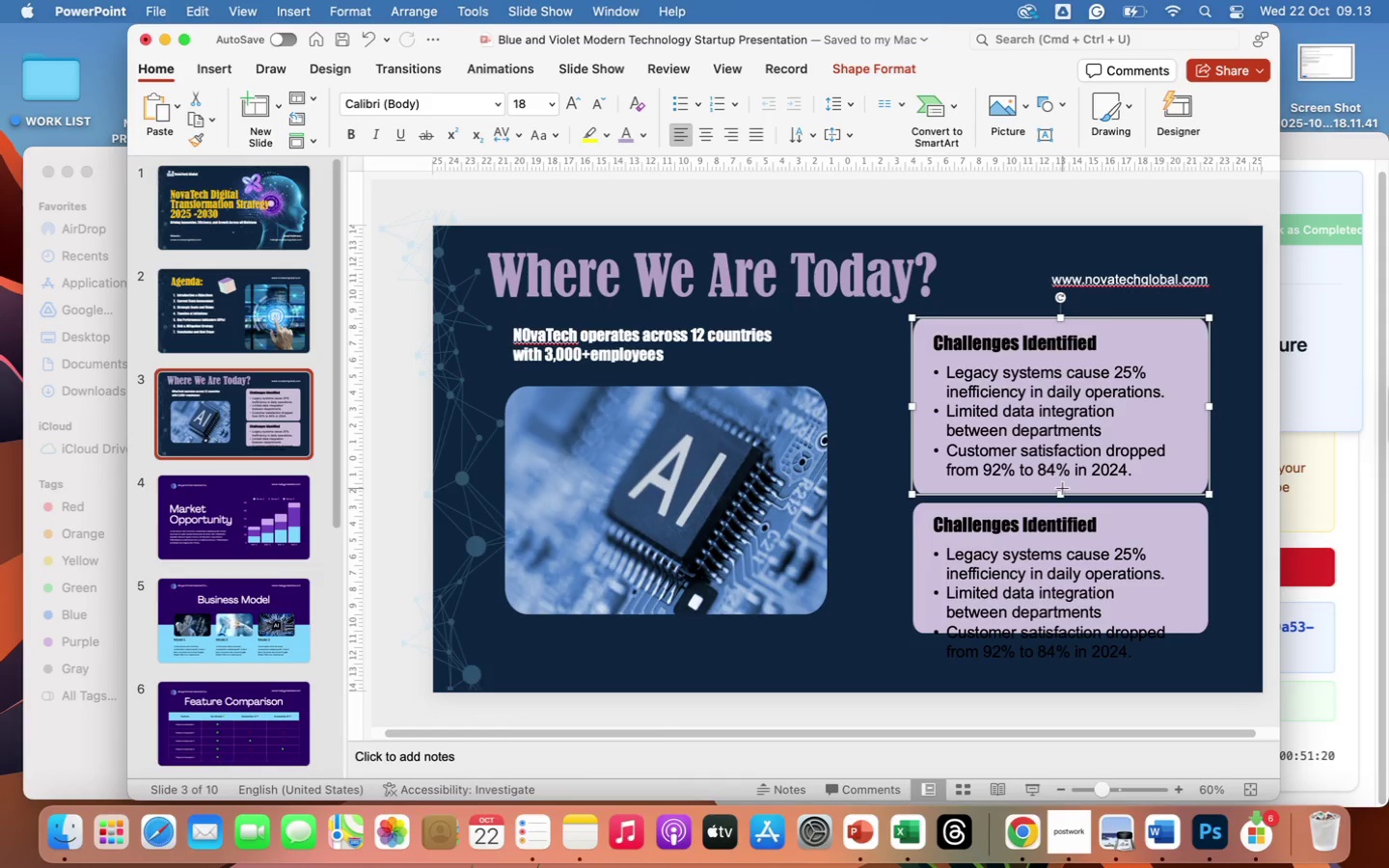 
left_click([1072, 568])
 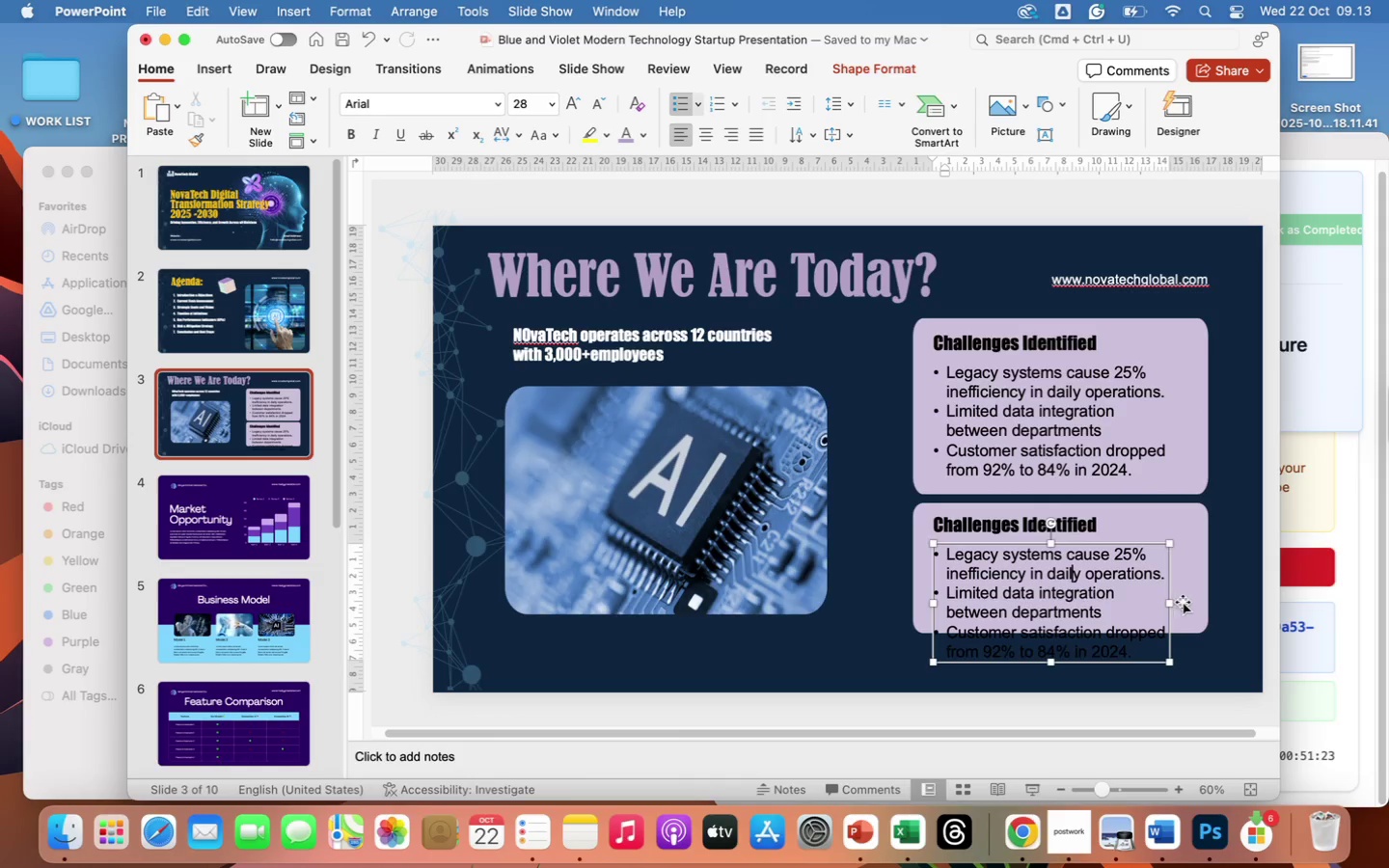 
left_click([1184, 604])
 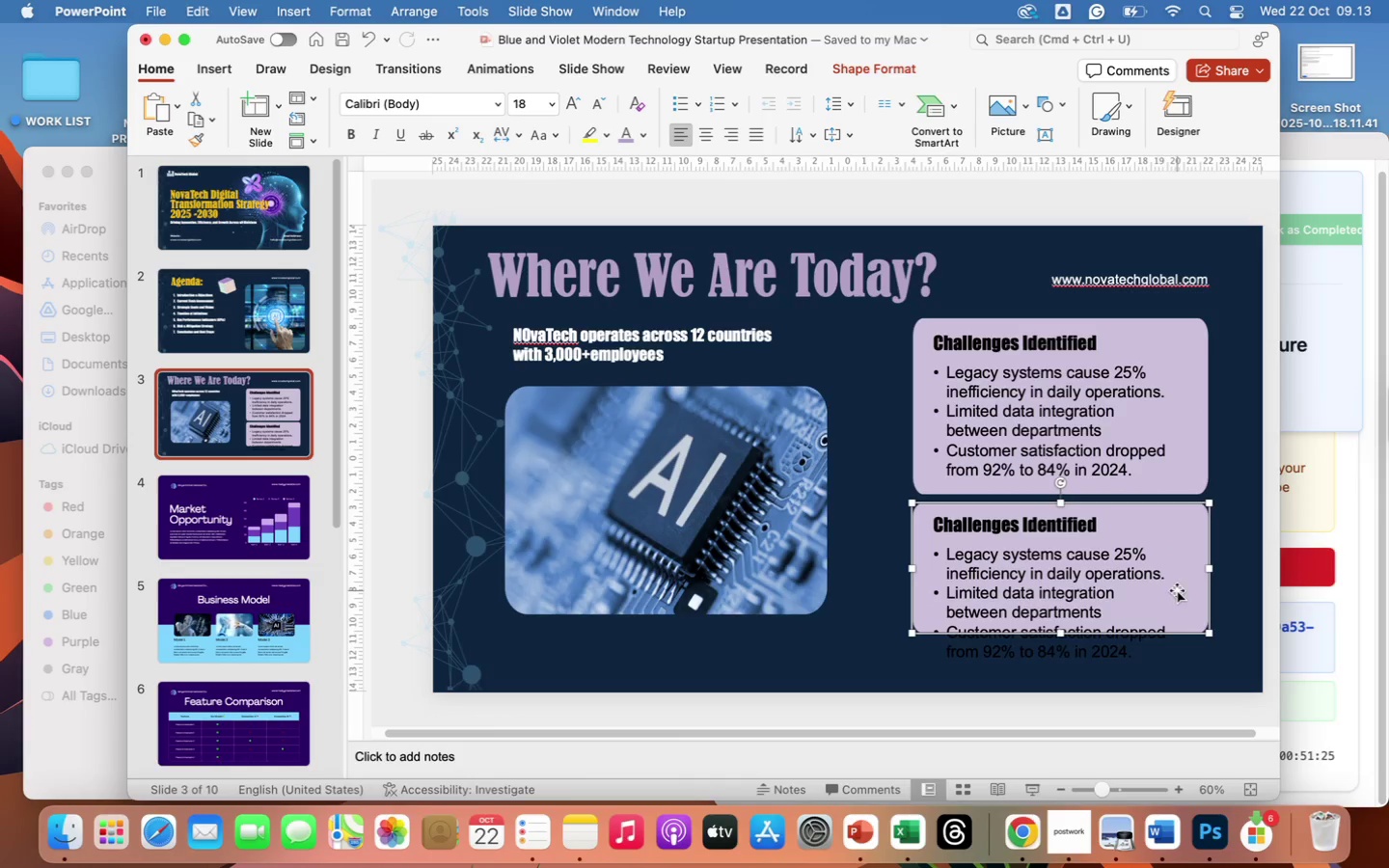 
left_click([1144, 569])
 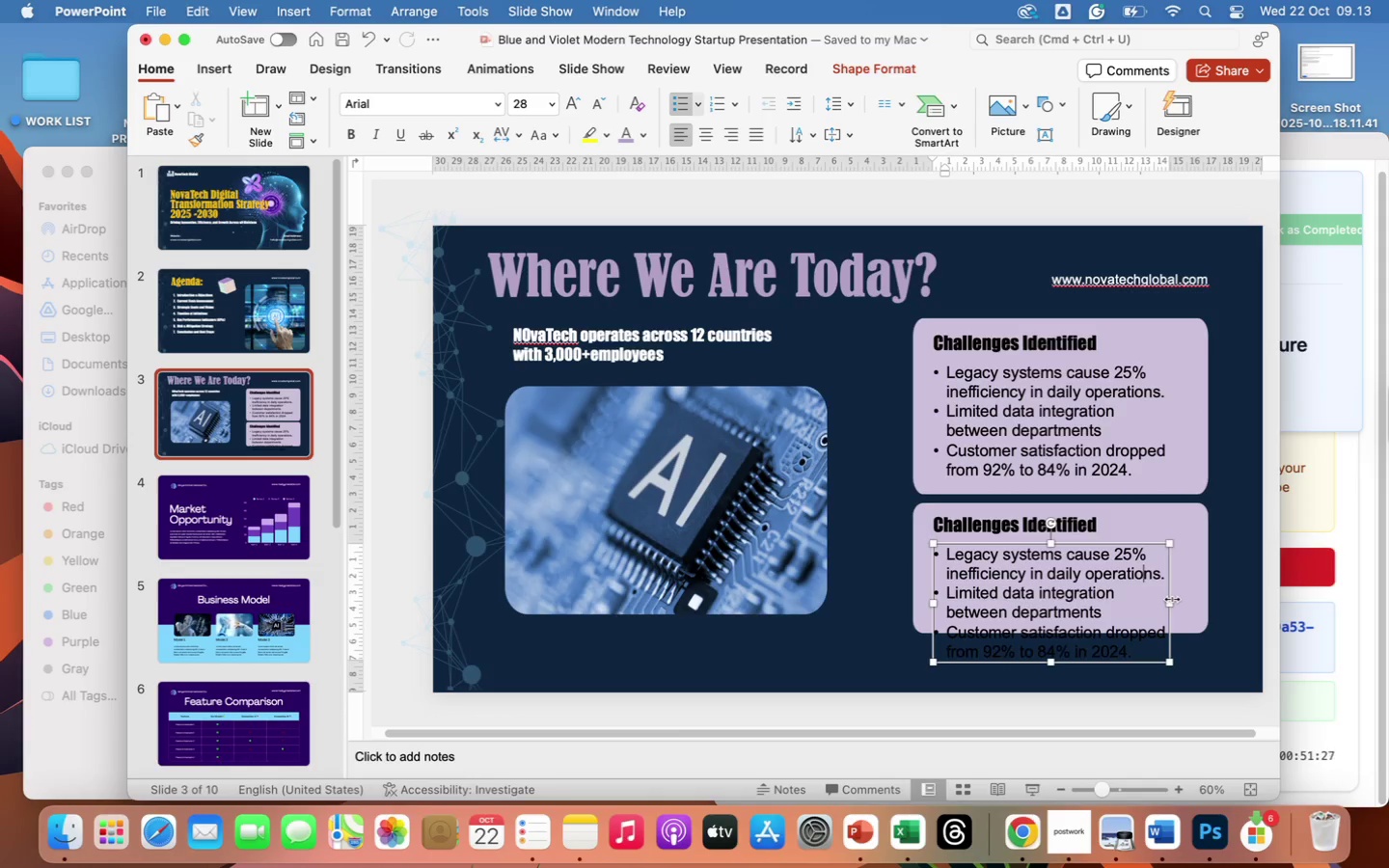 
left_click_drag(start_coordinate=[1171, 599], to_coordinate=[1181, 600])
 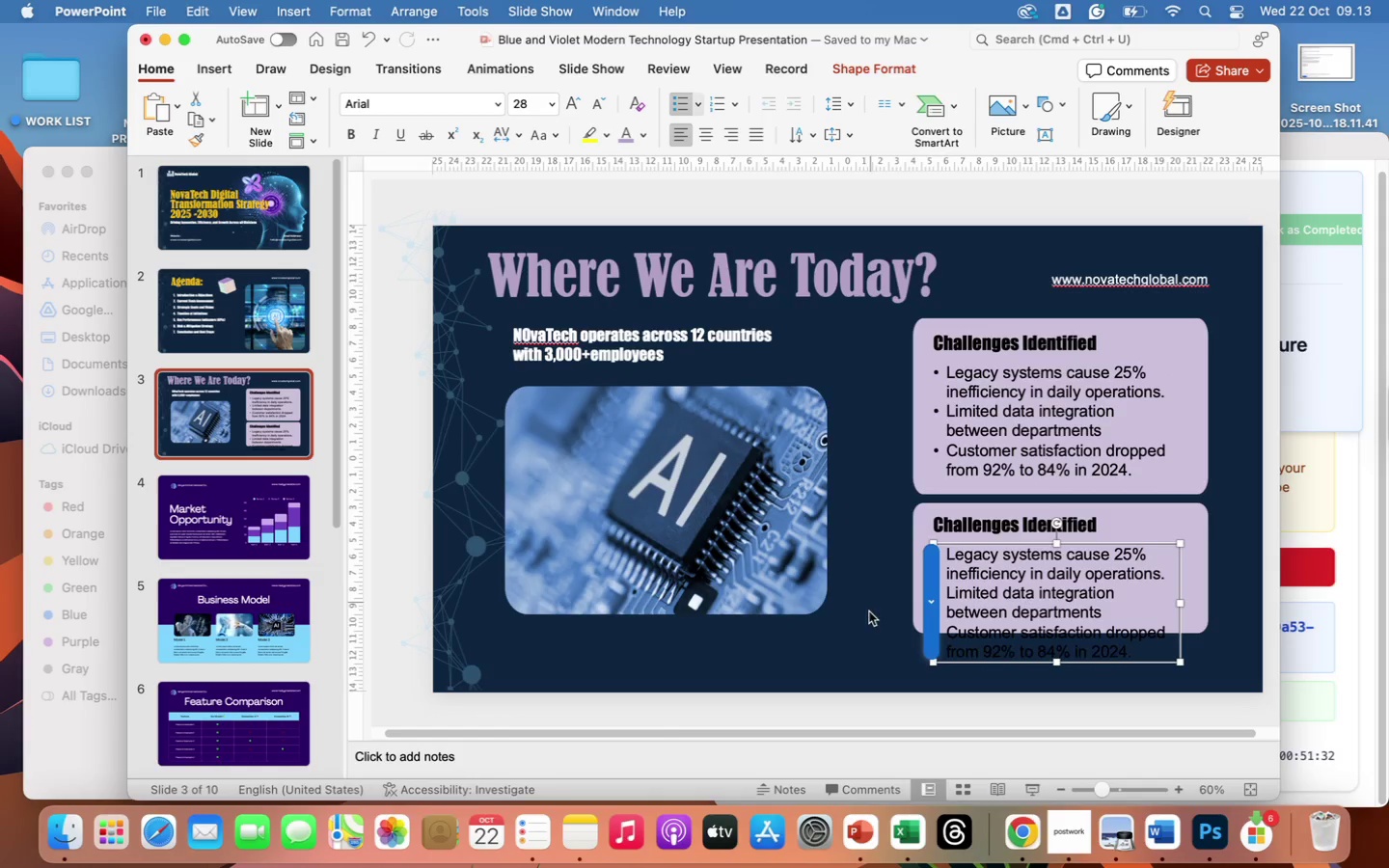 
left_click([872, 637])
 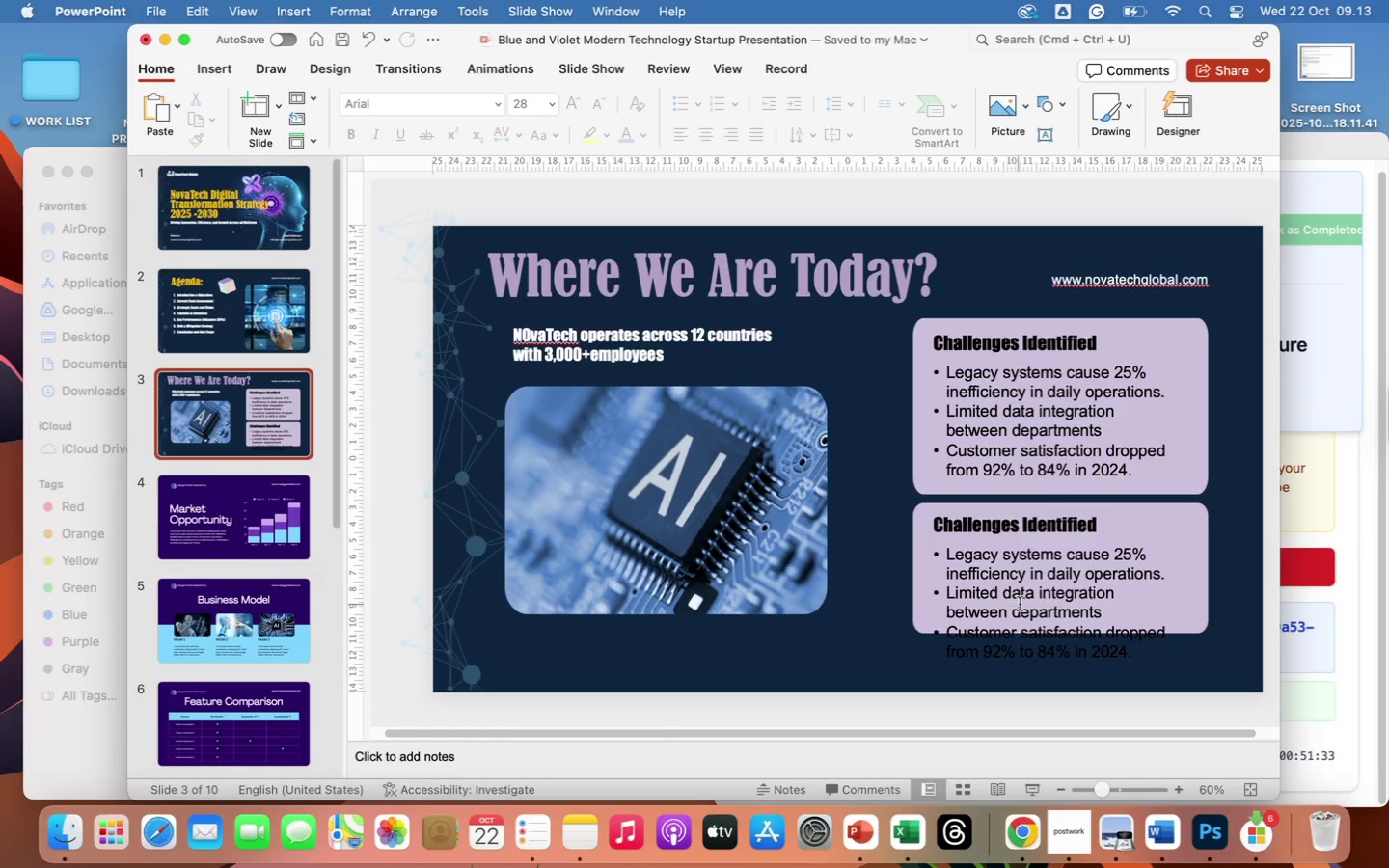 
left_click([1026, 603])
 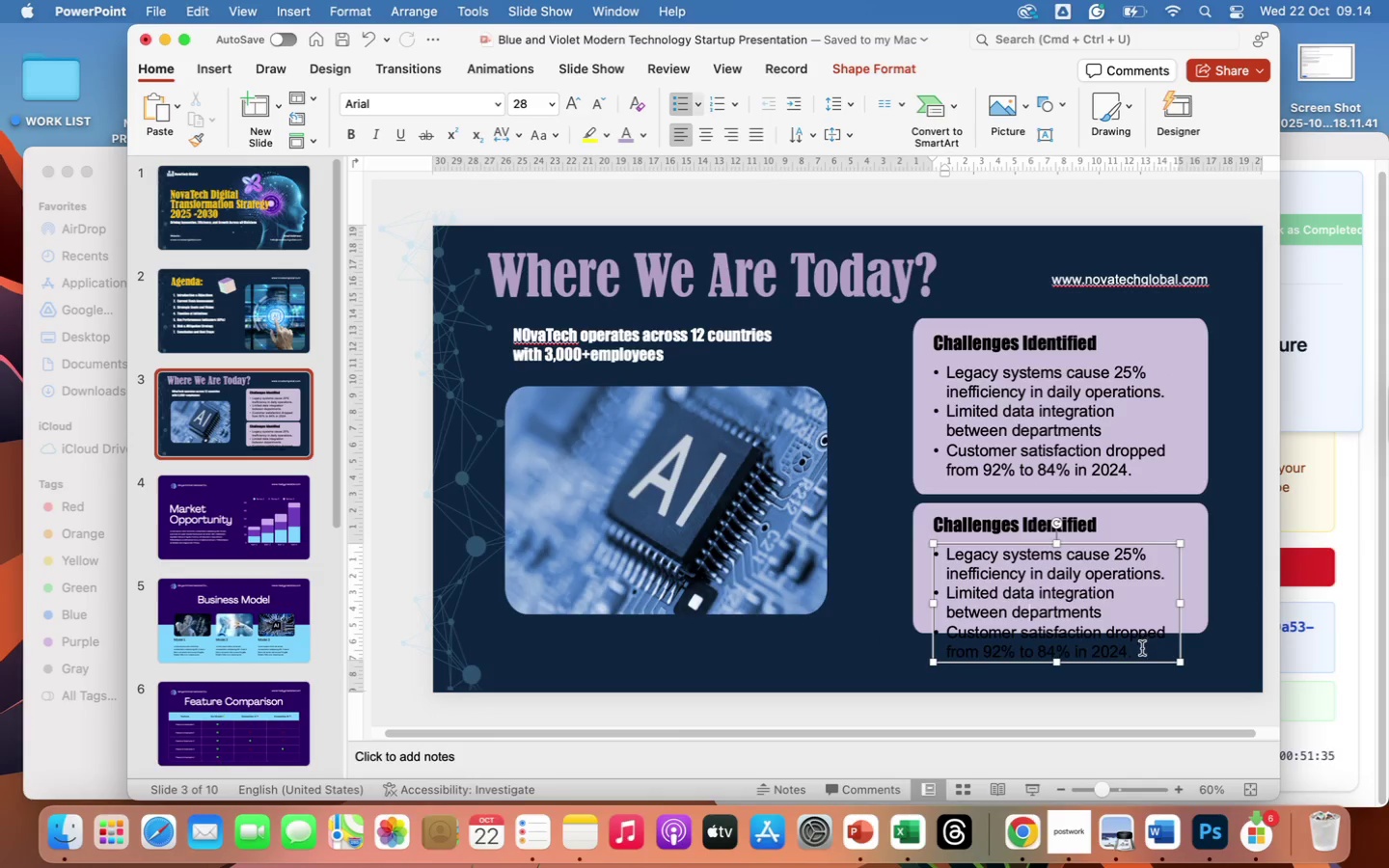 
left_click_drag(start_coordinate=[1142, 649], to_coordinate=[944, 632])
 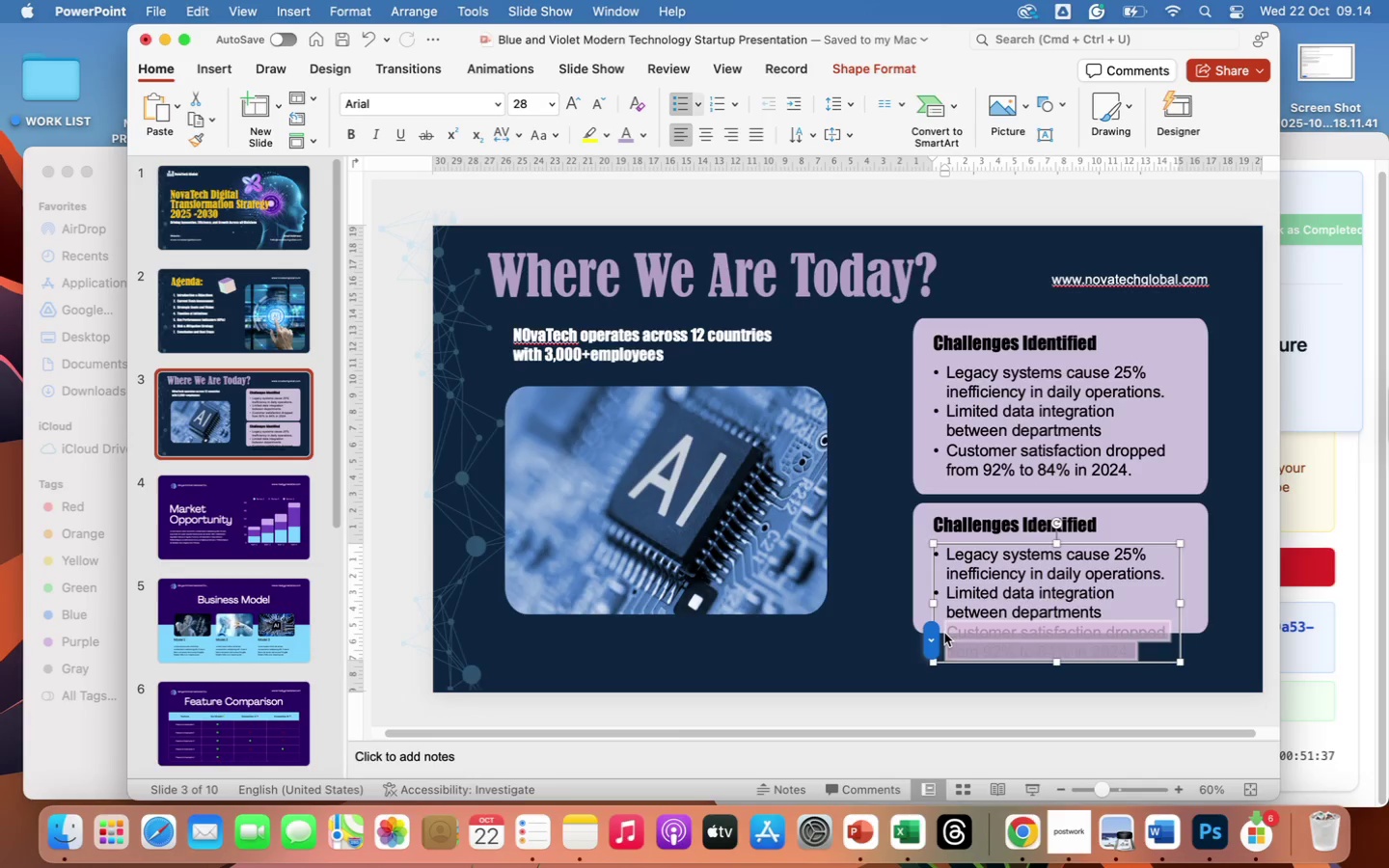 
key(Backspace)
 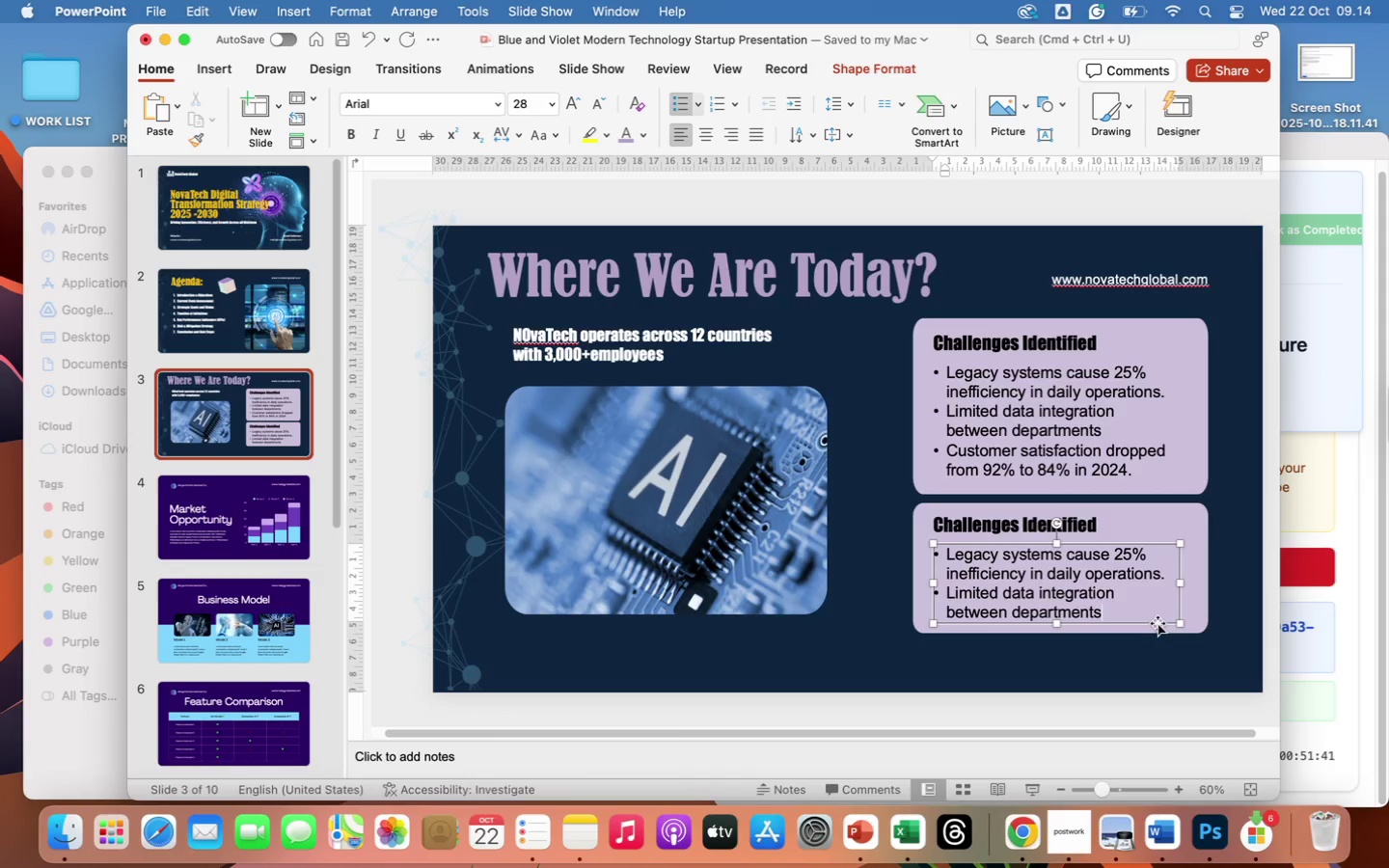 
wait(5.15)
 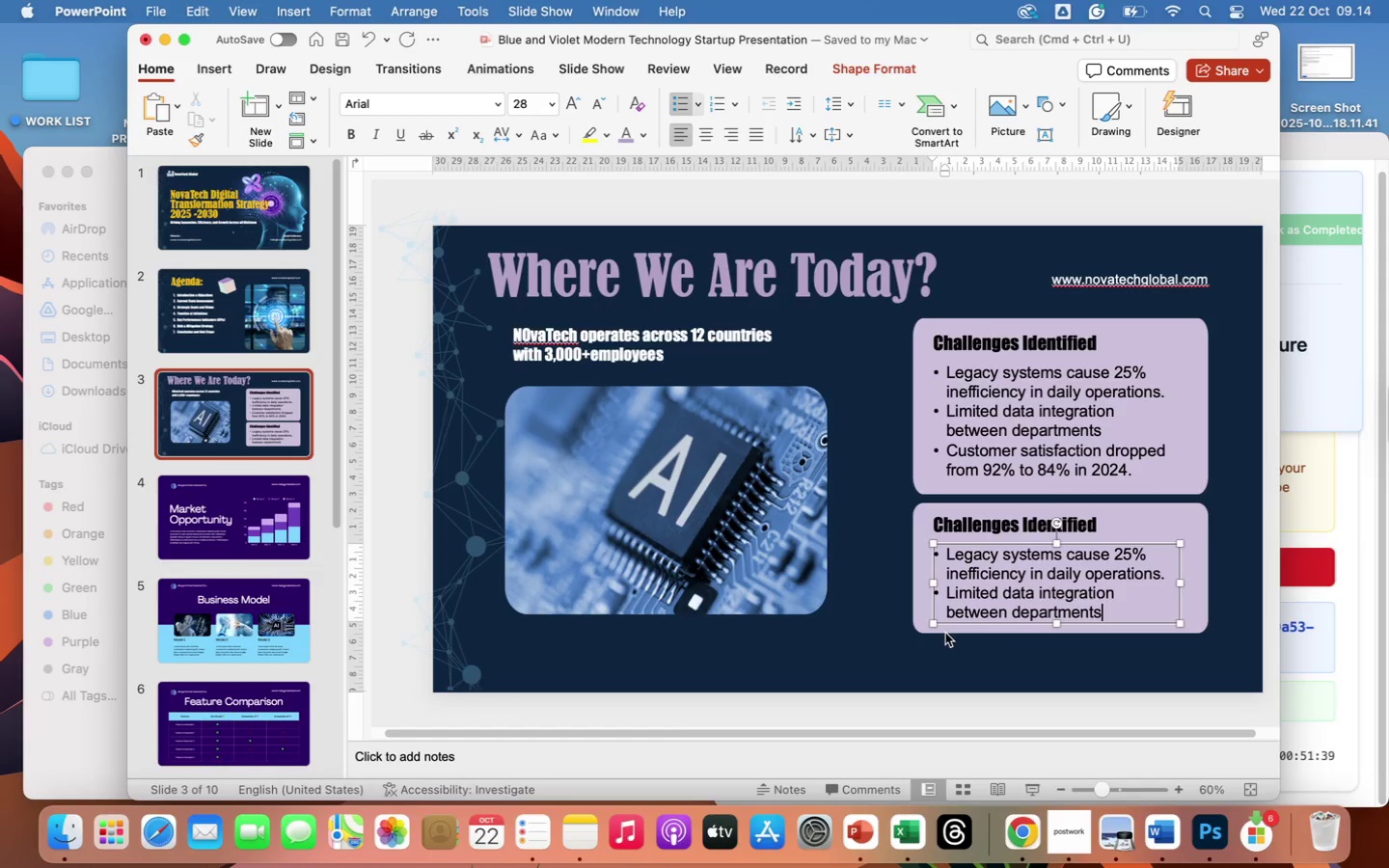 
left_click([1179, 702])
 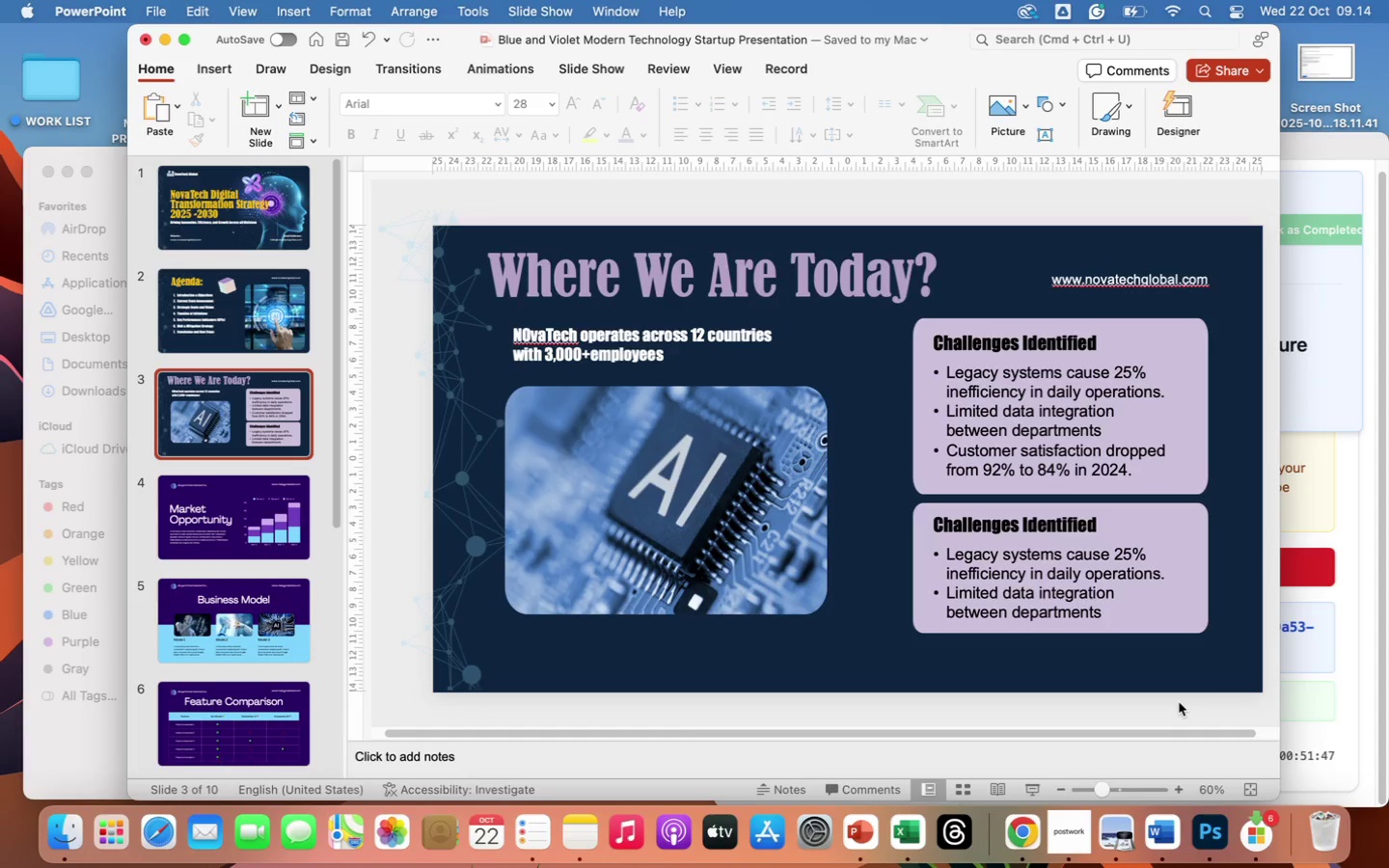 
wait(9.78)
 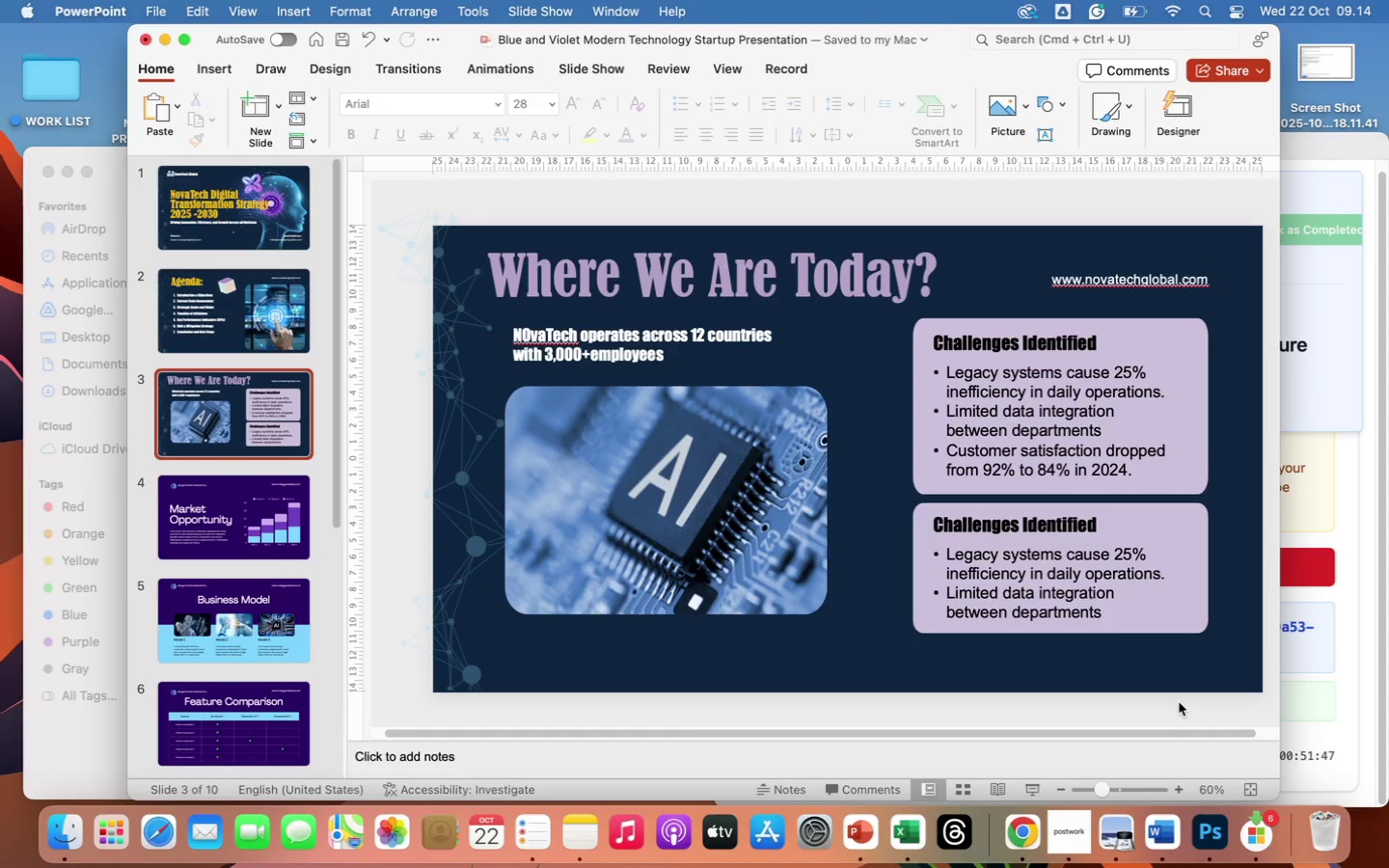 
left_click([1090, 529])
 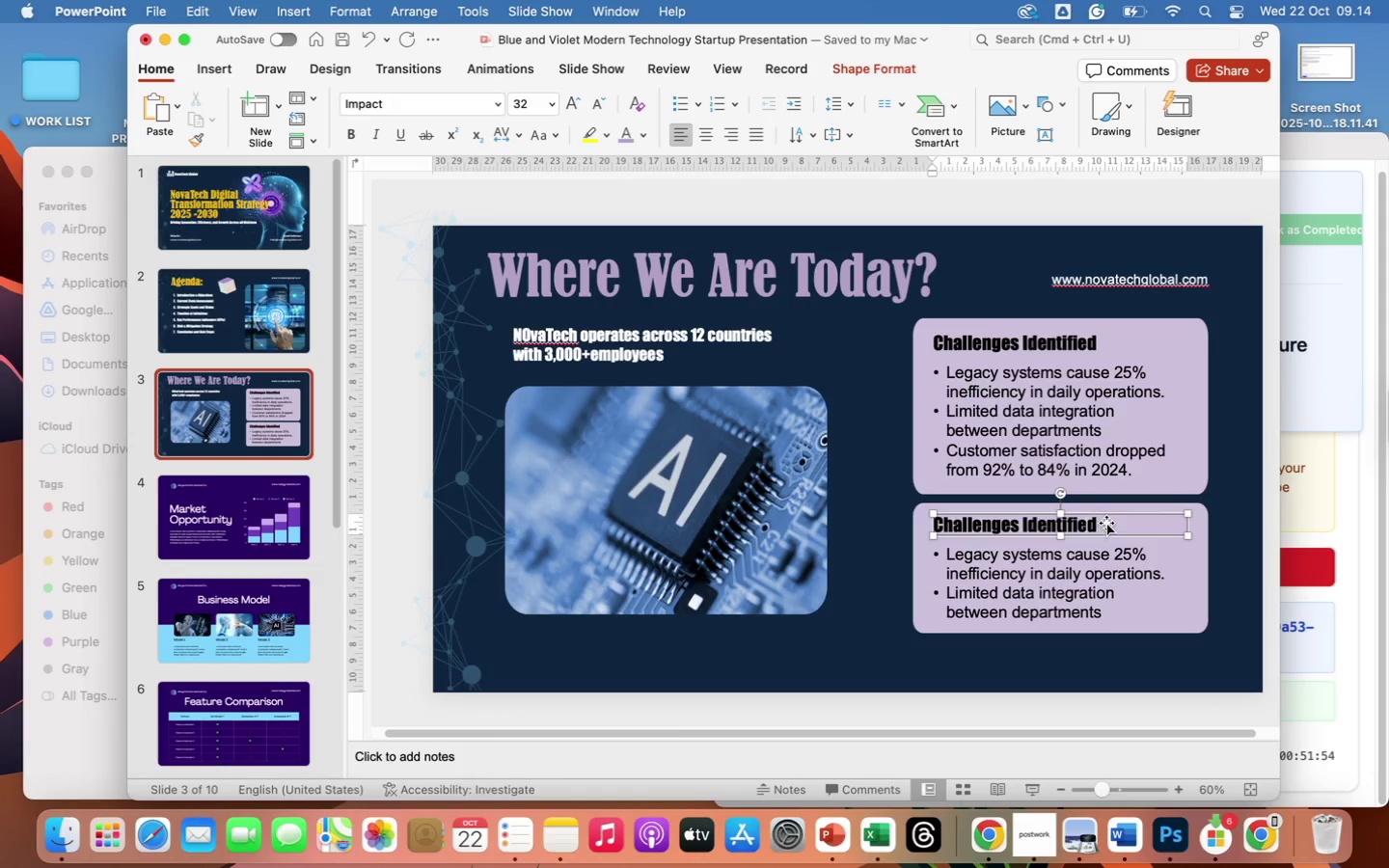 
key(ArrowRight)
 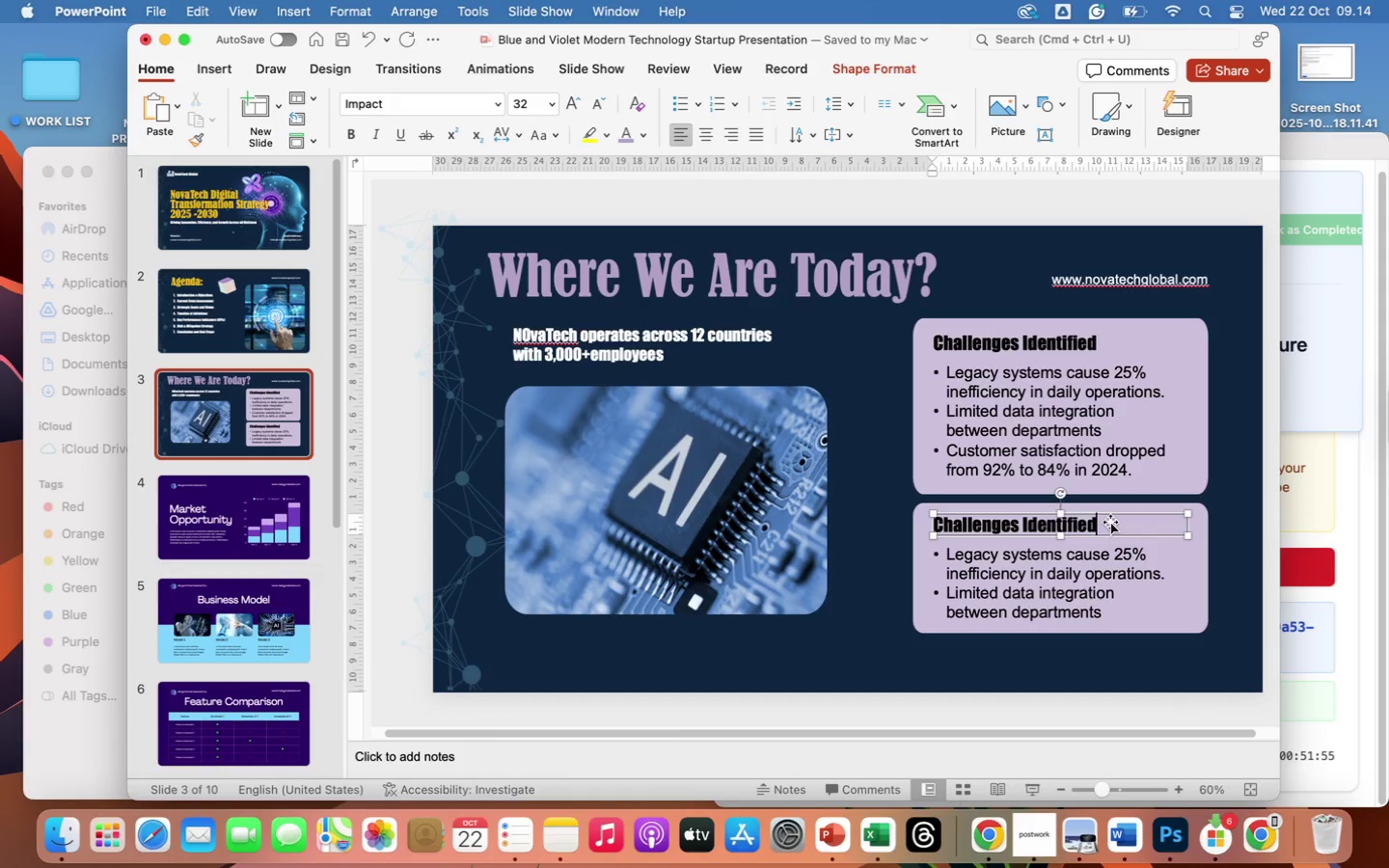 
hold_key(key=Backspace, duration=1.5)
 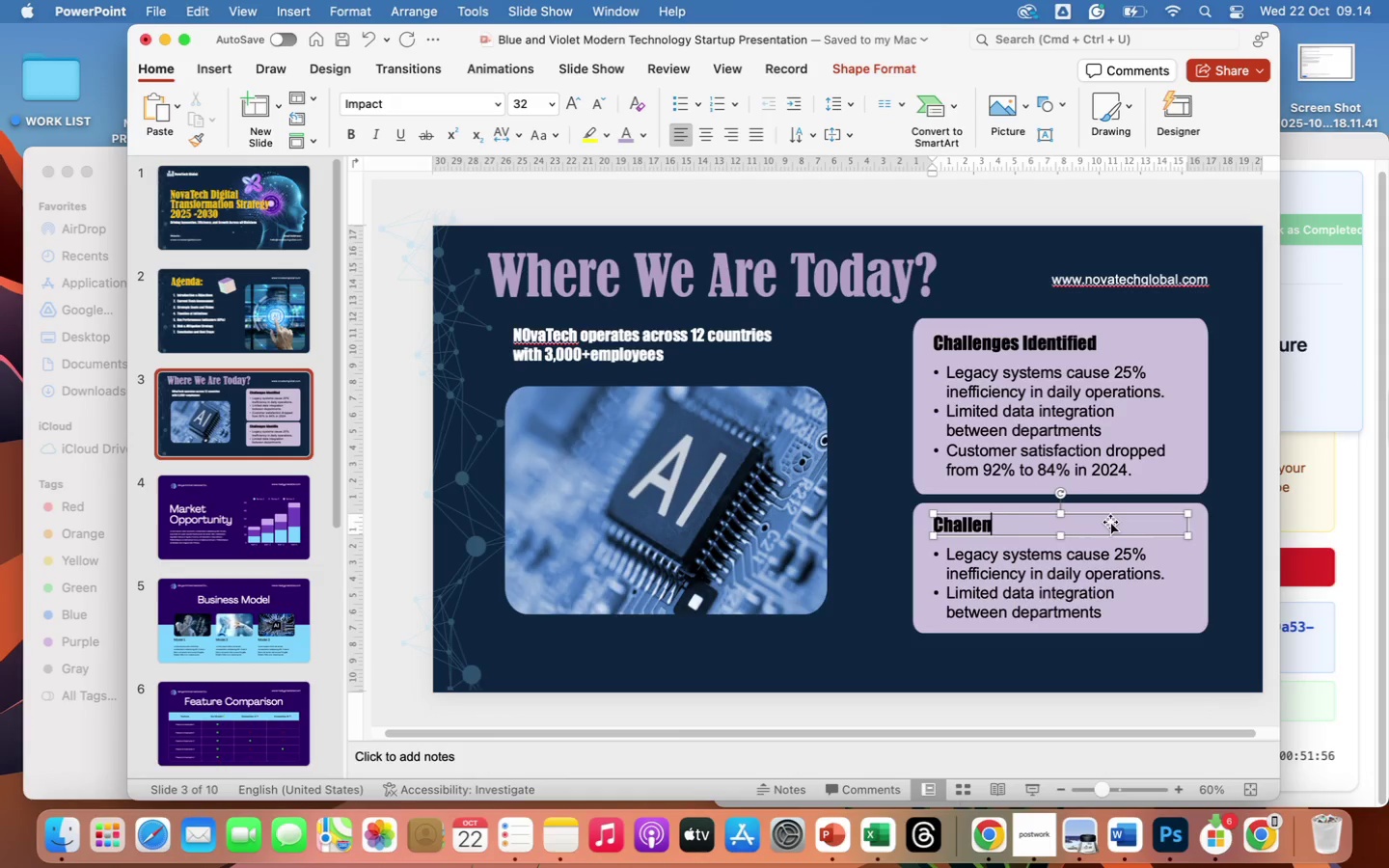 
key(Backspace)
key(Backspace)
key(Backspace)
key(Backspace)
key(Backspace)
key(Backspace)
key(Backspace)
type(Opport)
 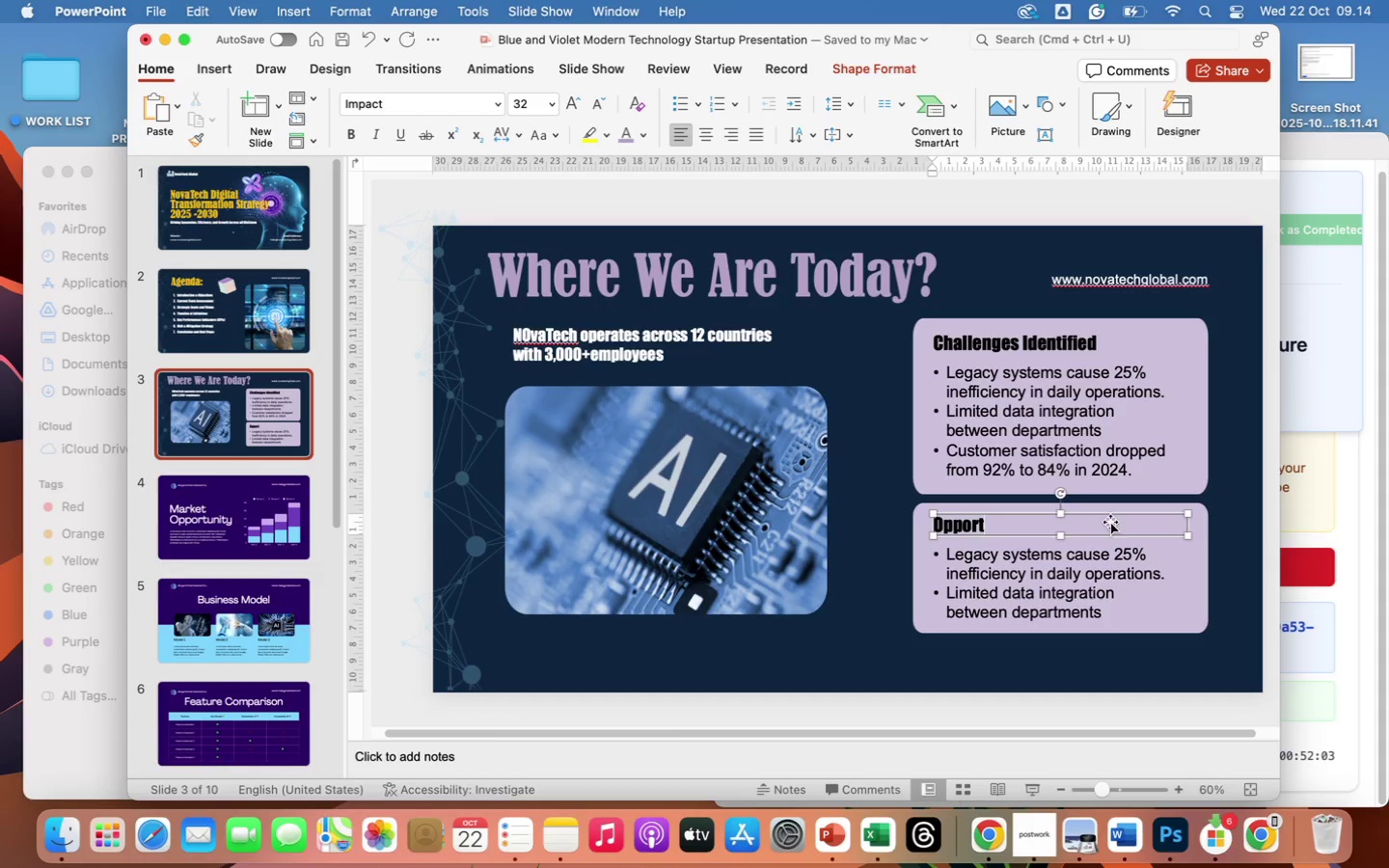 
type(unities:)
 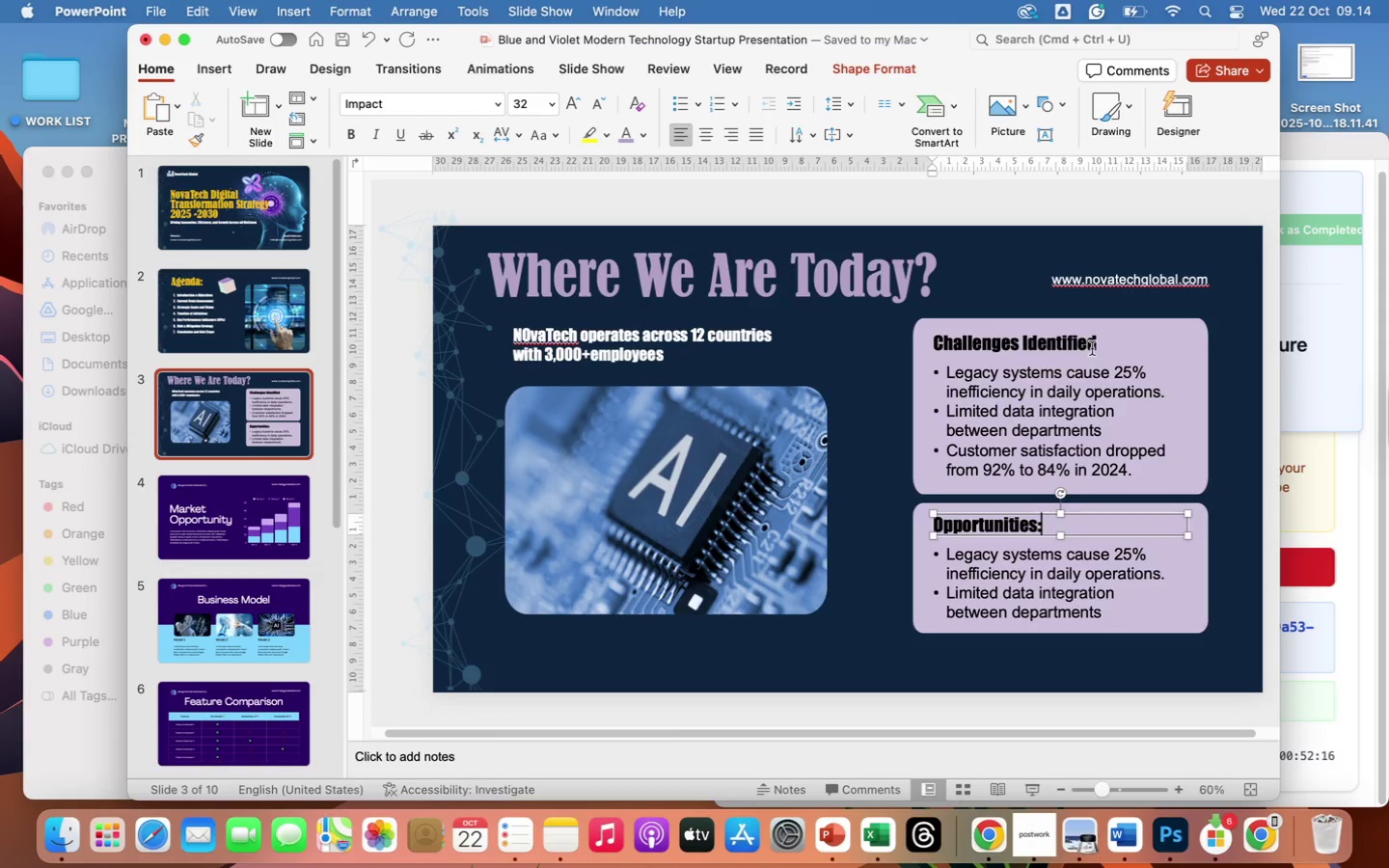 
left_click([1094, 344])
 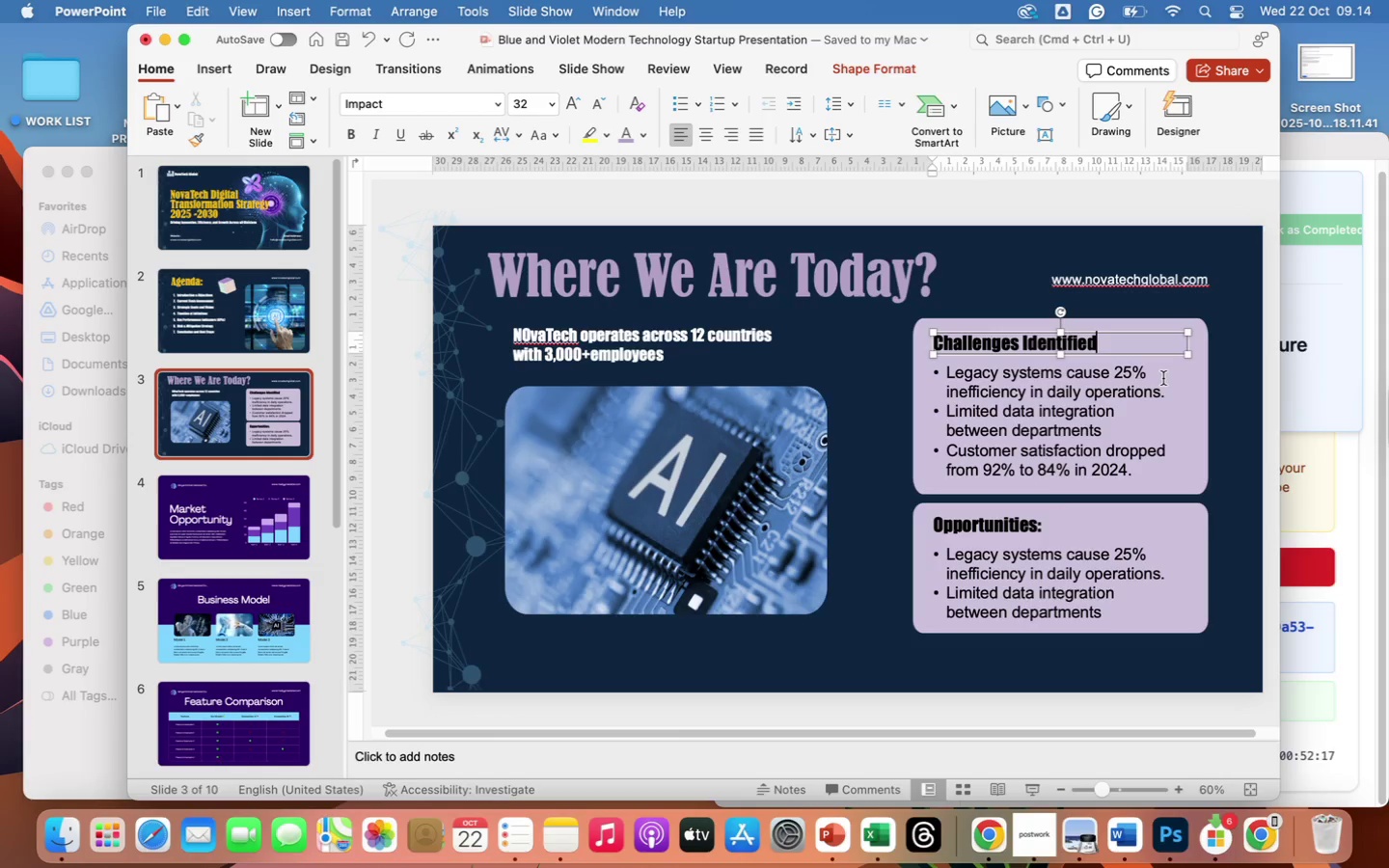 
key(Shift+ShiftRight)
 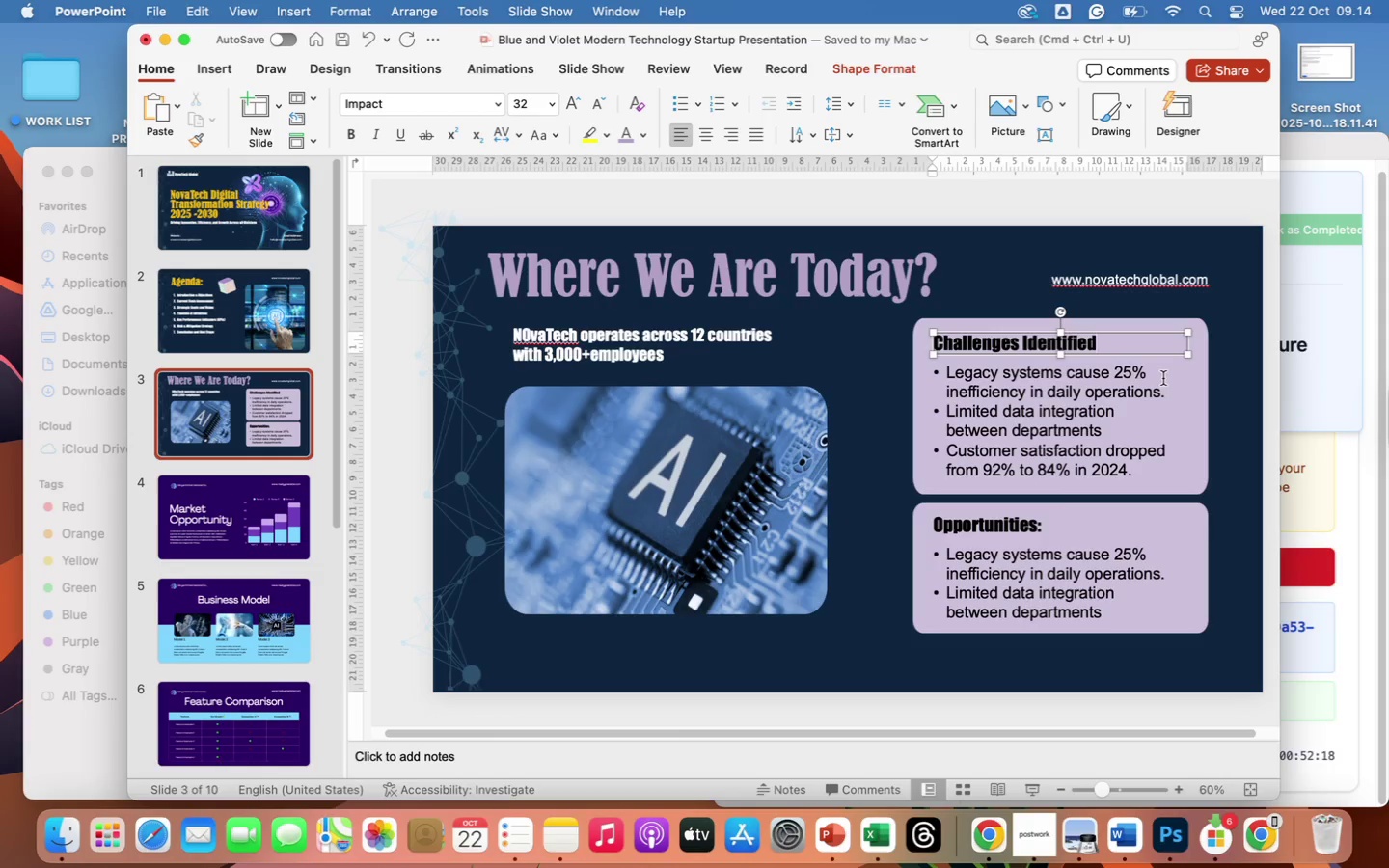 
key(Shift+Semicolon)
 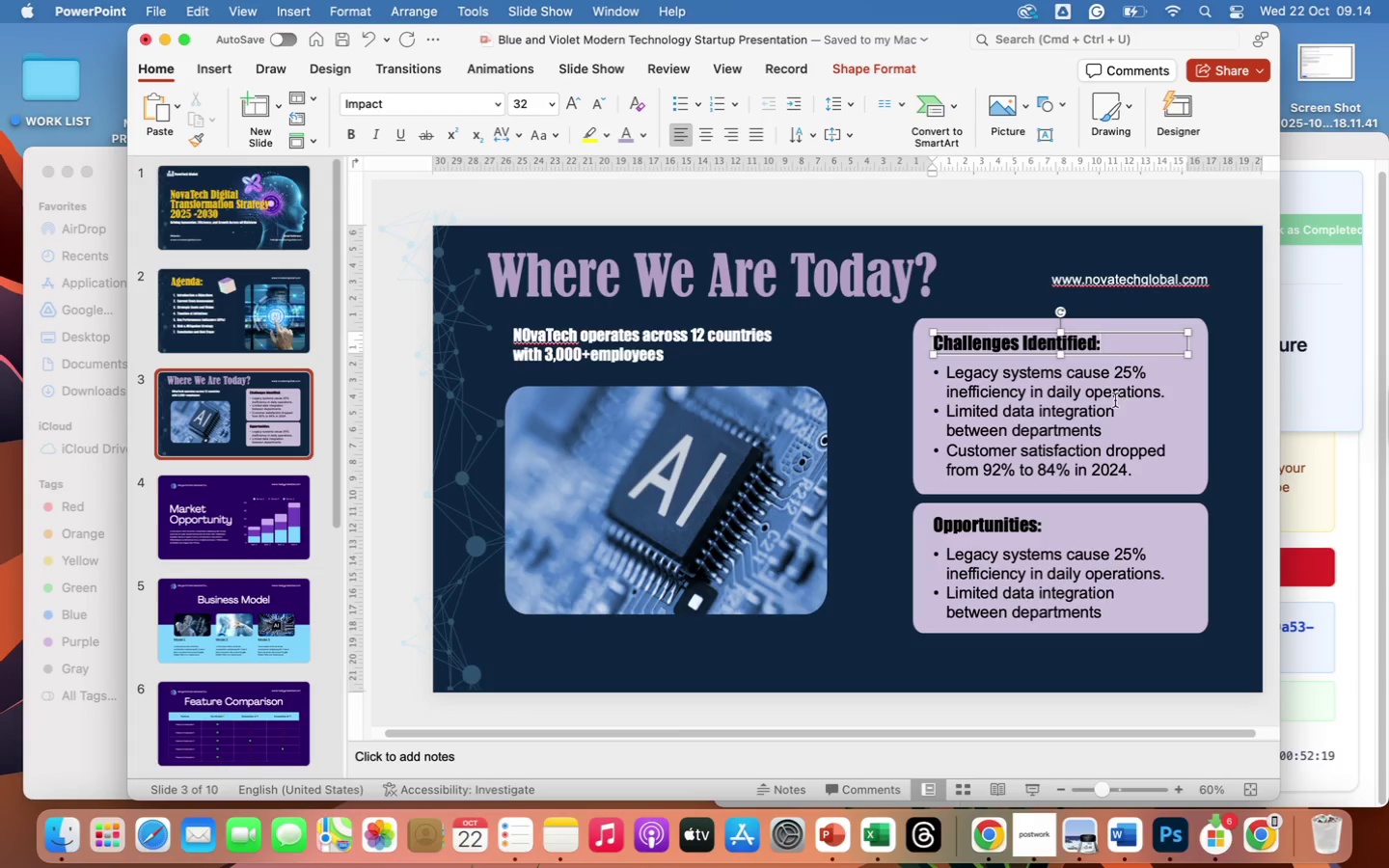 
left_click([1076, 376])
 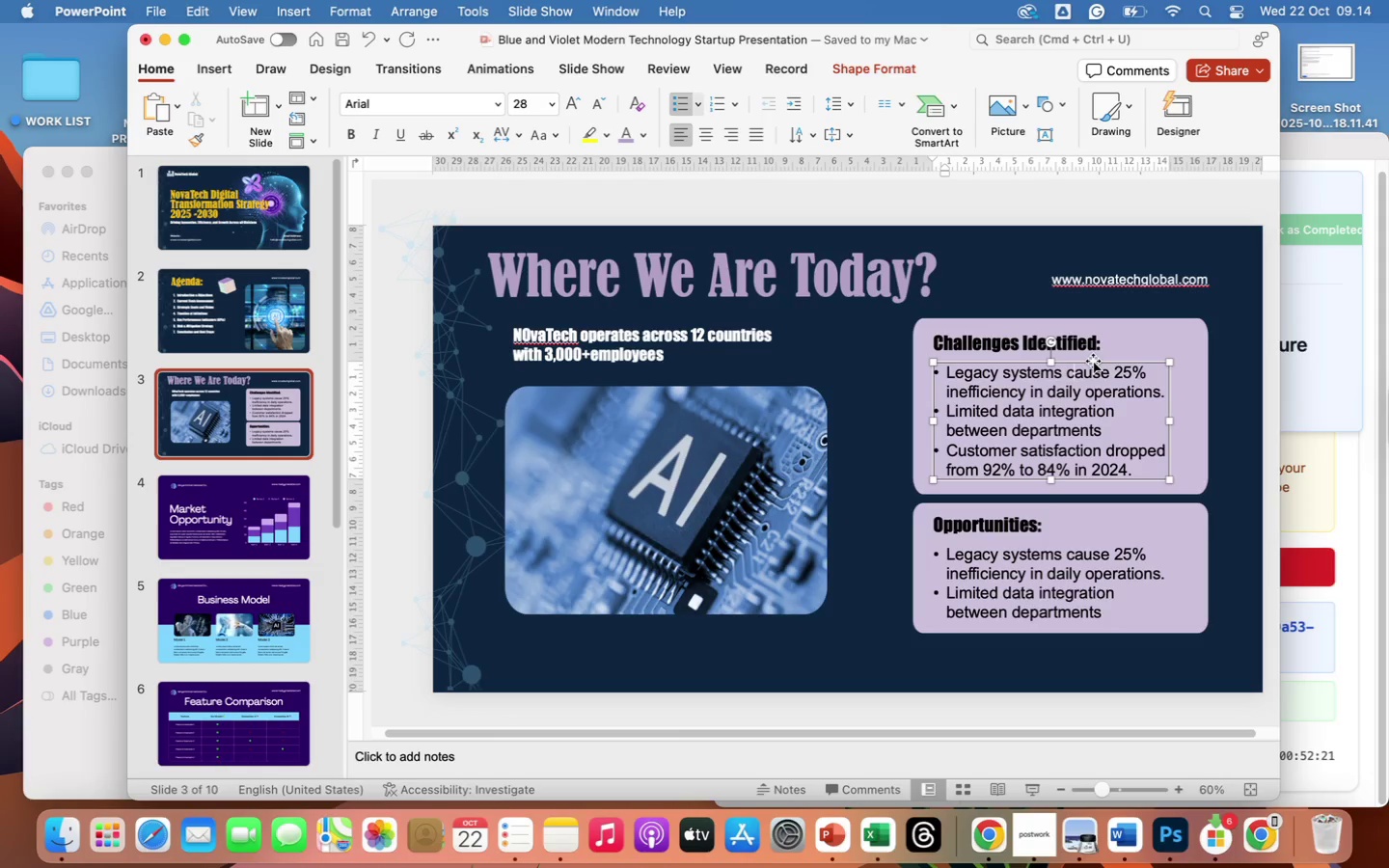 
left_click_drag(start_coordinate=[1093, 361], to_coordinate=[1093, 356])
 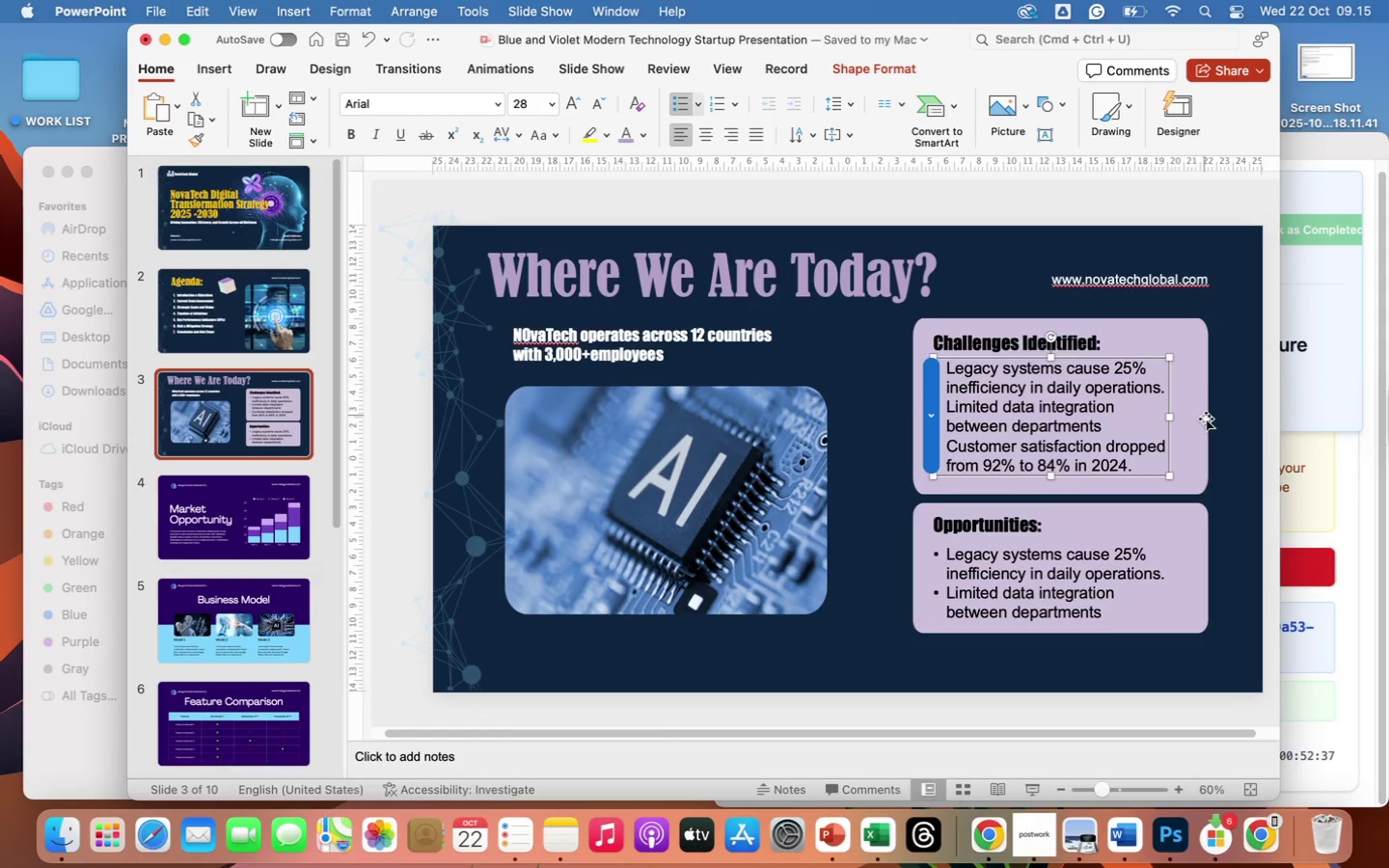 
left_click([1201, 426])
 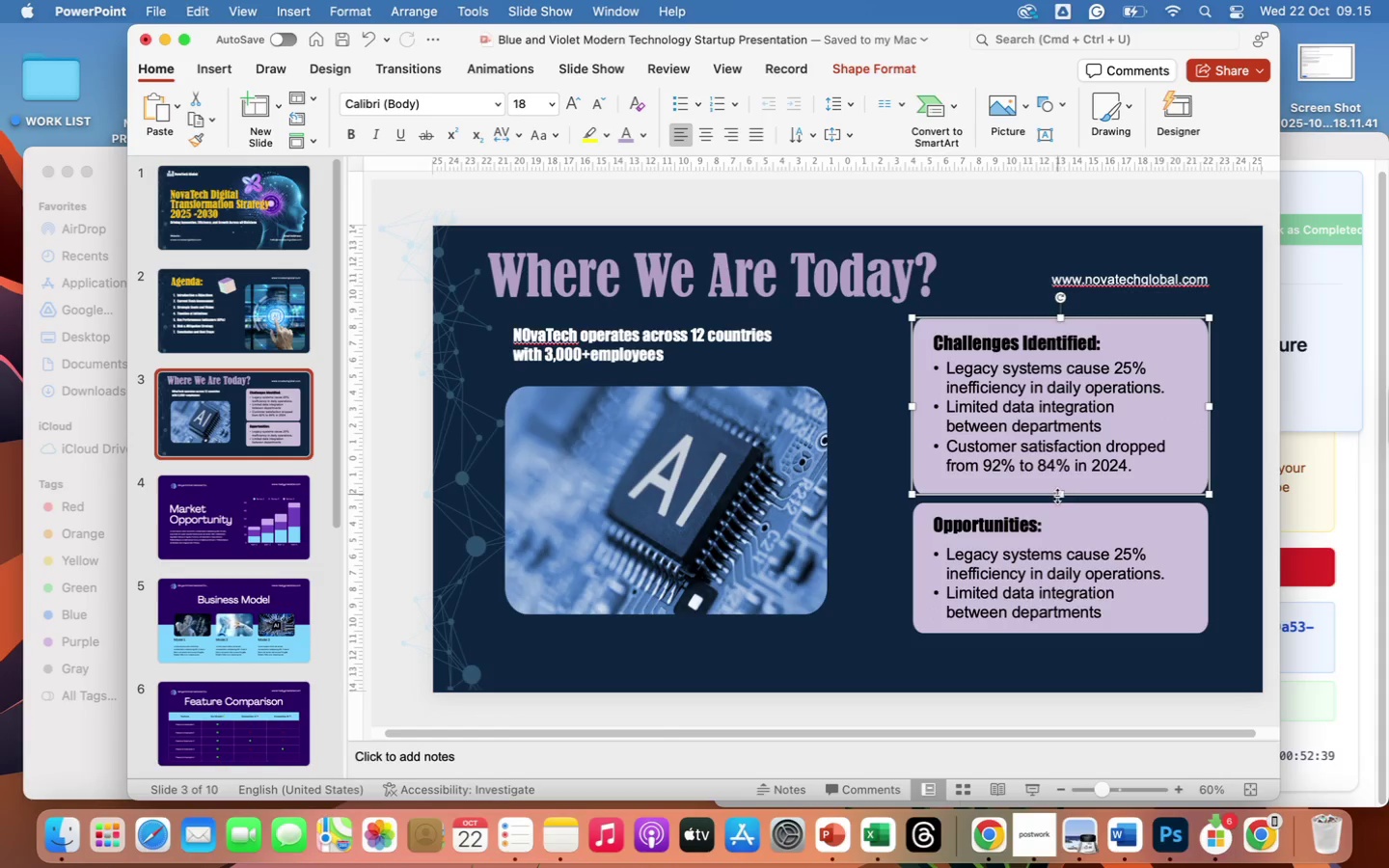 
left_click_drag(start_coordinate=[1058, 495], to_coordinate=[1058, 488])
 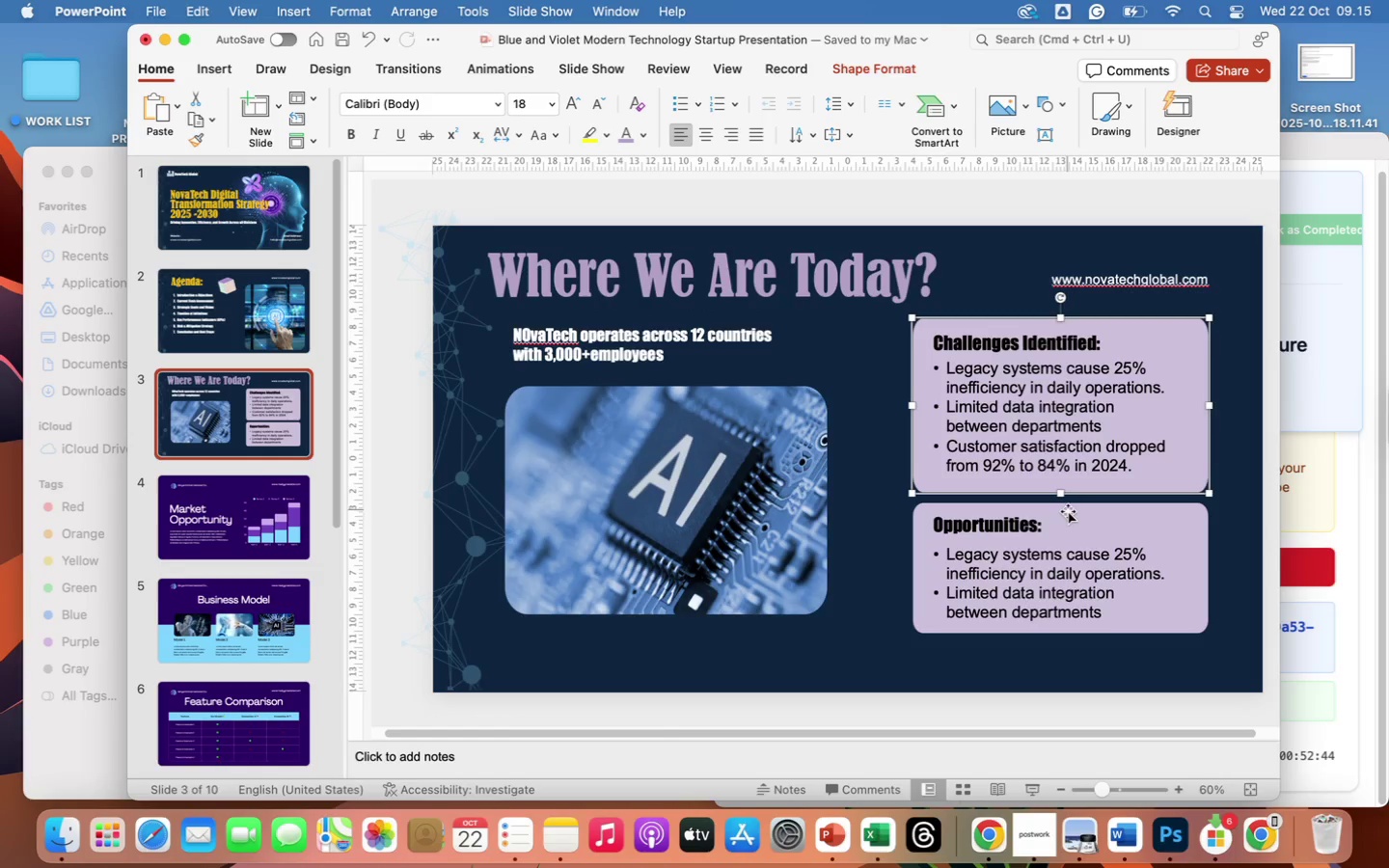 
left_click([1068, 513])
 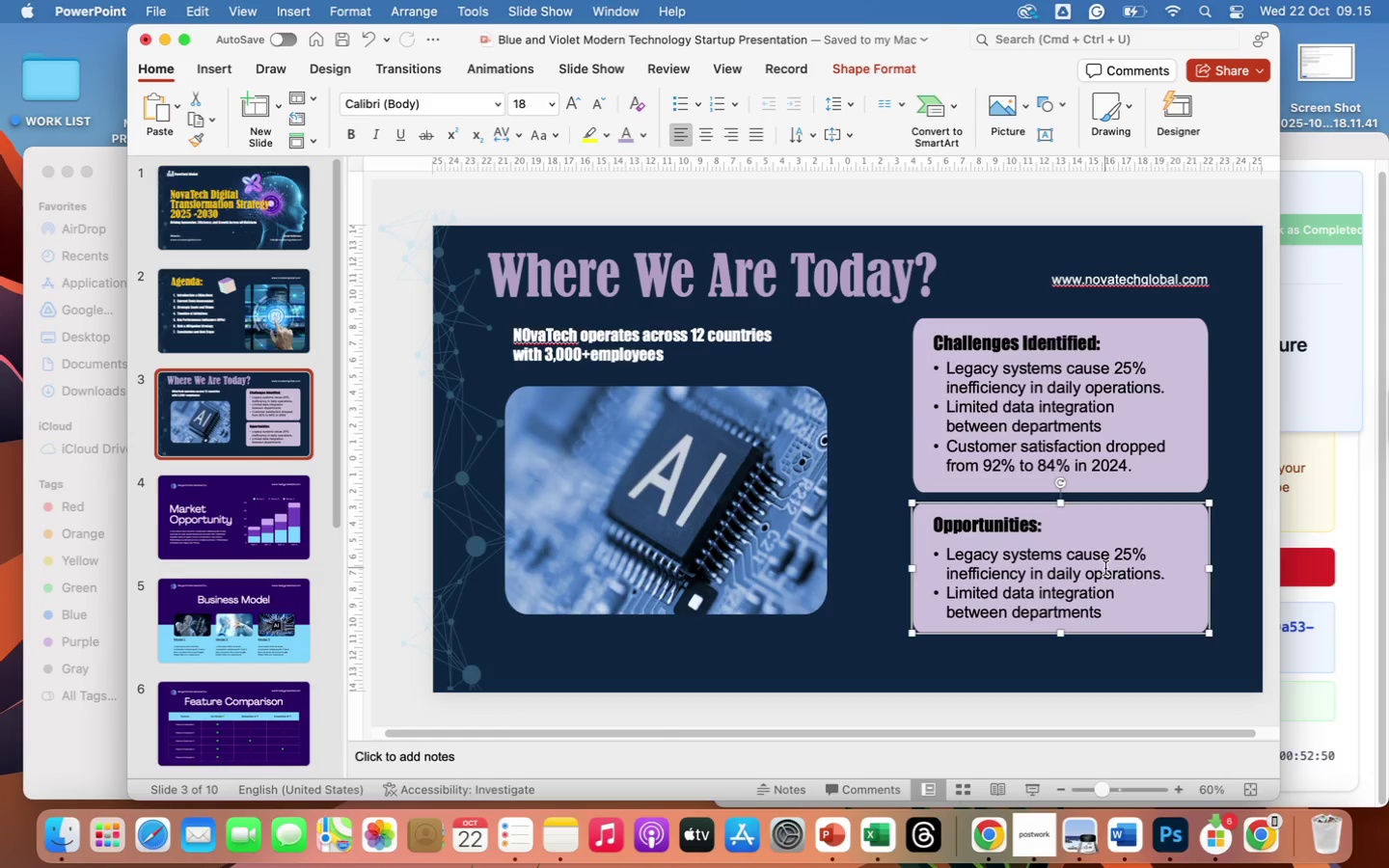 
wait(10.34)
 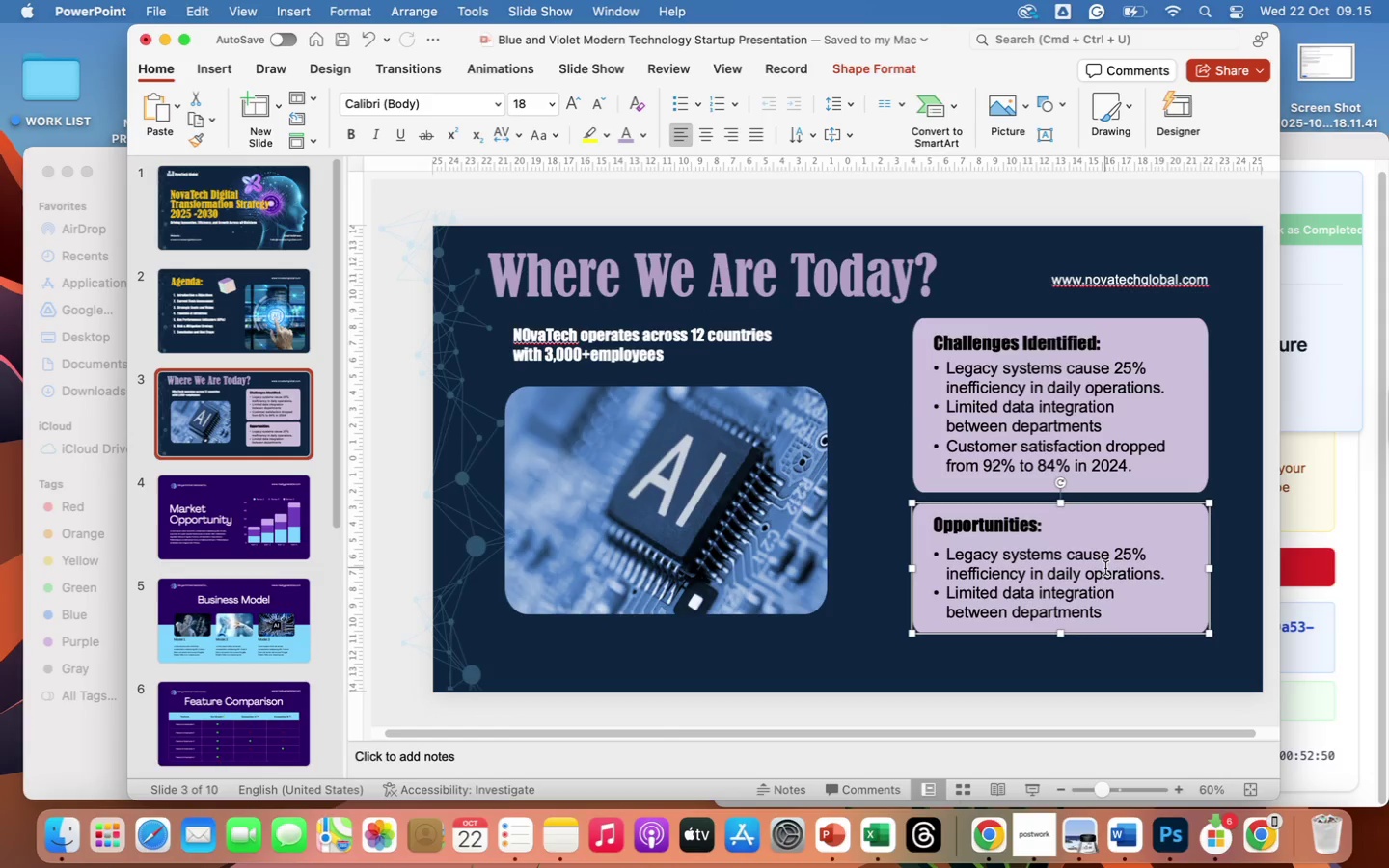 
left_click([1061, 590])
 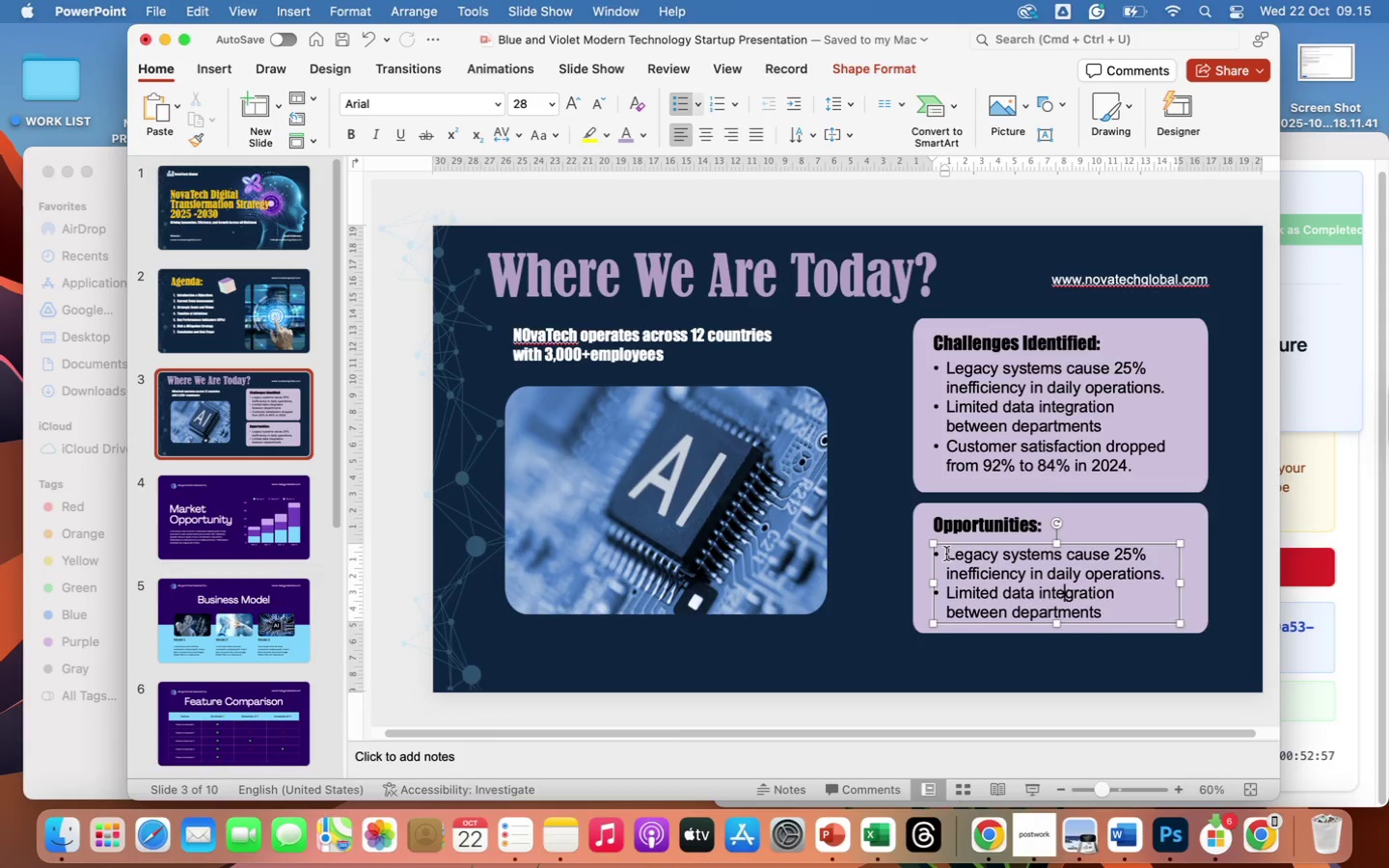 
left_click_drag(start_coordinate=[950, 553], to_coordinate=[1171, 573])
 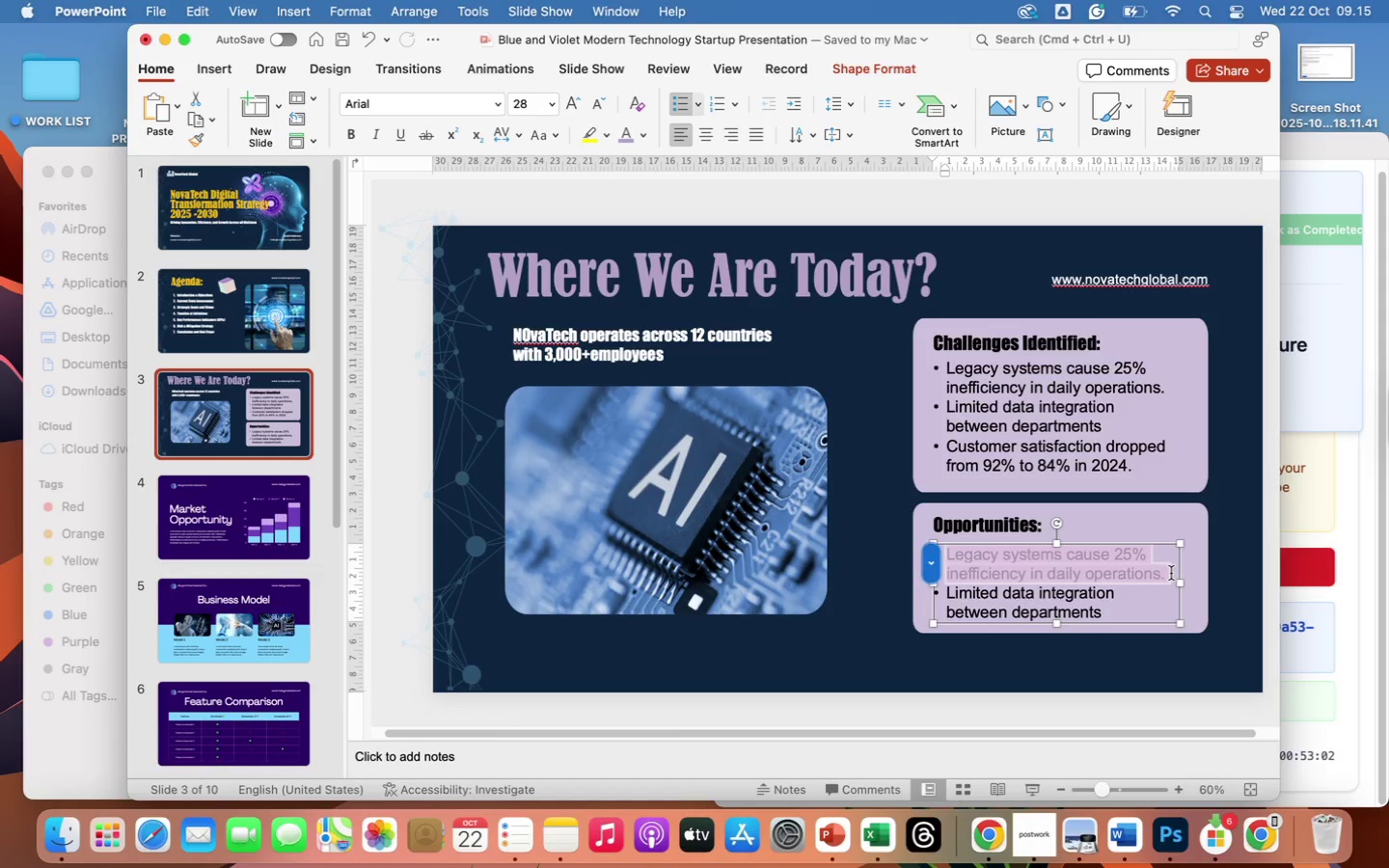 
type(Strong talent base in IT and analytics.)
 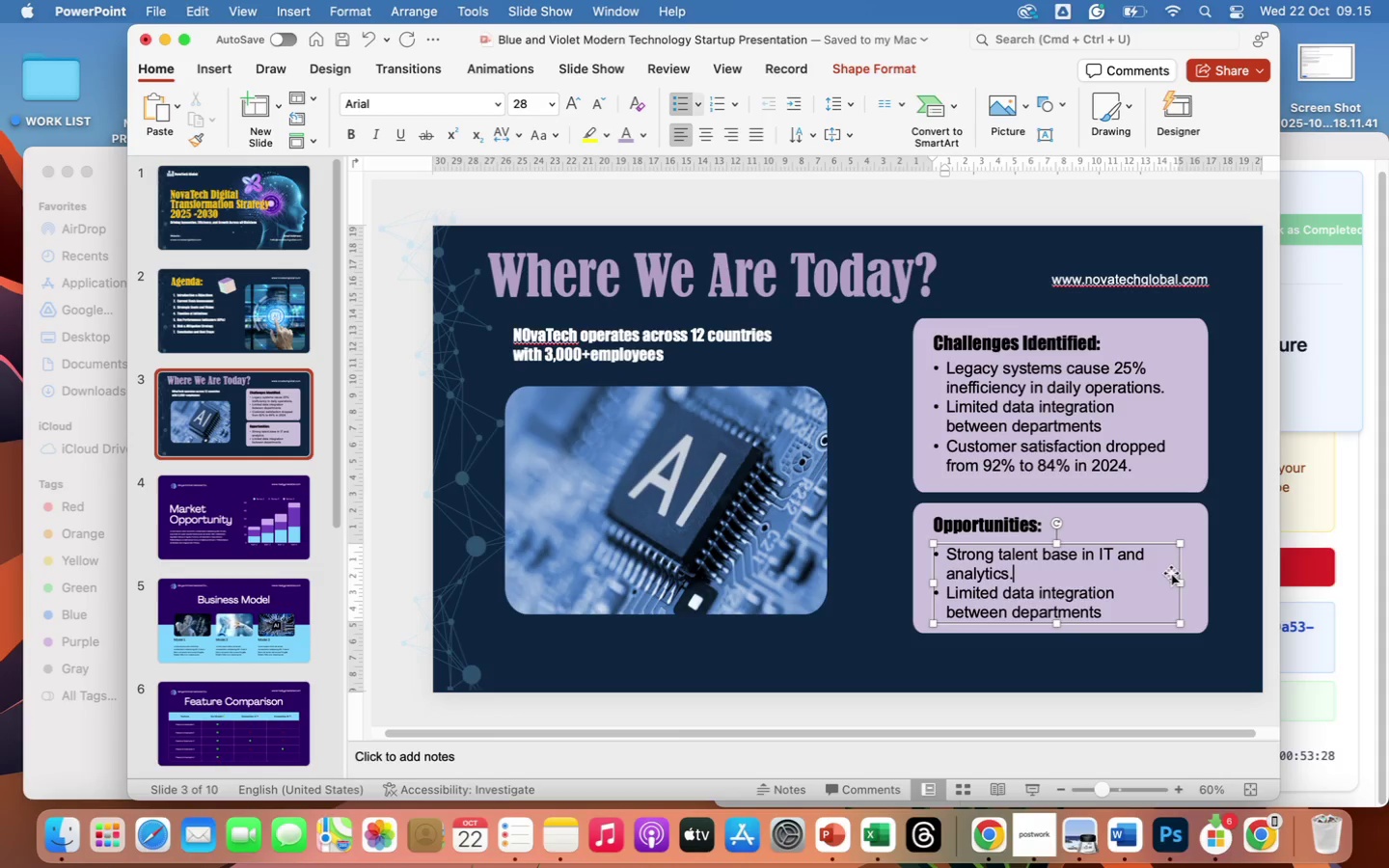 
left_click_drag(start_coordinate=[1106, 609], to_coordinate=[971, 592])
 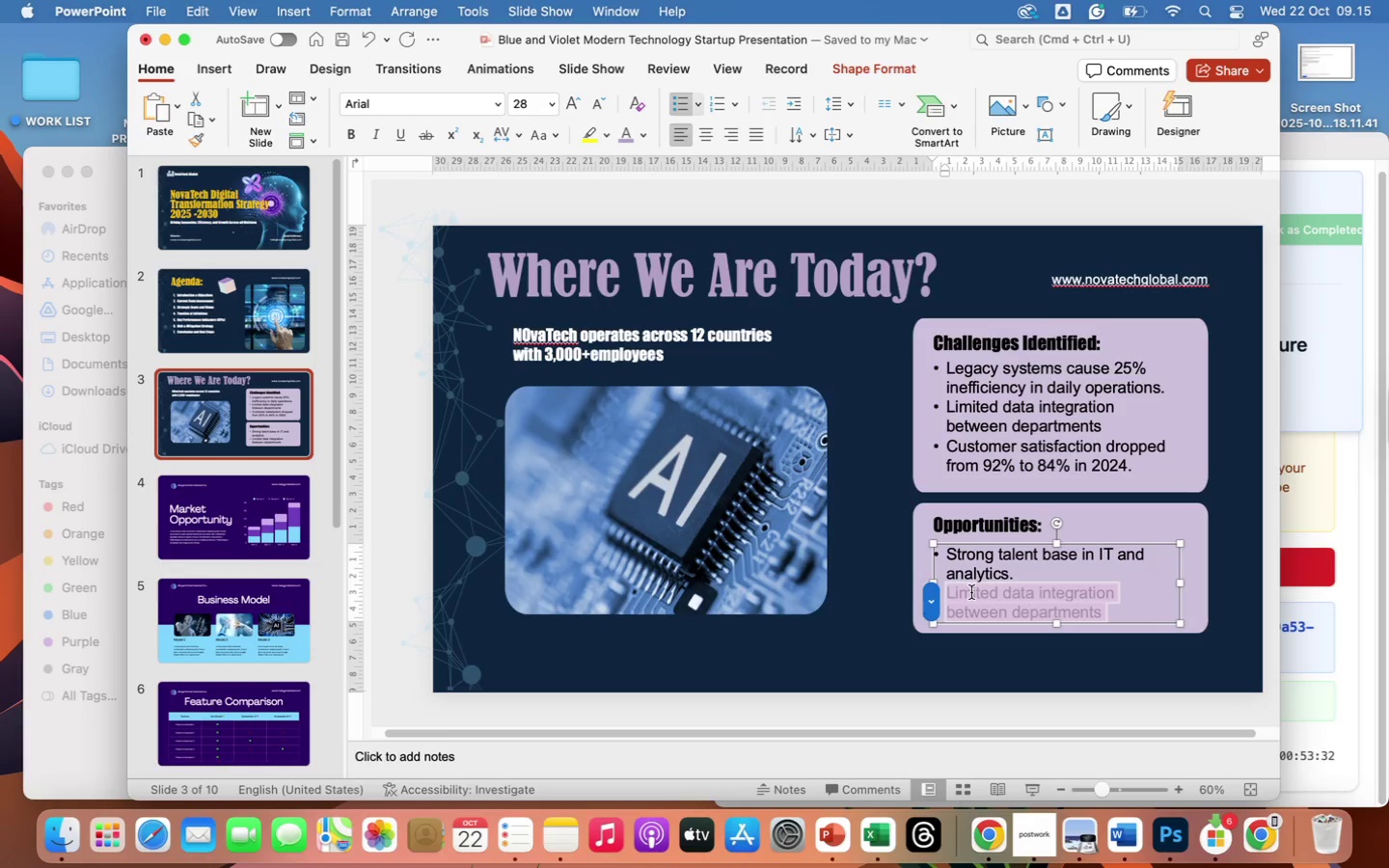 
type(High readi)
 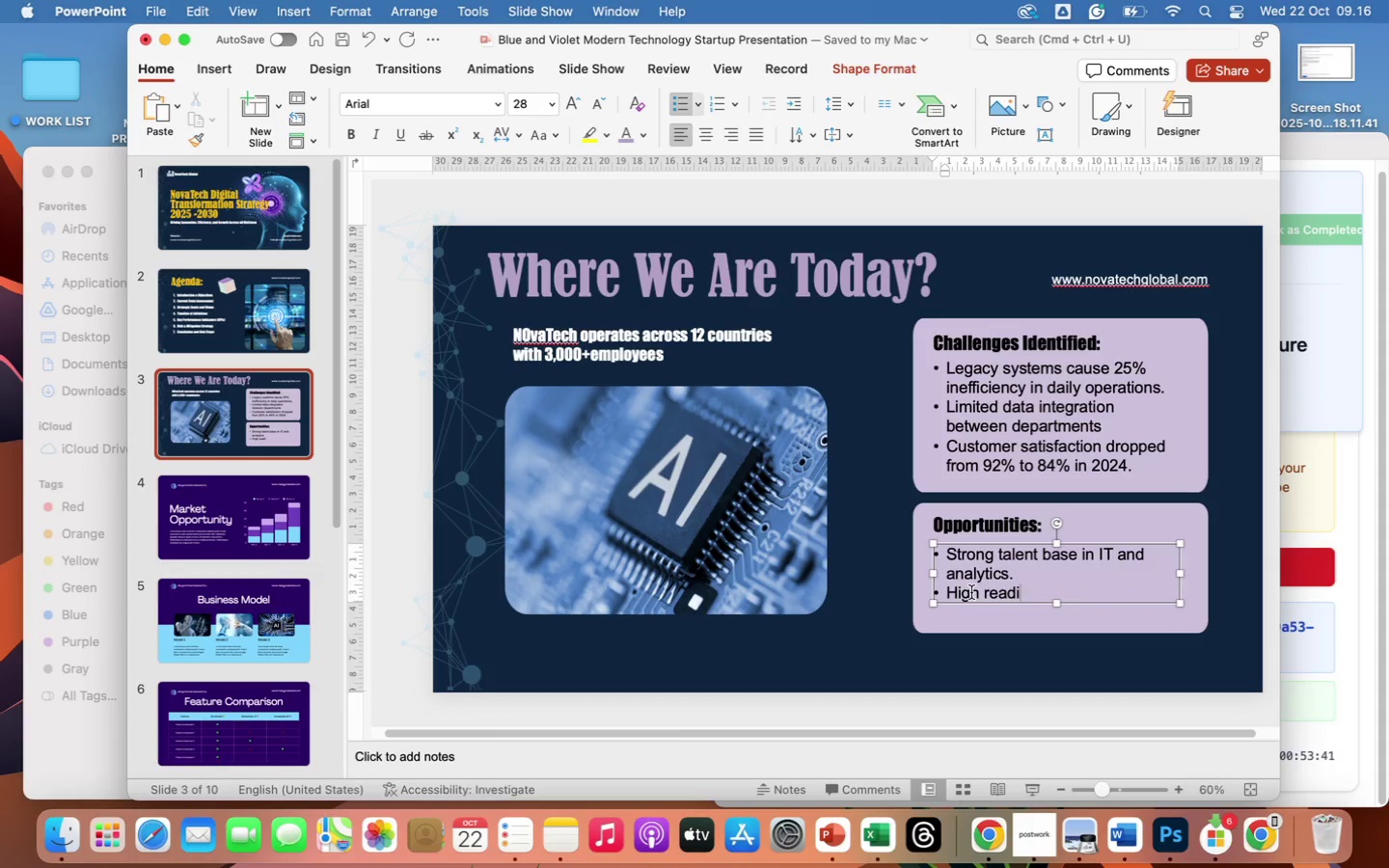 
wait(5.21)
 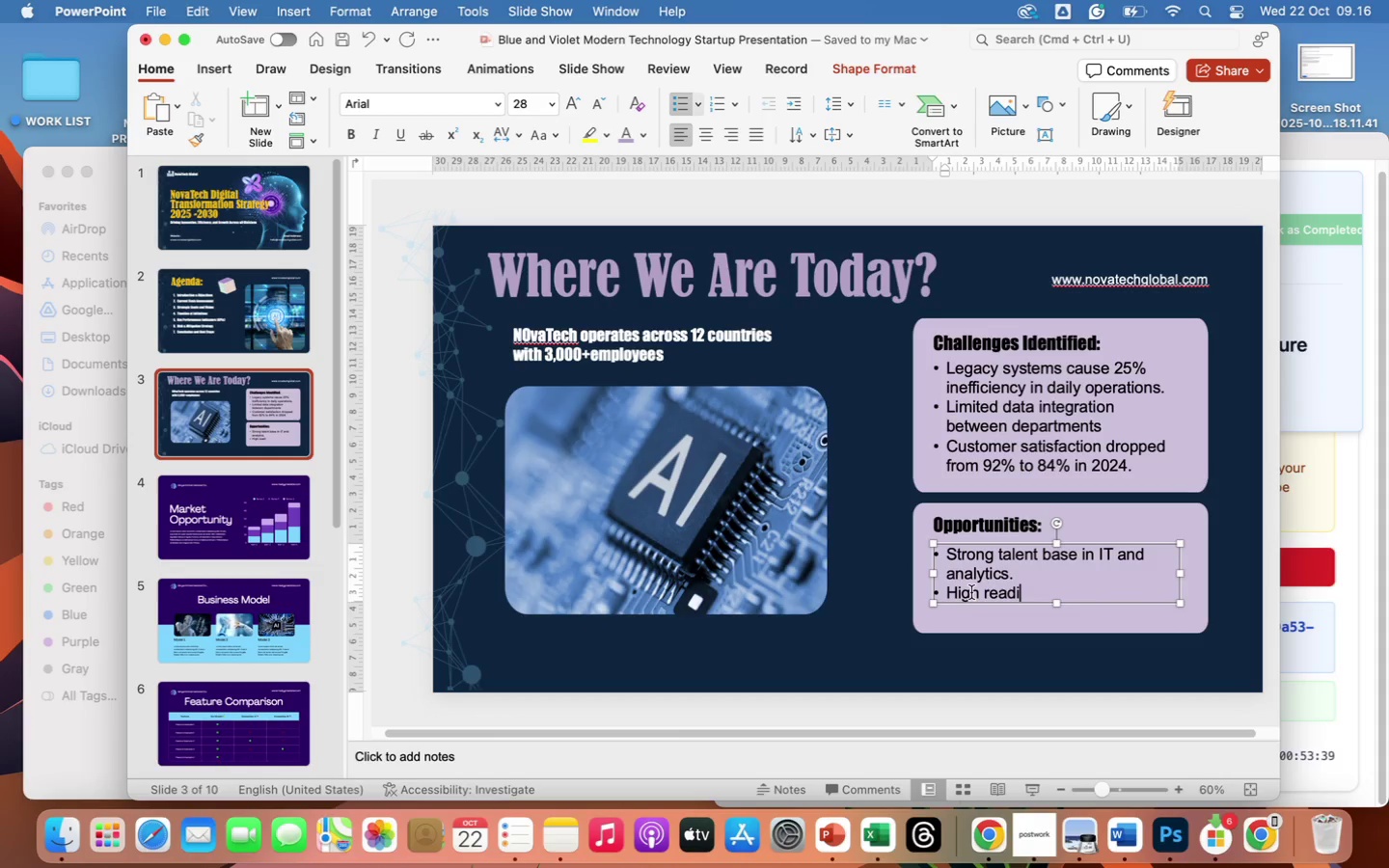 
key(I)
 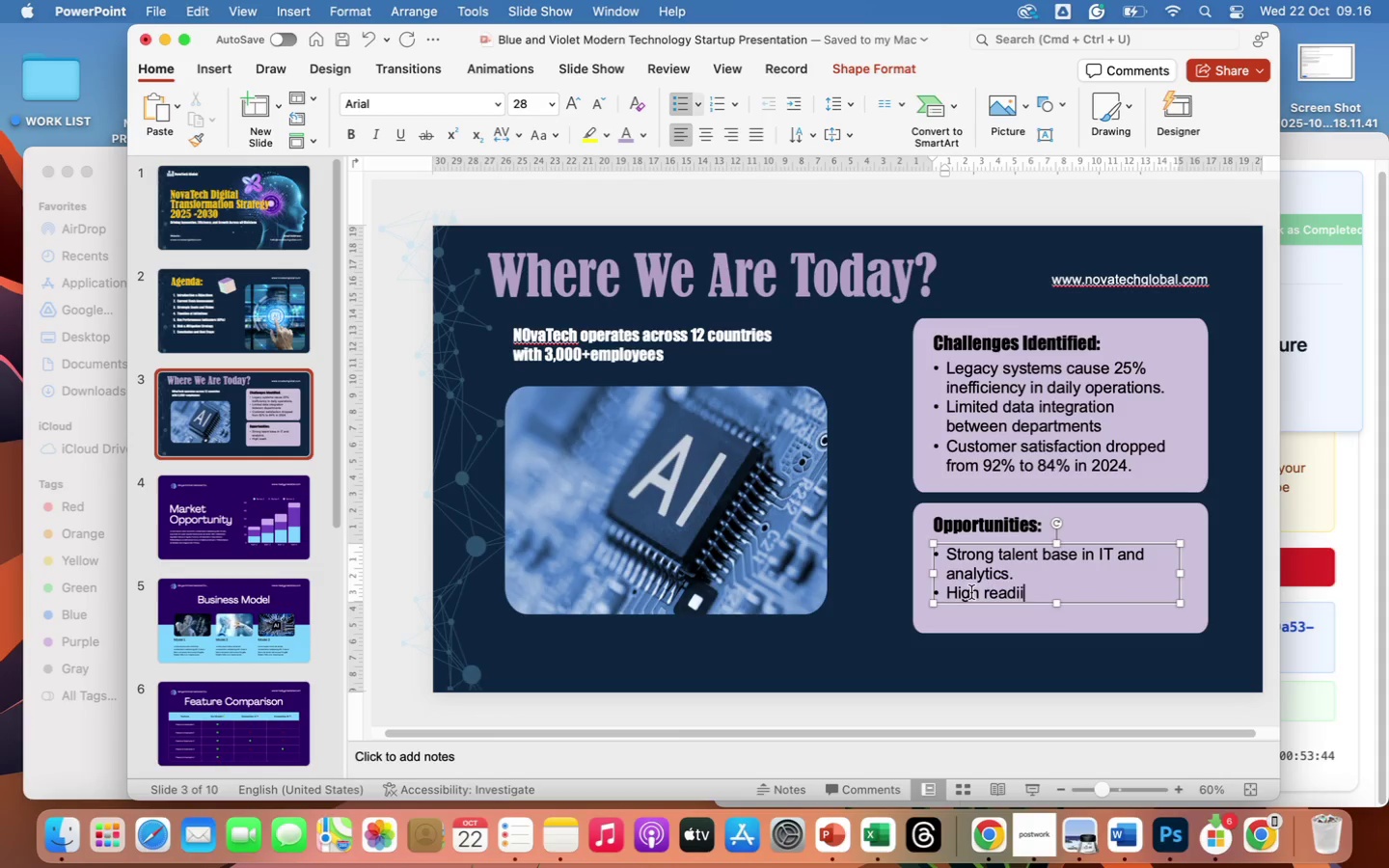 
key(Backspace)
 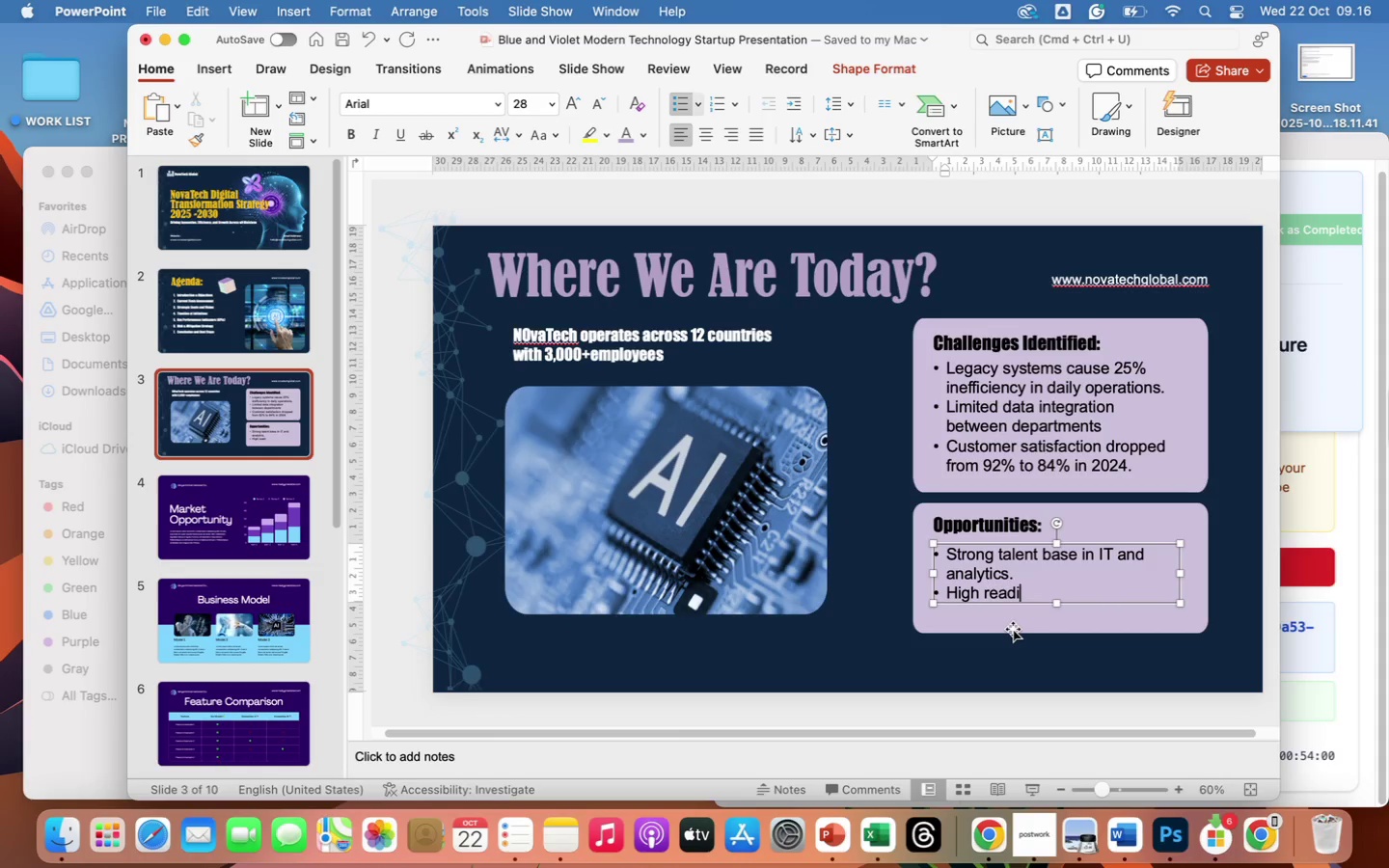 
wait(20.68)
 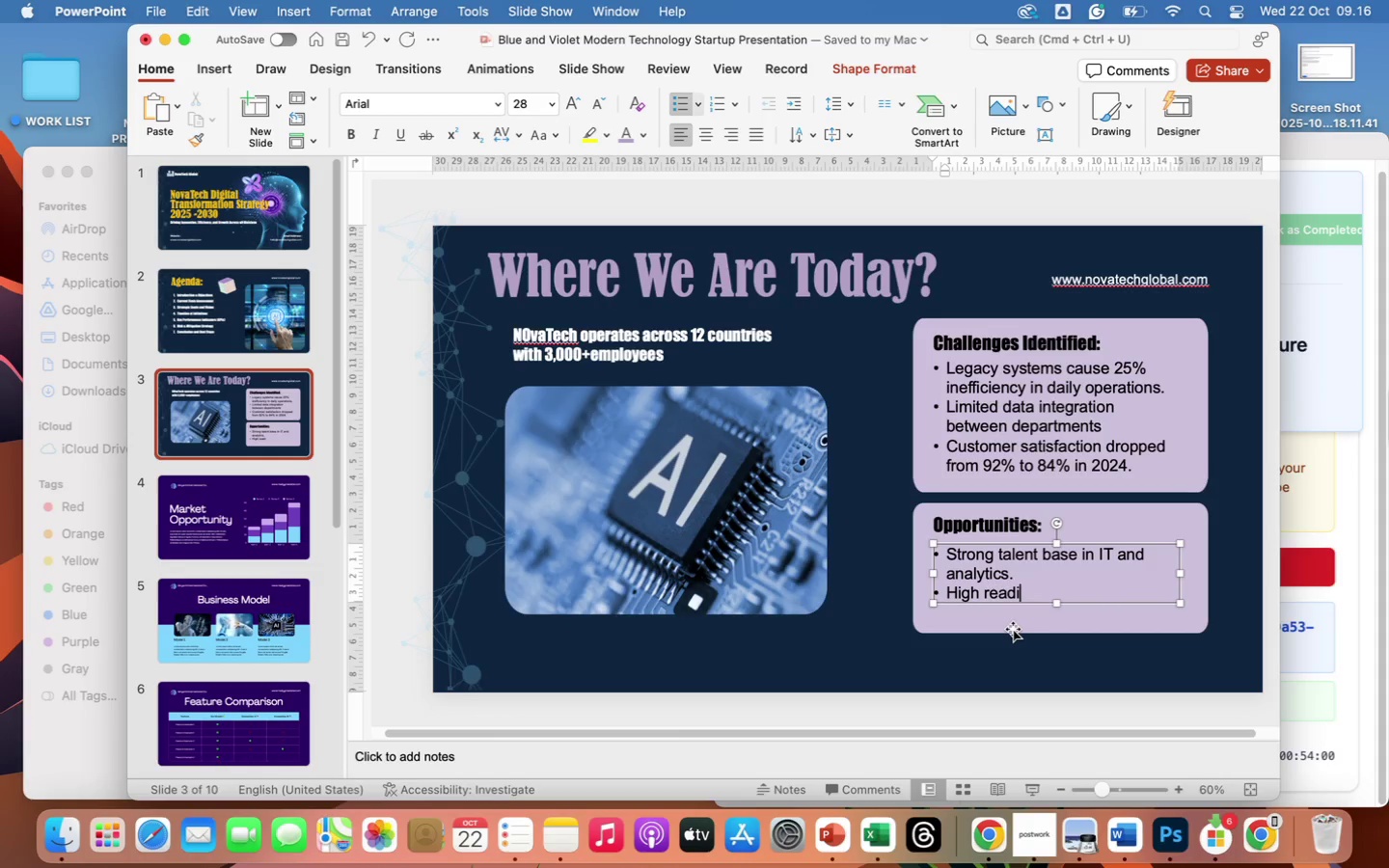 
type(ness for cloud migration and automation adop)
 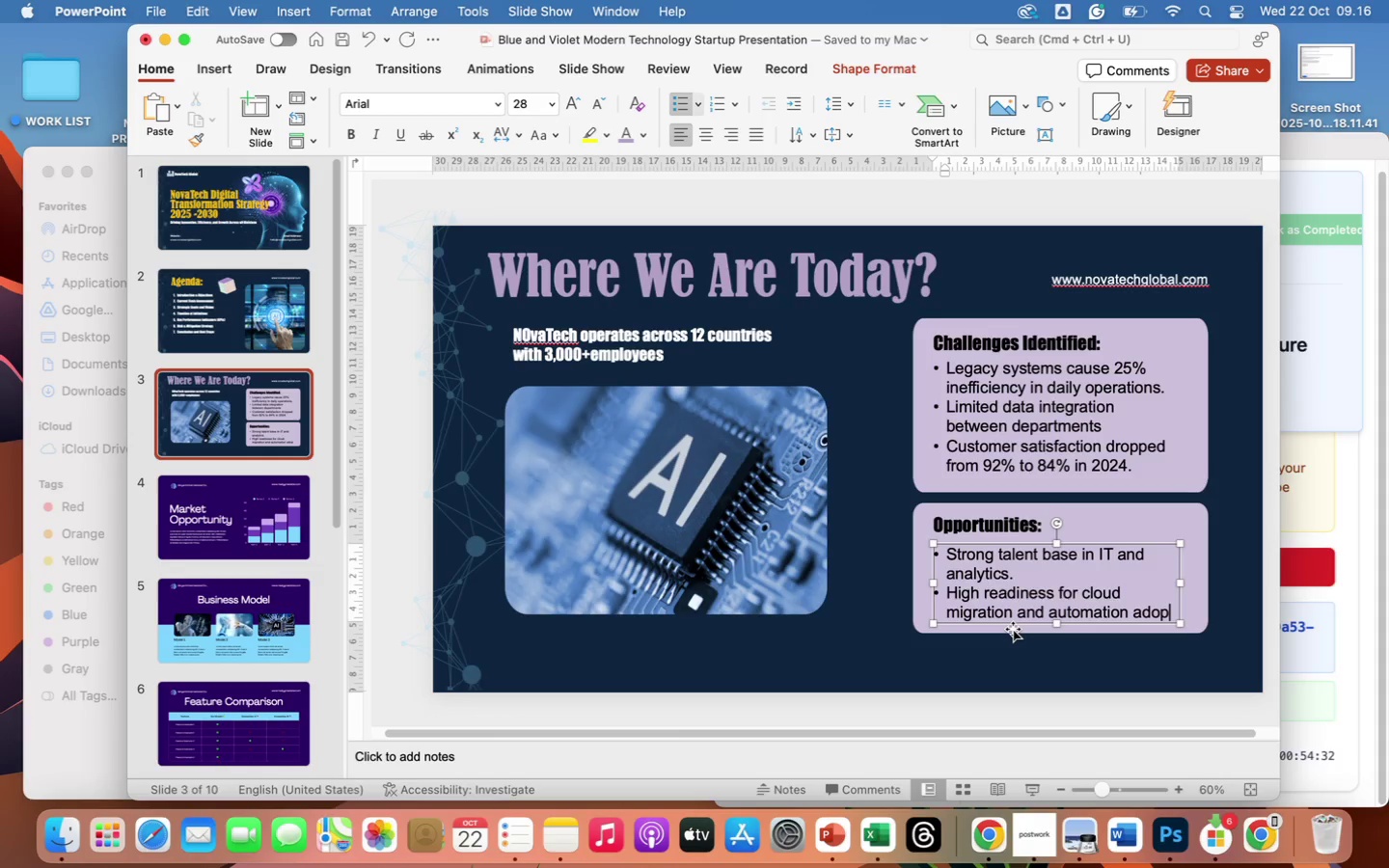 
type(tion)
 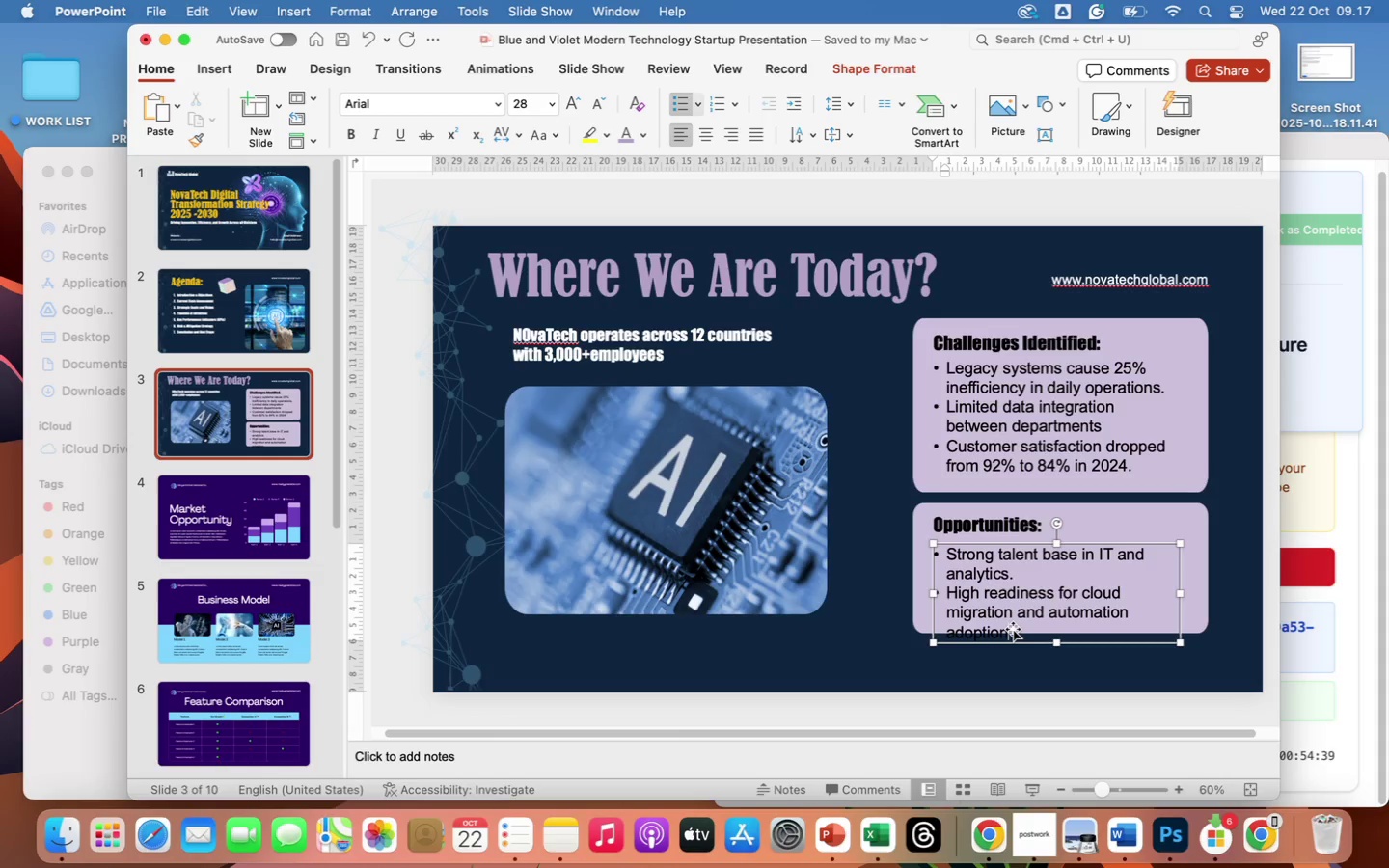 
wait(10.61)
 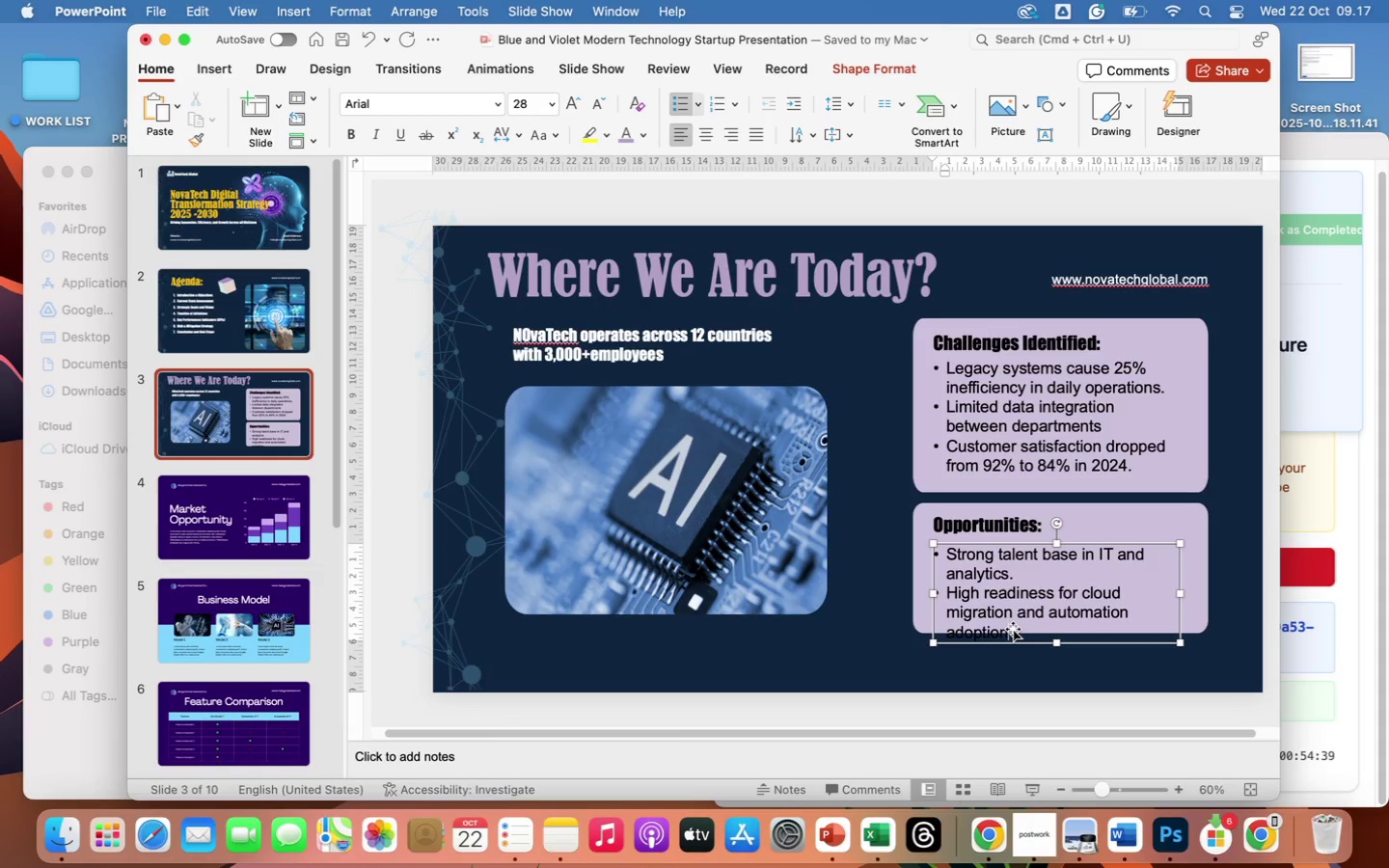 
left_click([1200, 569])
 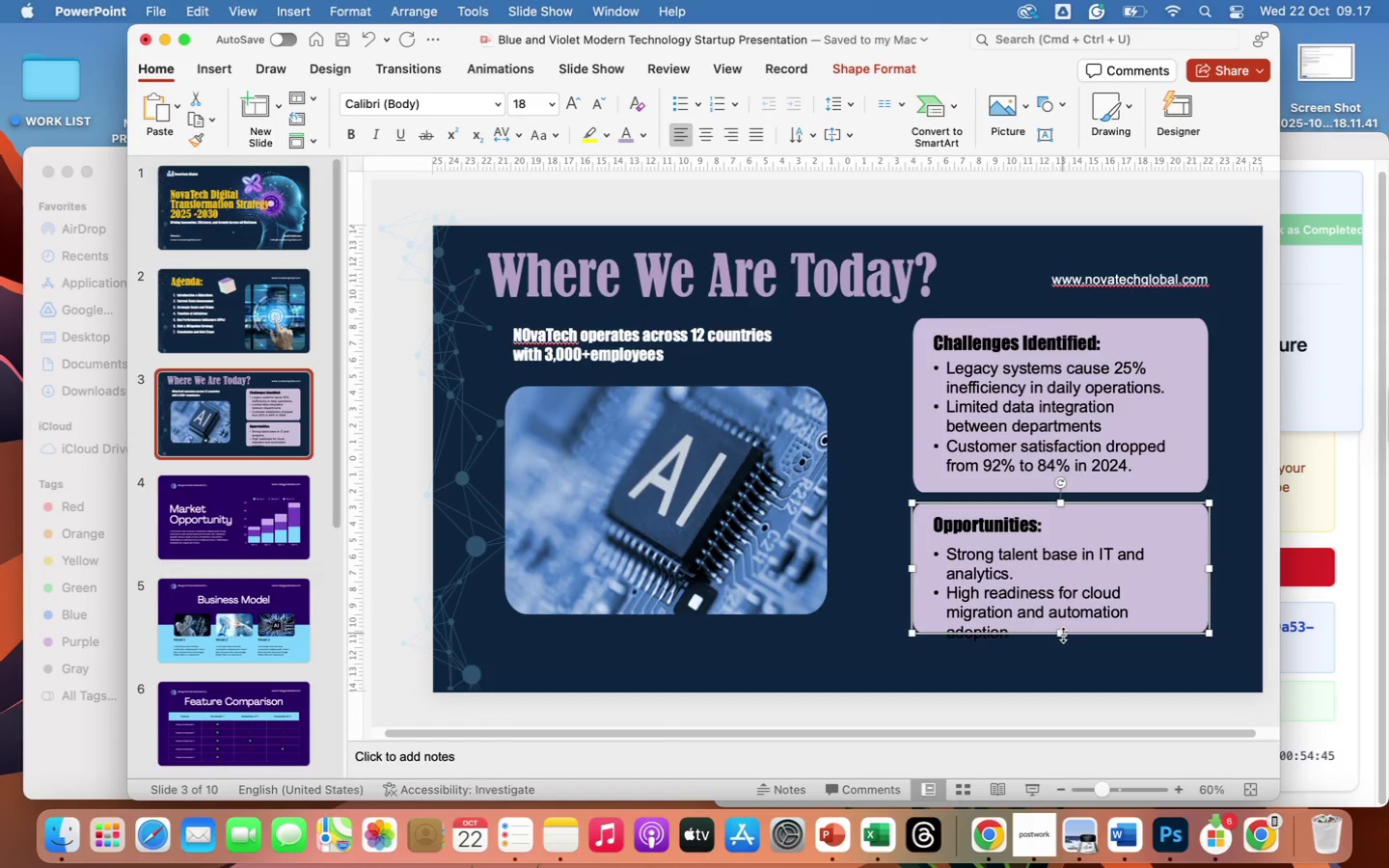 
left_click_drag(start_coordinate=[1063, 634], to_coordinate=[1063, 645])
 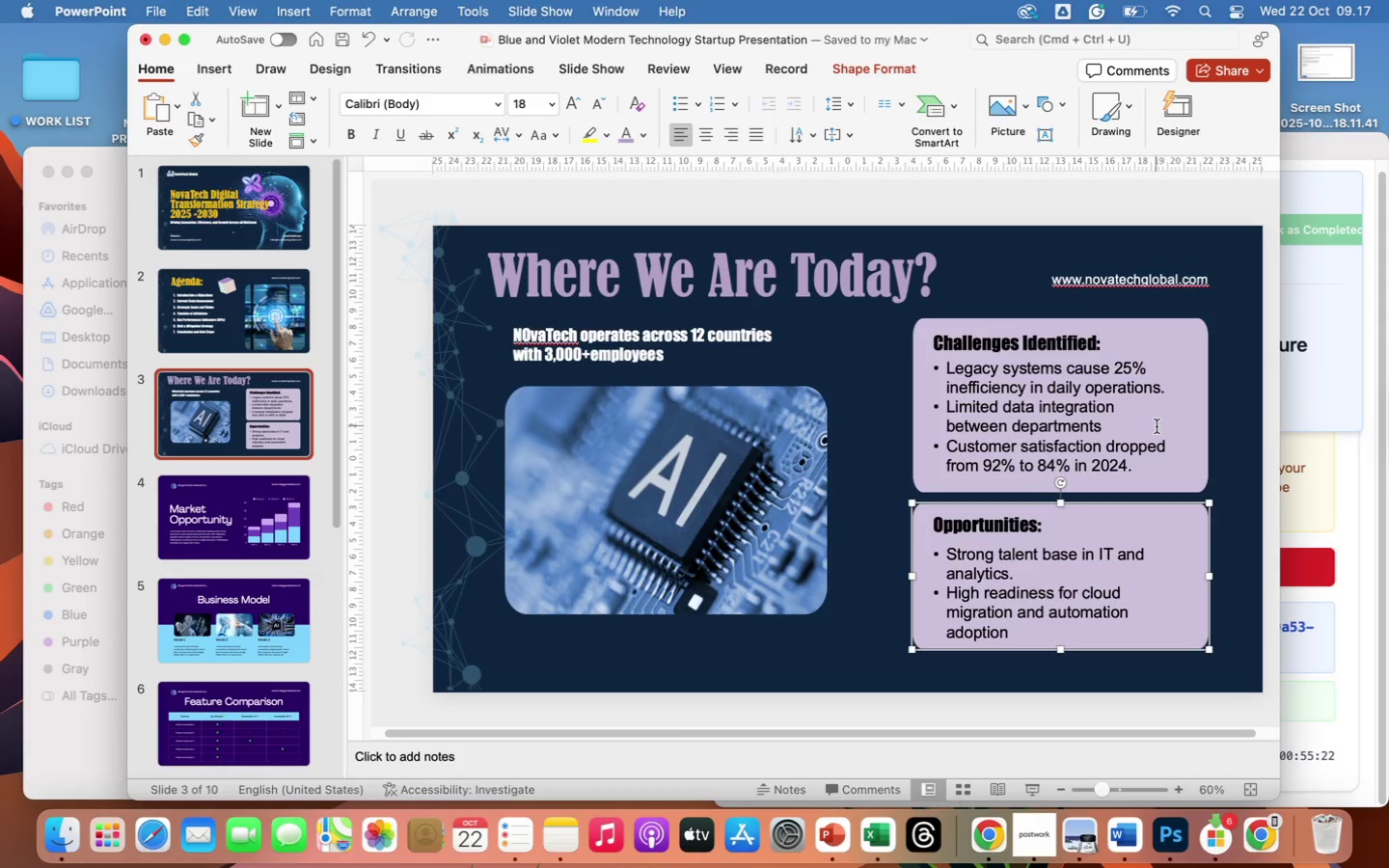 
wait(36.64)
 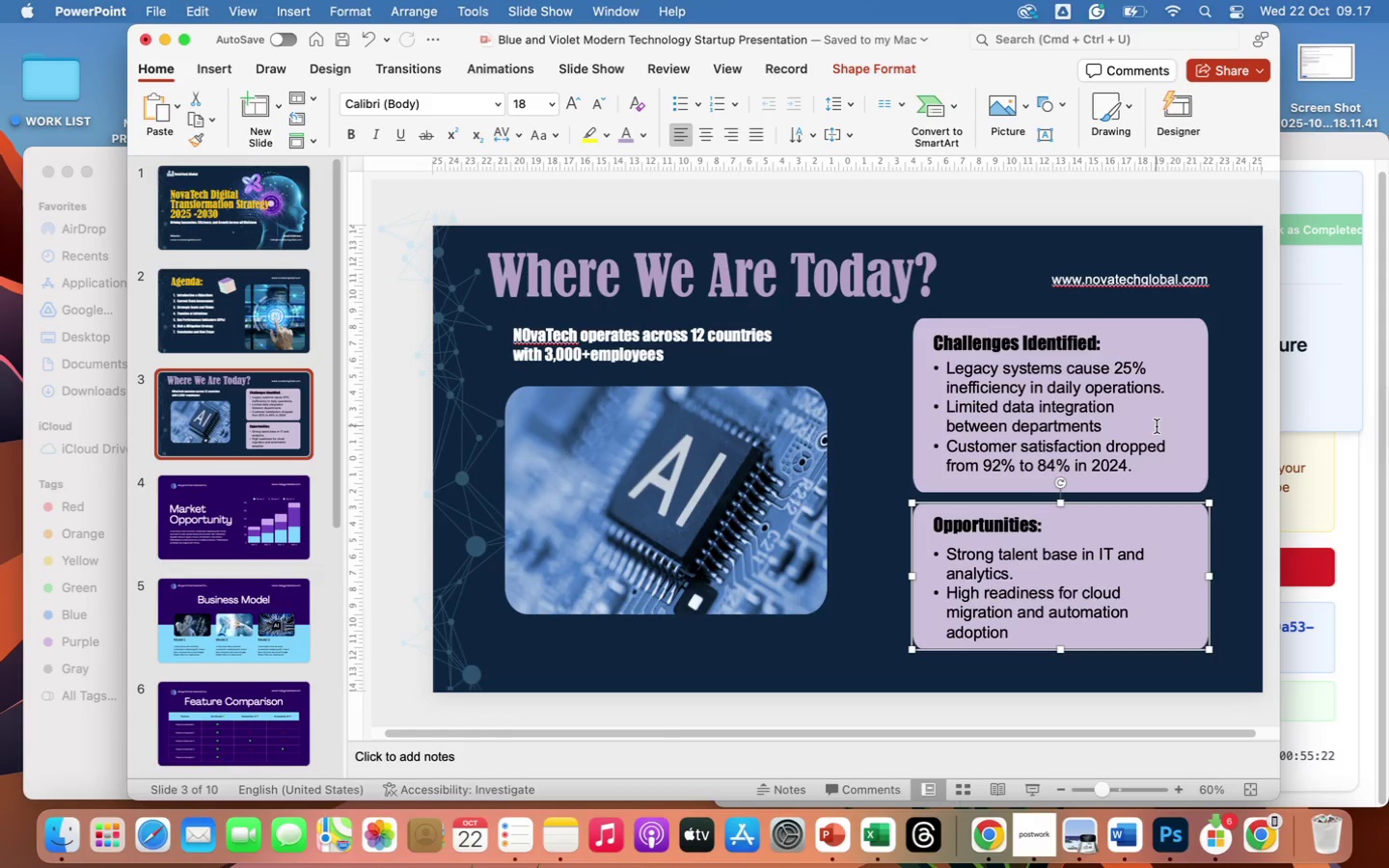 
left_click([990, 836])
 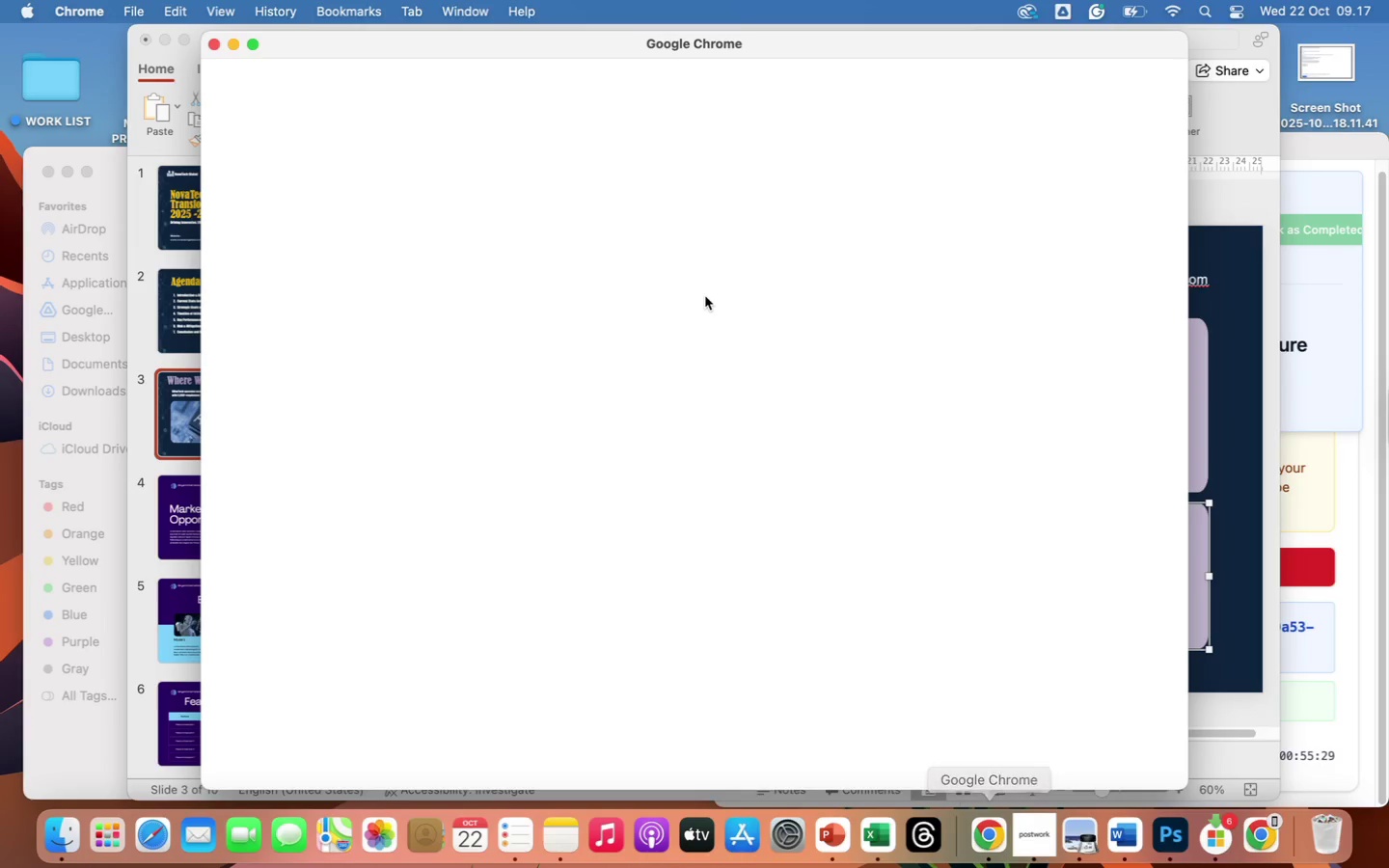 
mouse_move([398, 107])
 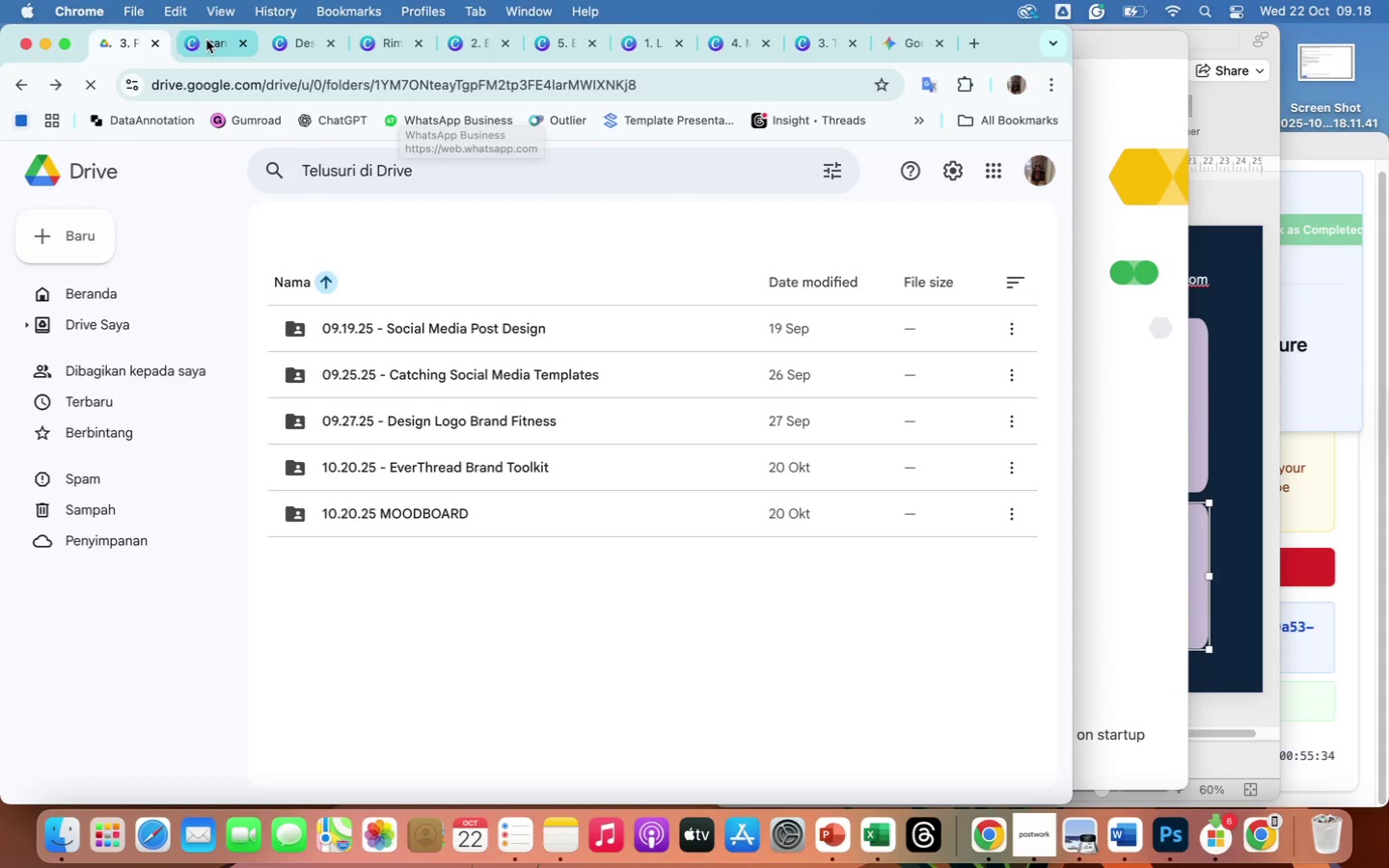 
left_click([211, 41])
 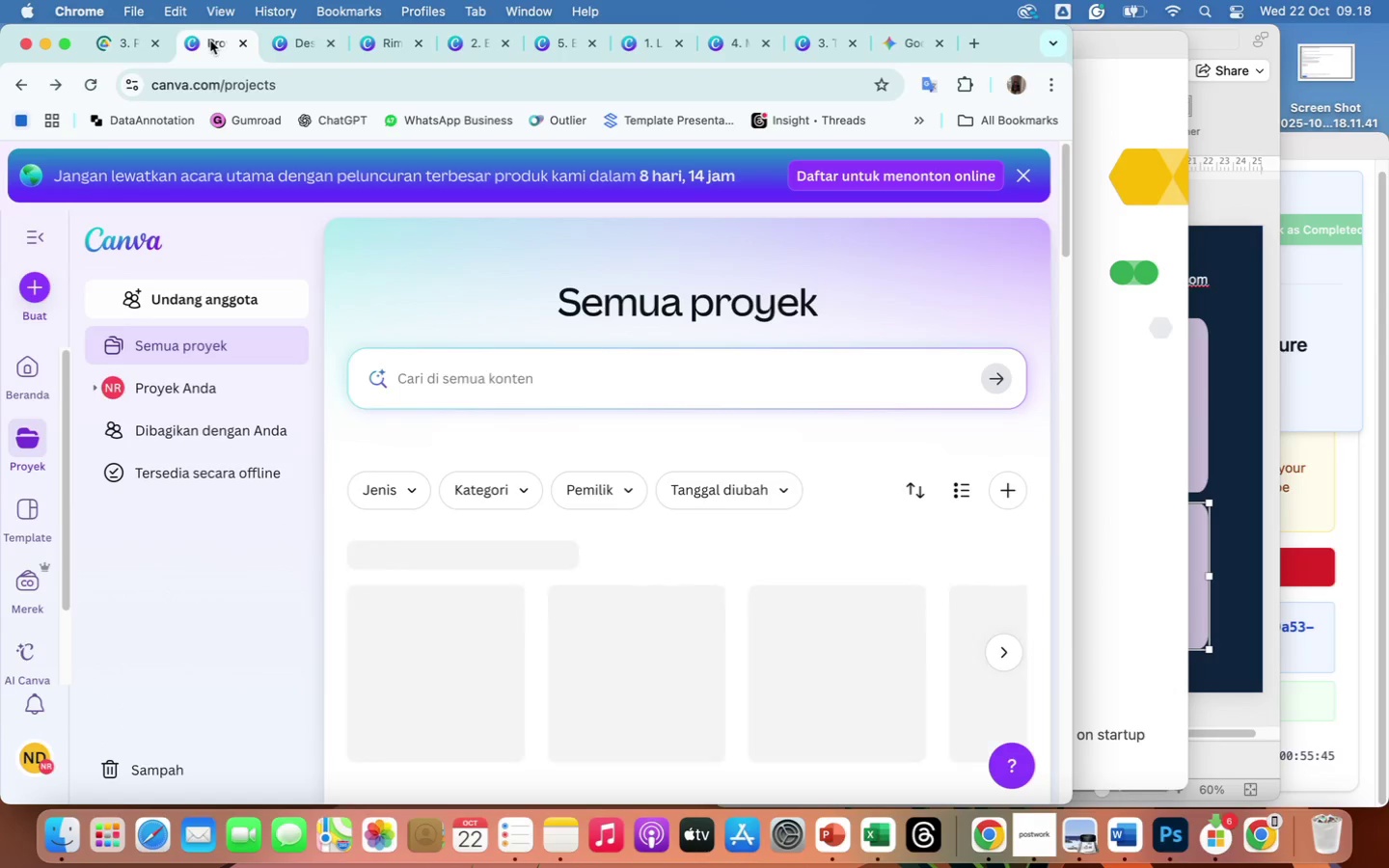 
wait(15.95)
 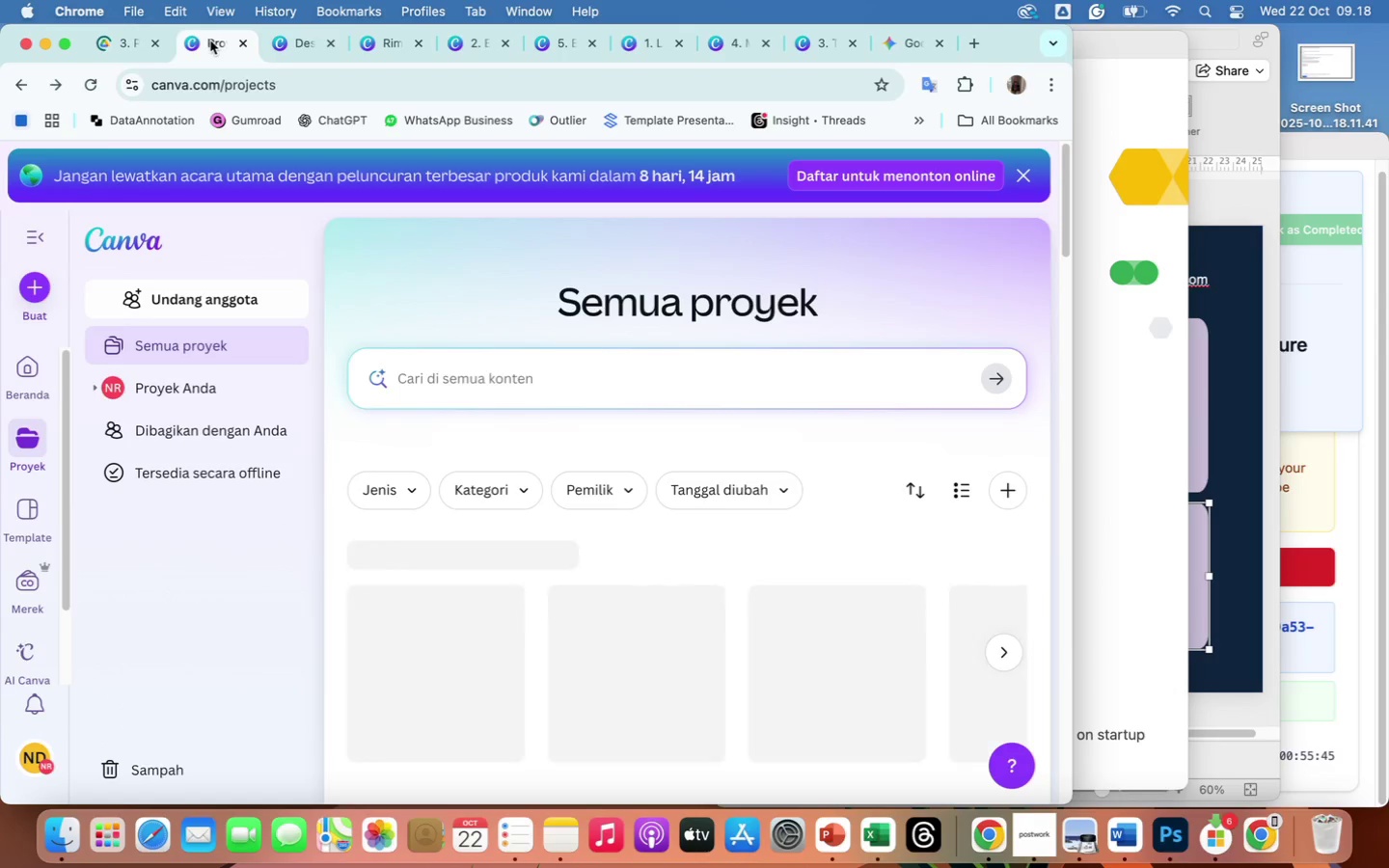 
left_click([28, 285])
 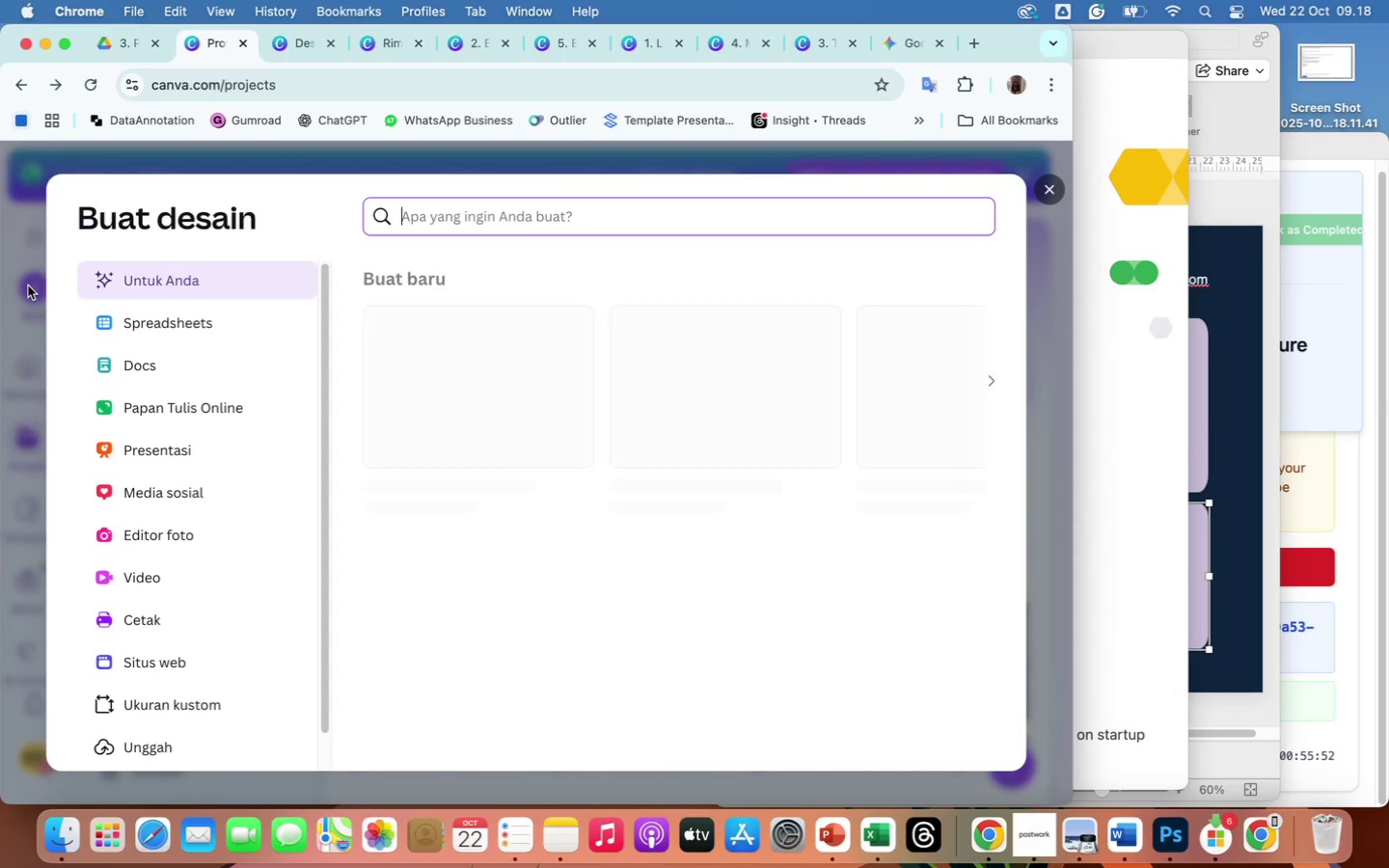 
mouse_move([343, 372])
 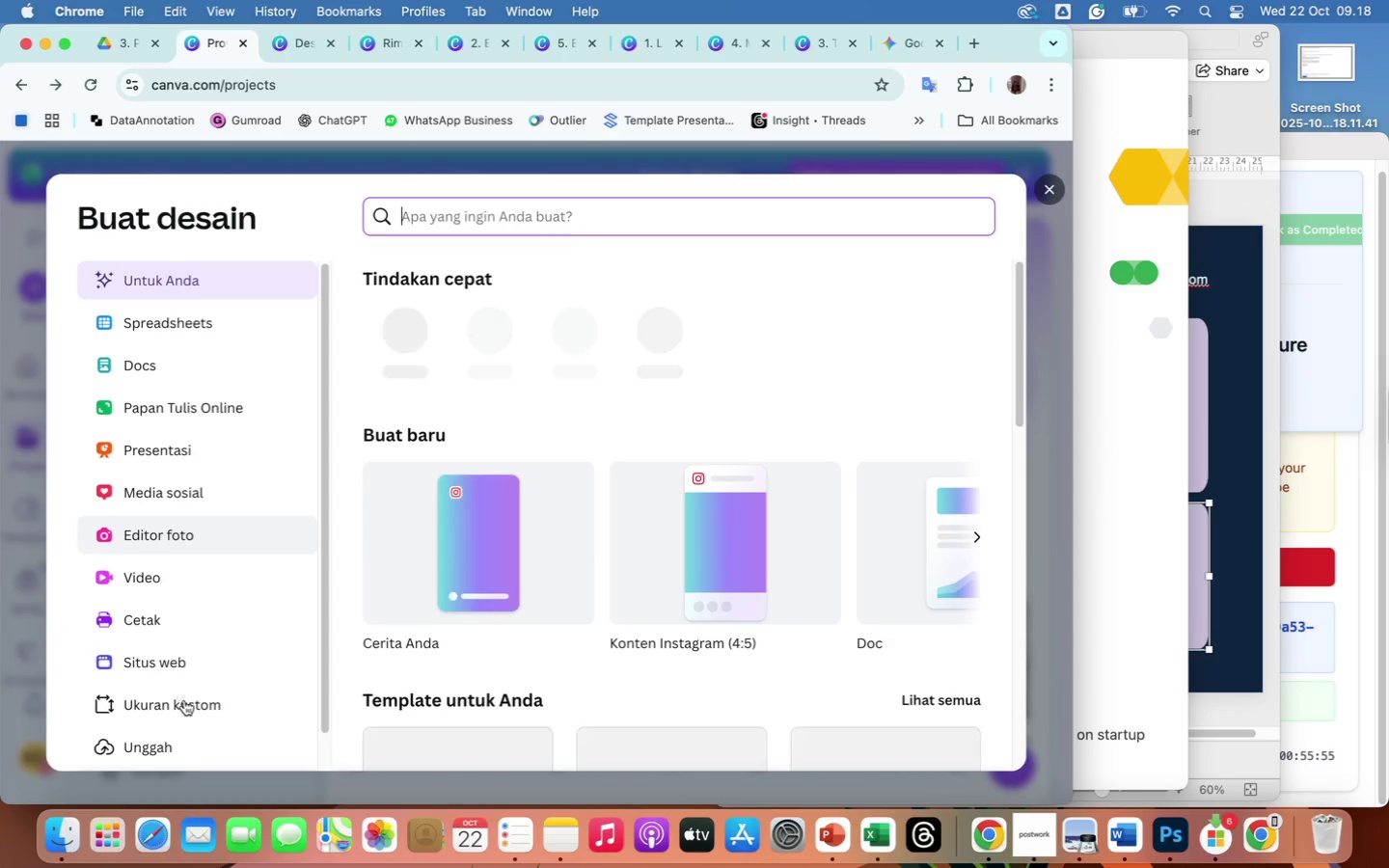 
left_click([186, 705])
 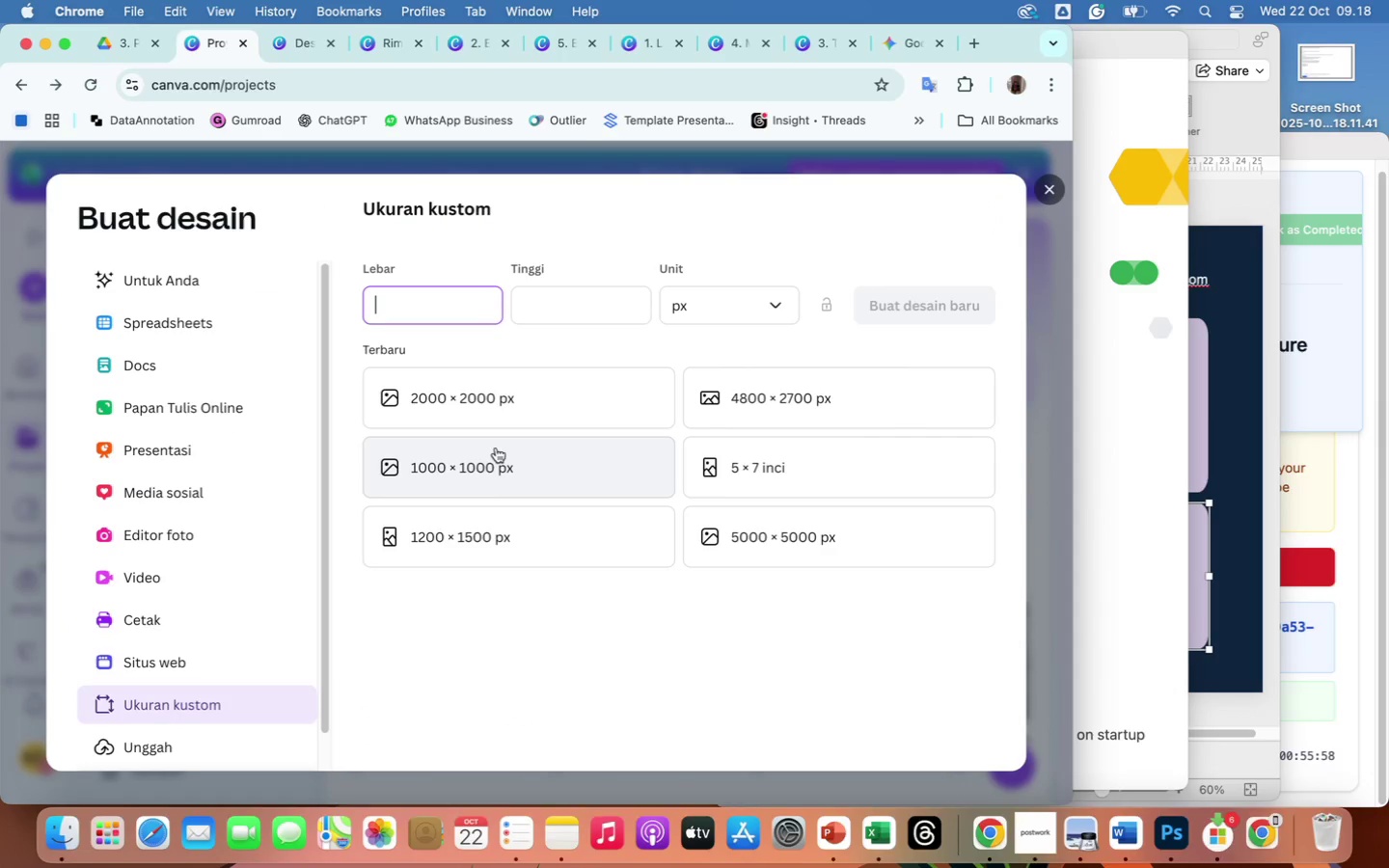 
left_click([490, 398])
 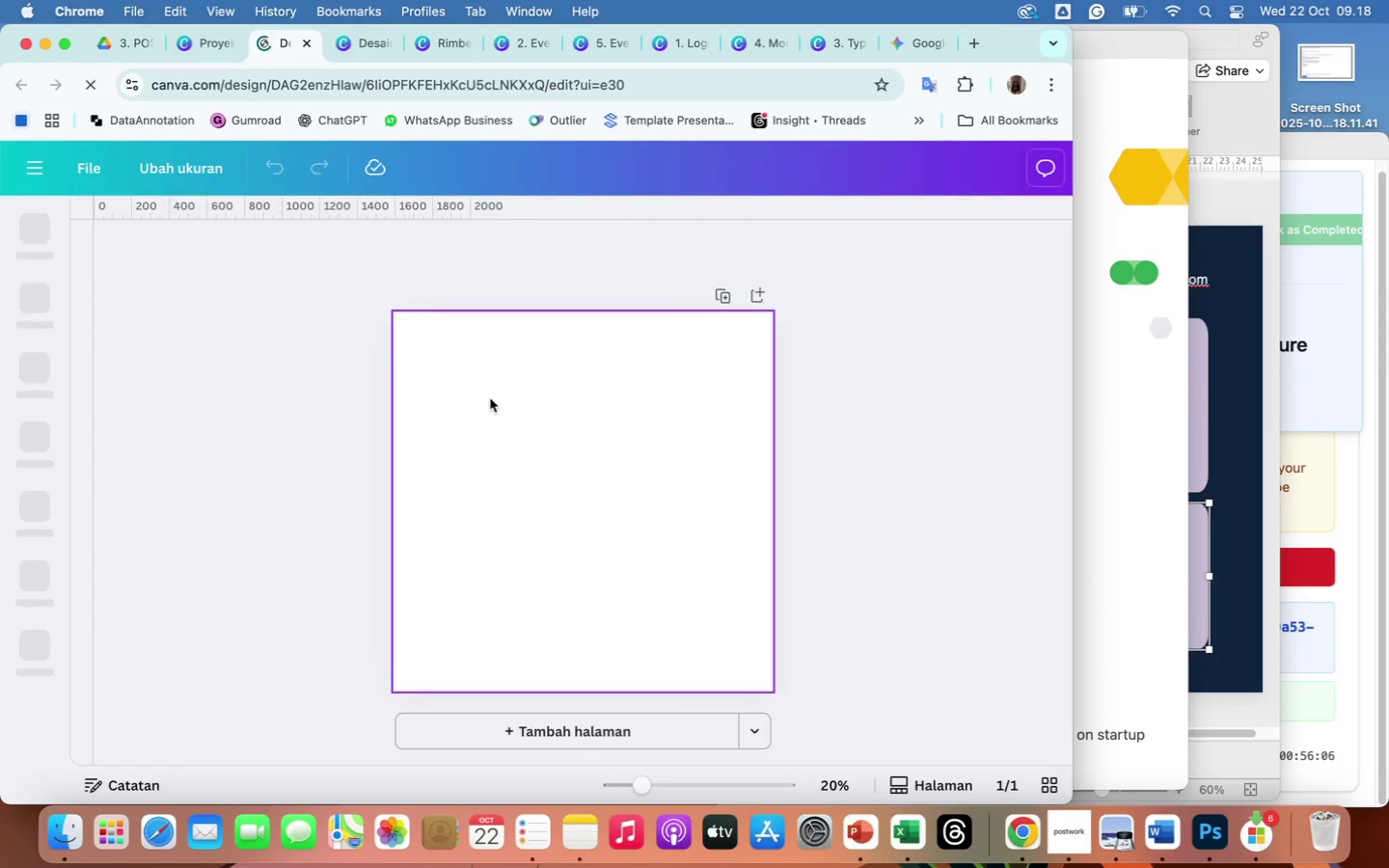 
wait(12.68)
 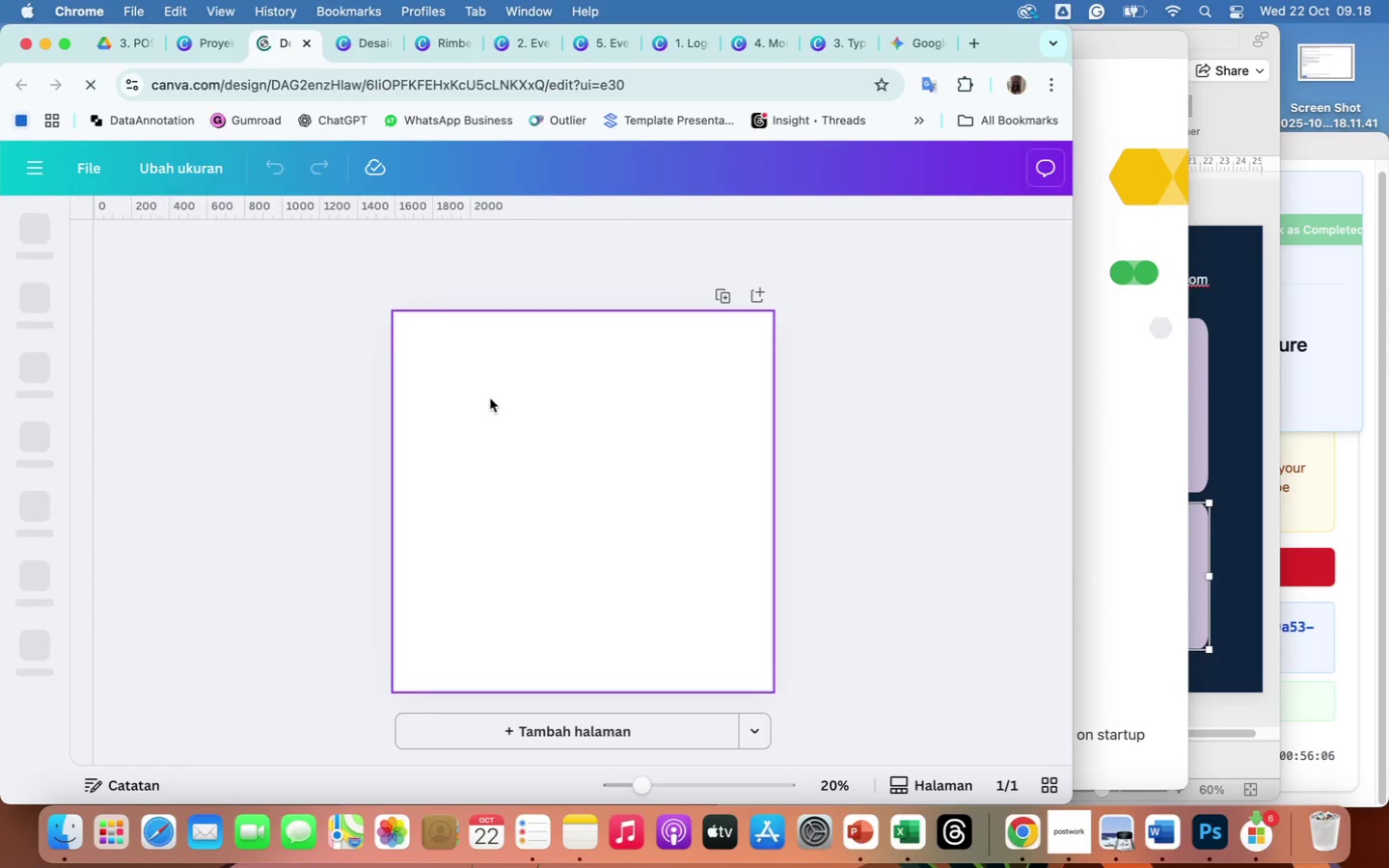 
left_click([28, 310])
 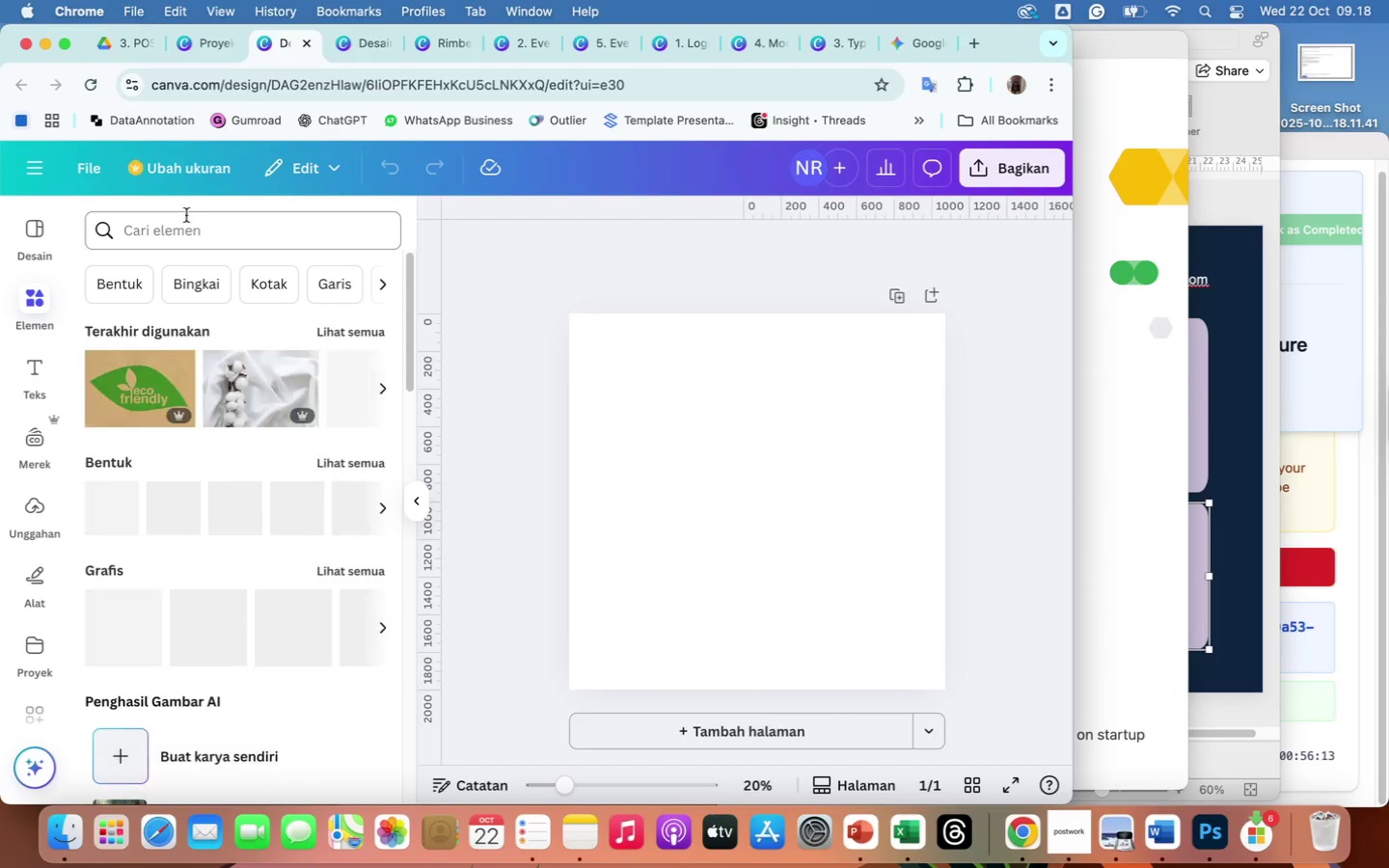 
left_click([183, 220])
 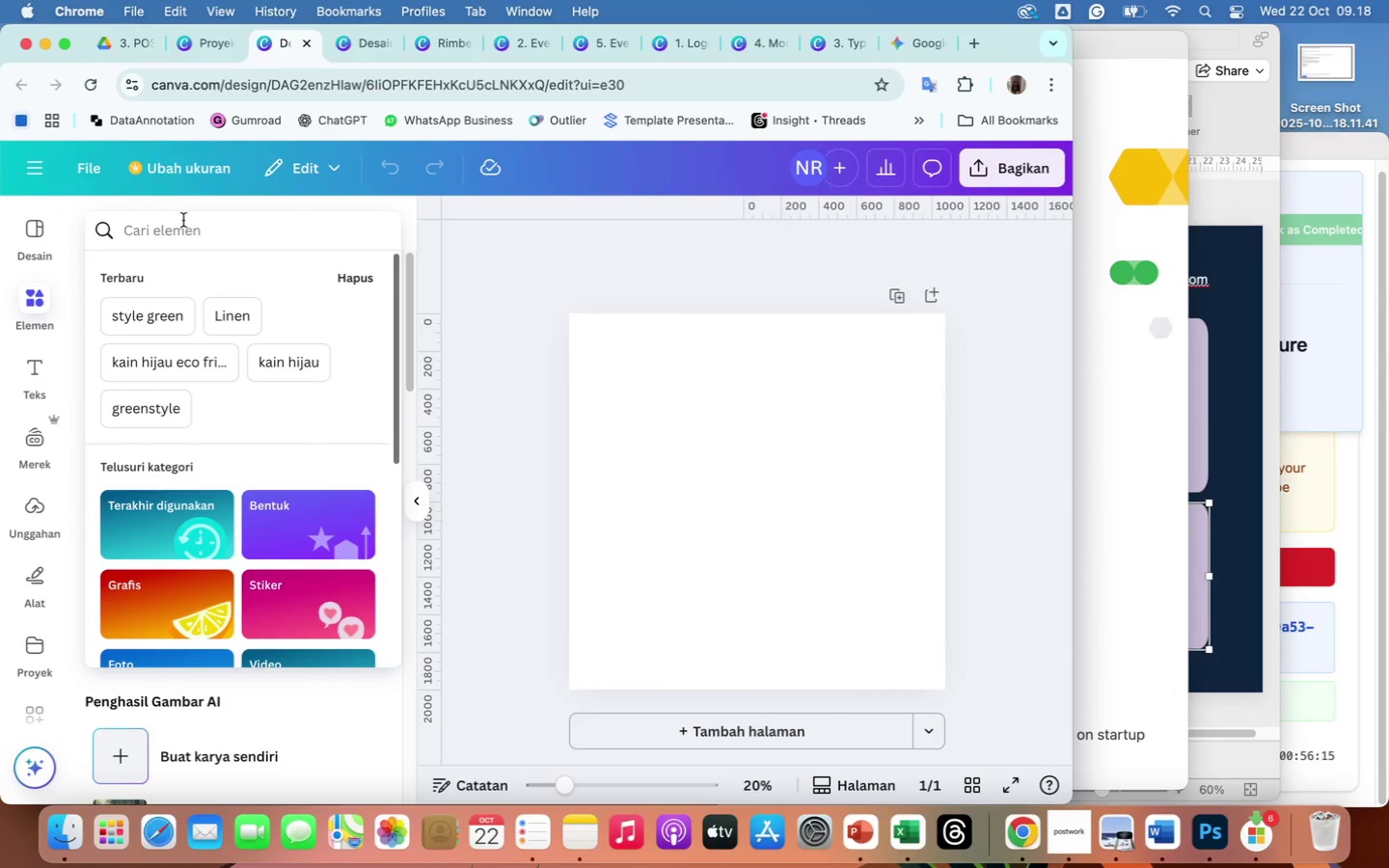 
type(satisfac)
 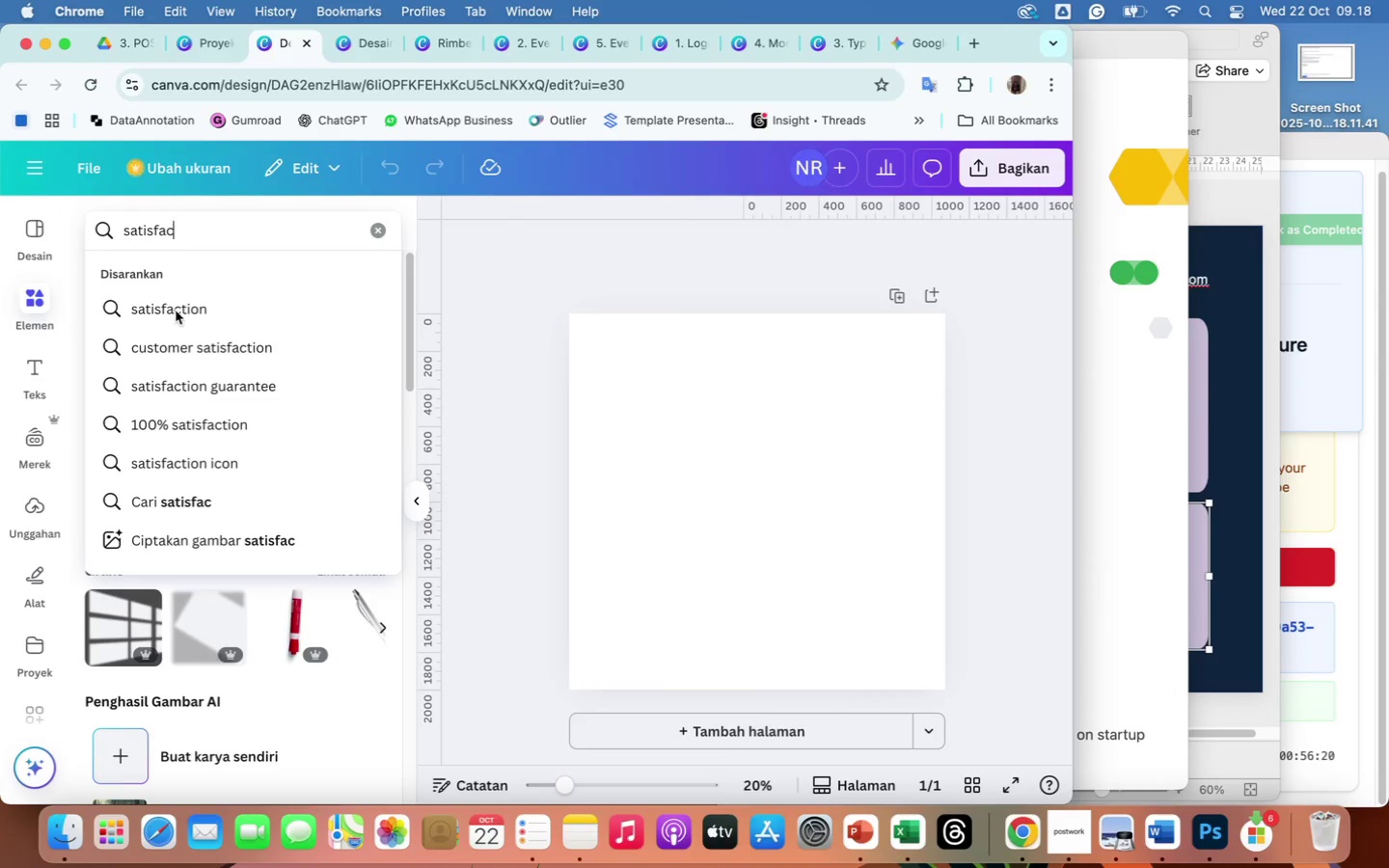 
left_click([183, 344])
 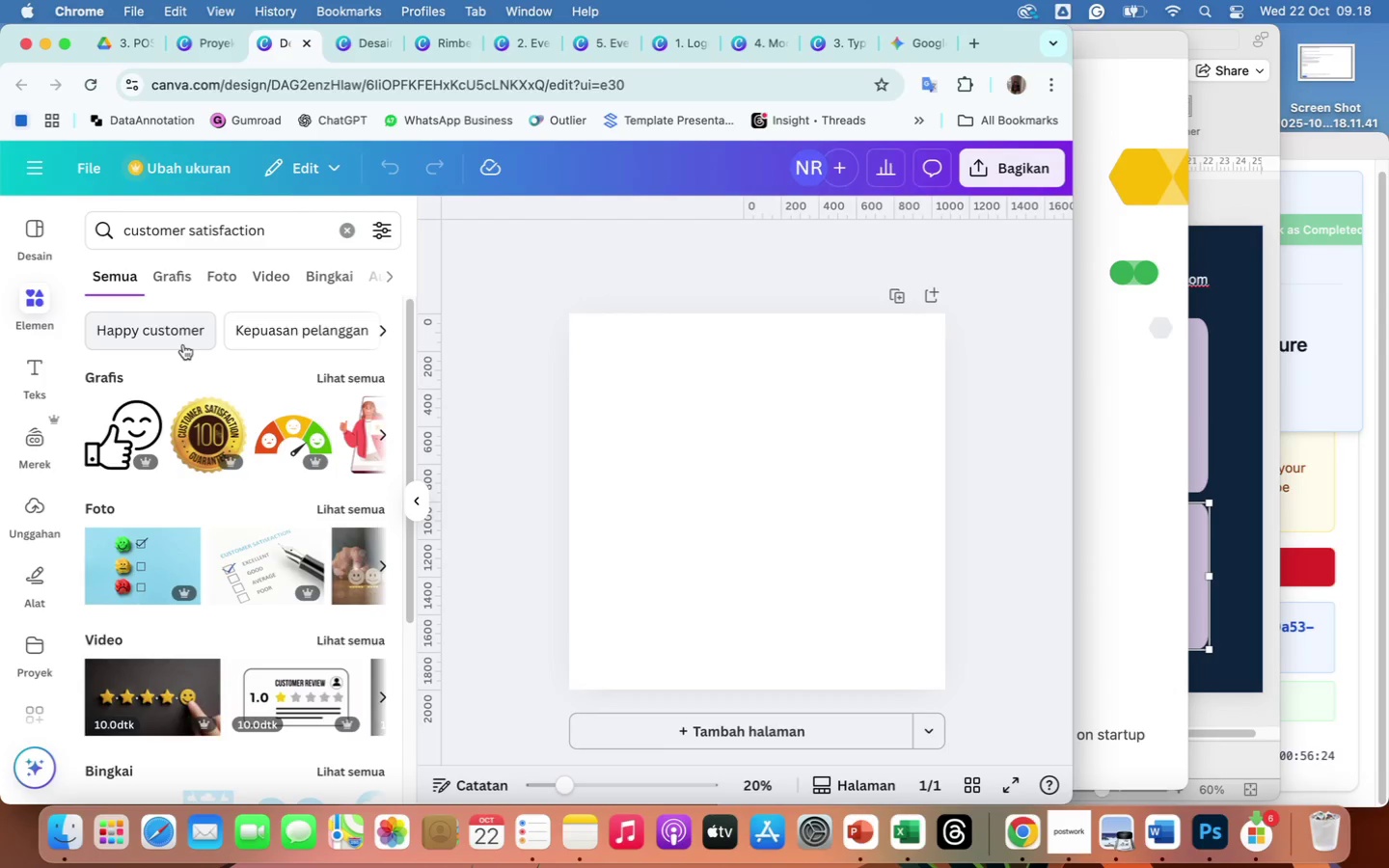 
wait(9.13)
 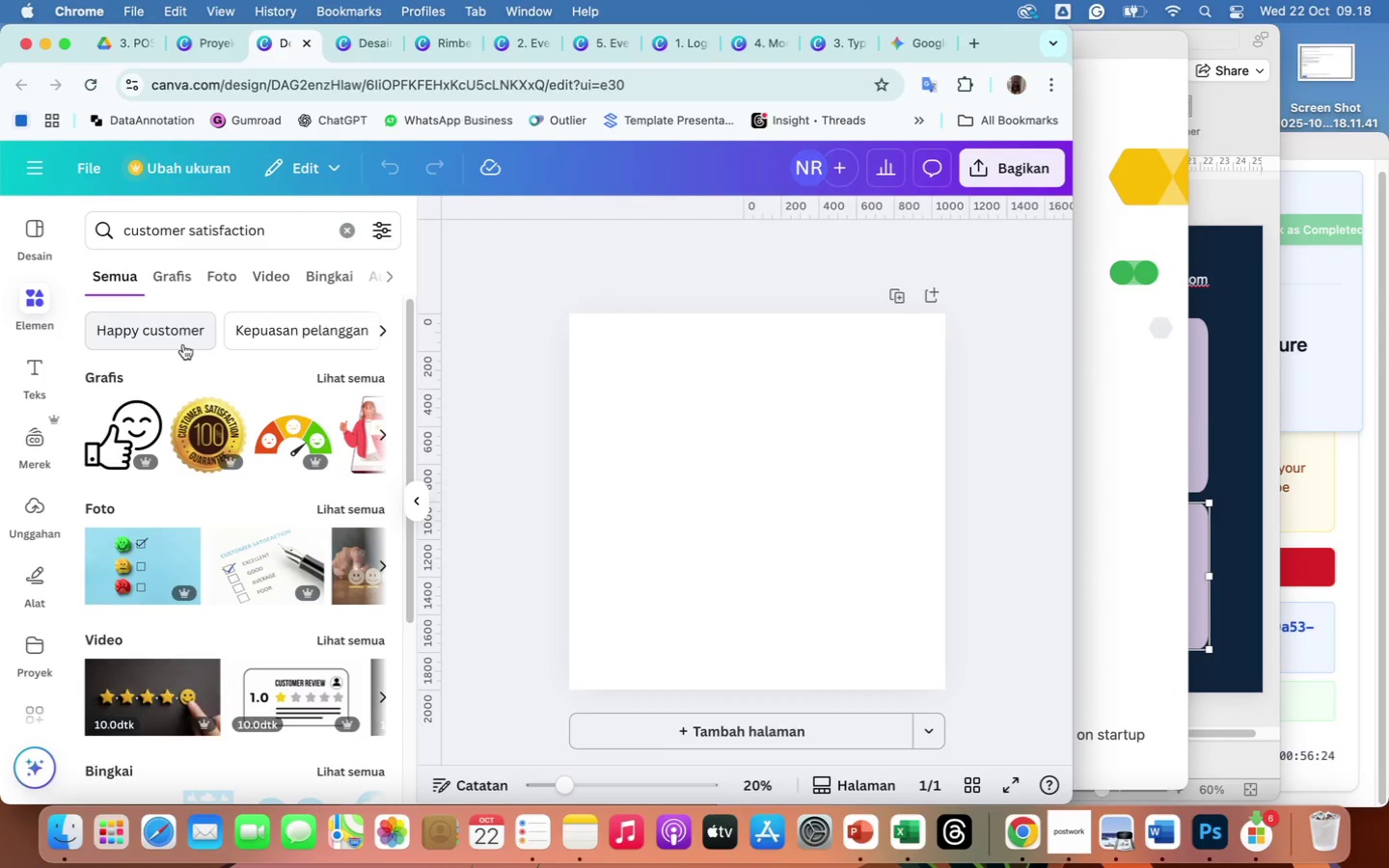 
left_click([271, 227])
 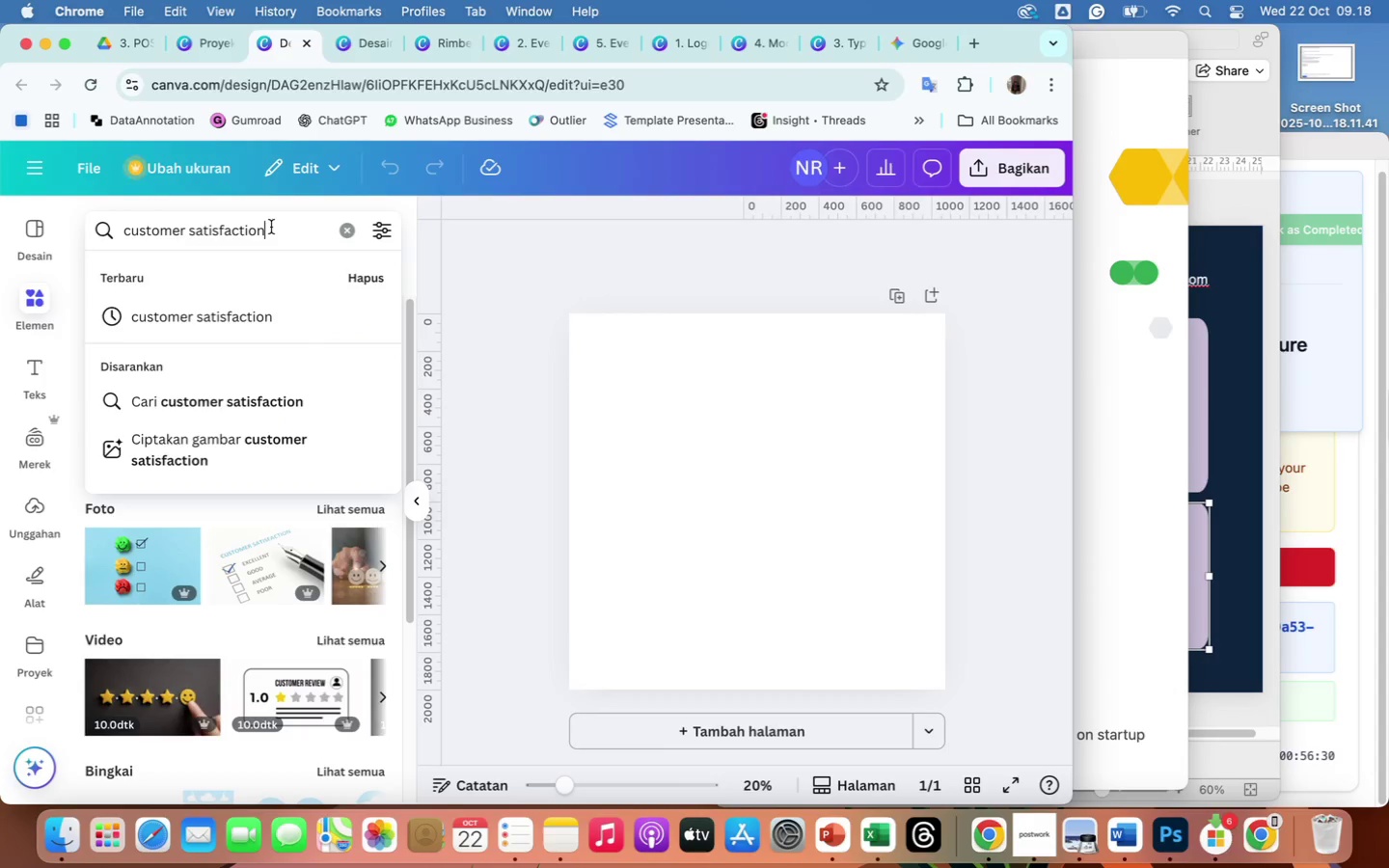 
type( trend)
 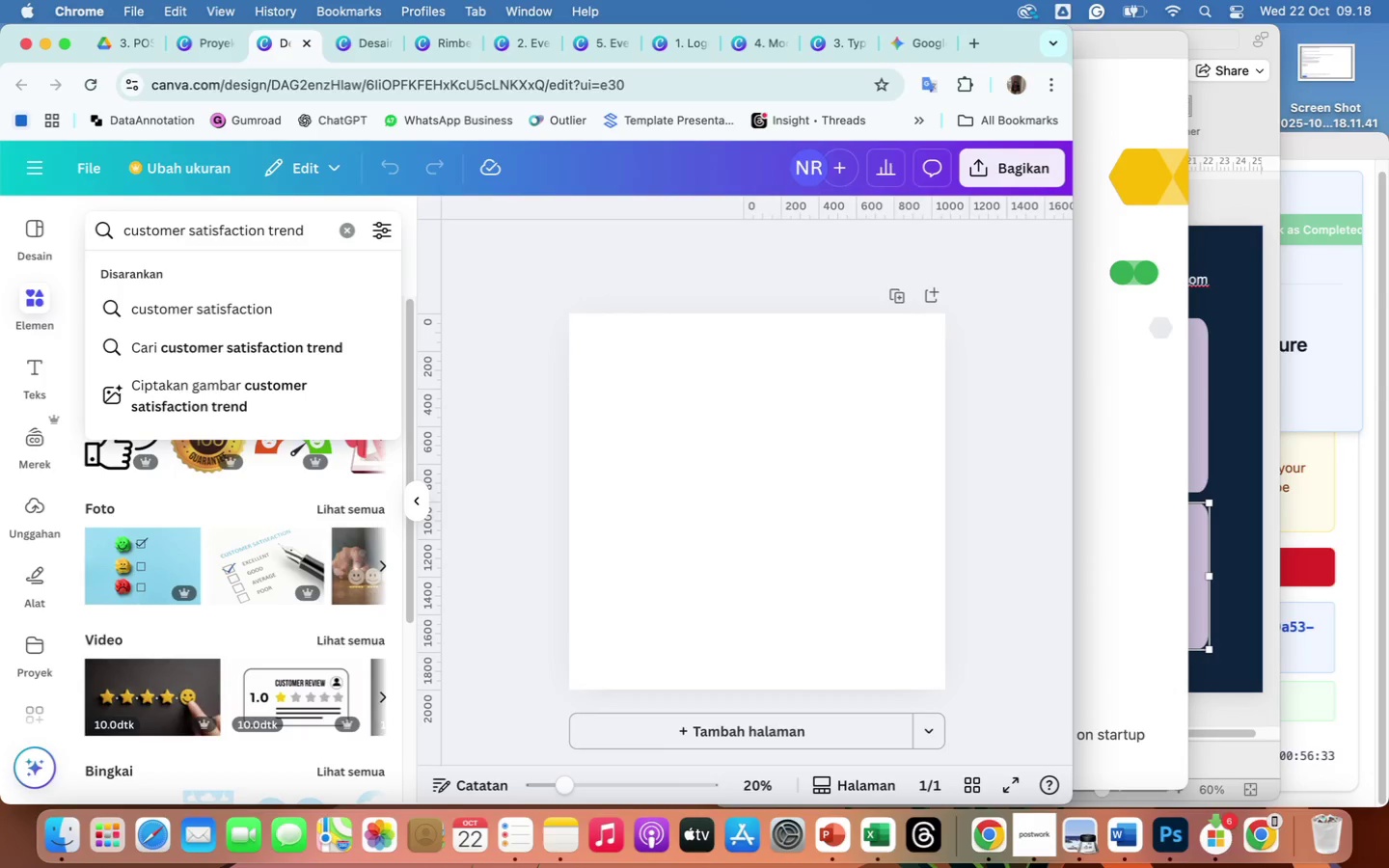 
key(Enter)
 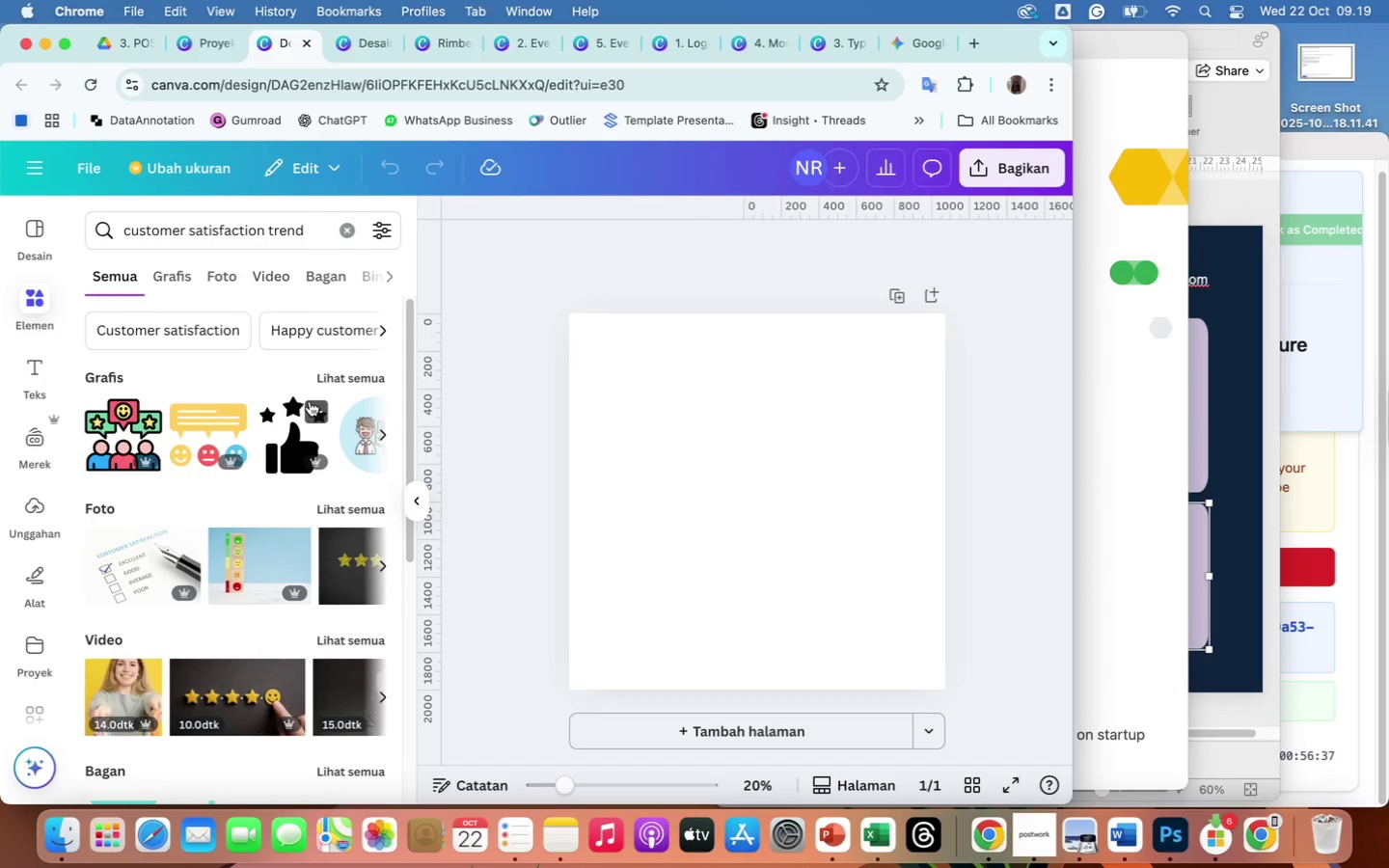 
wait(5.08)
 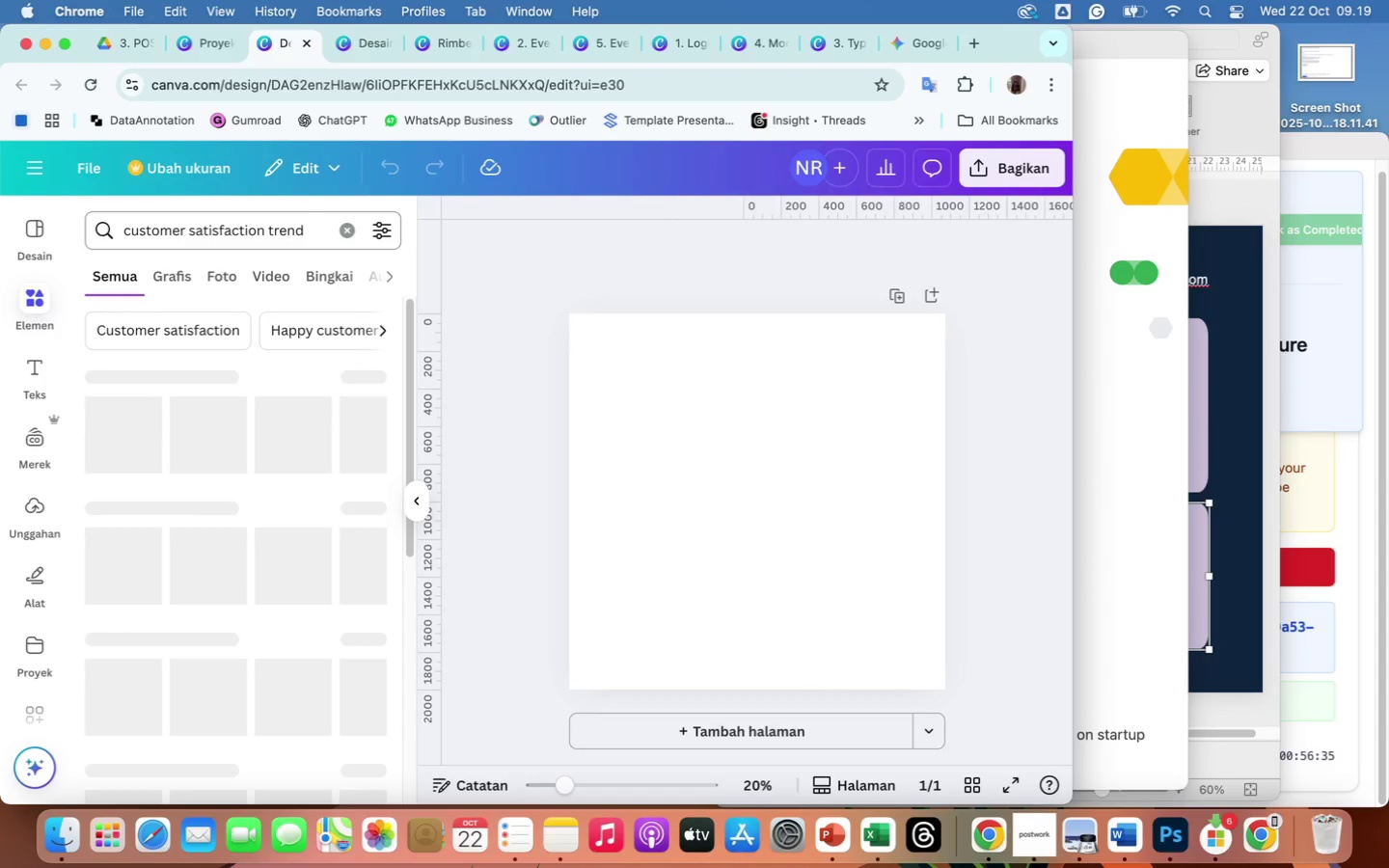 
left_click([340, 375])
 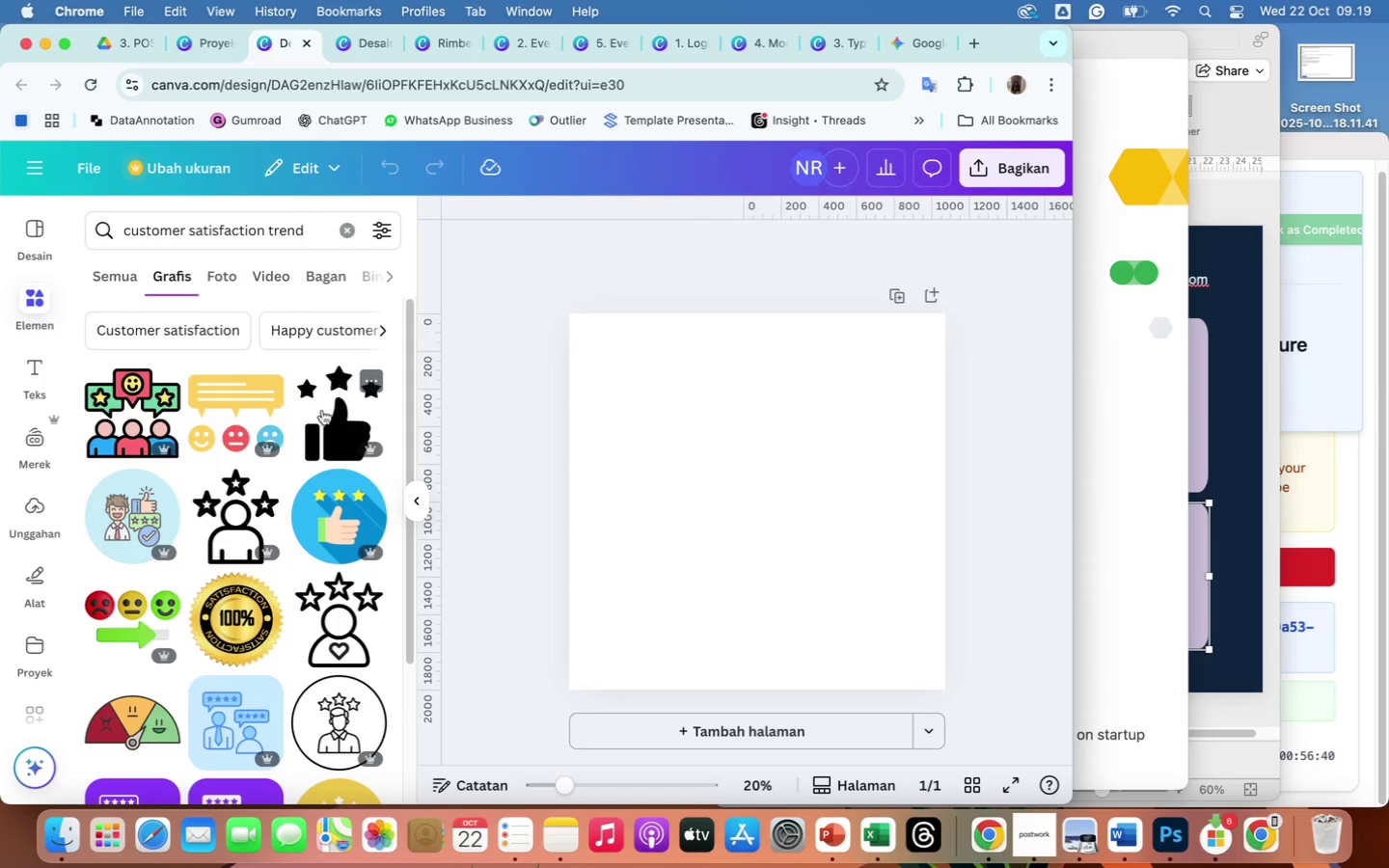 
scroll: coordinate [320, 592], scroll_direction: down, amount: 57.0
 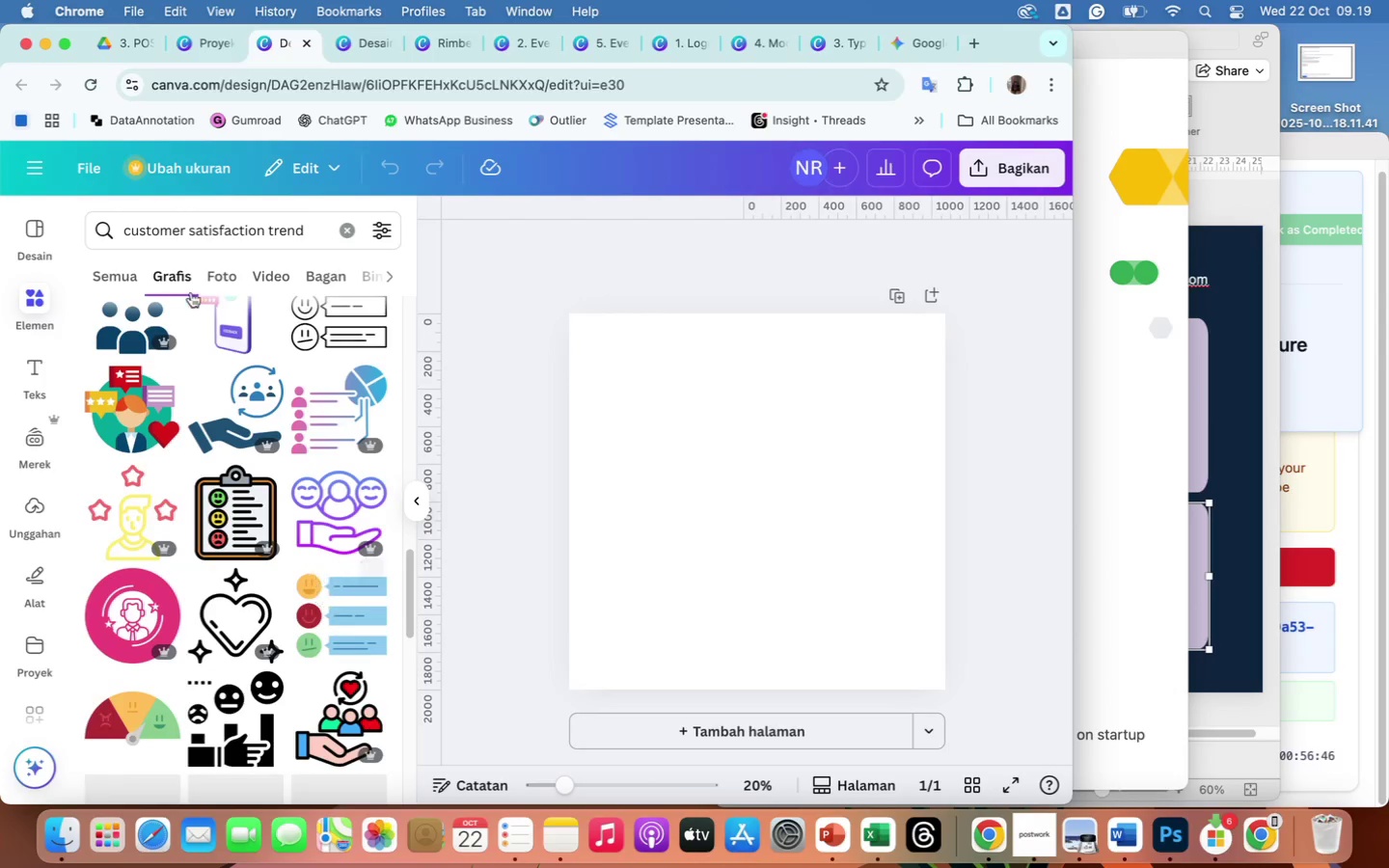 
left_click([230, 275])
 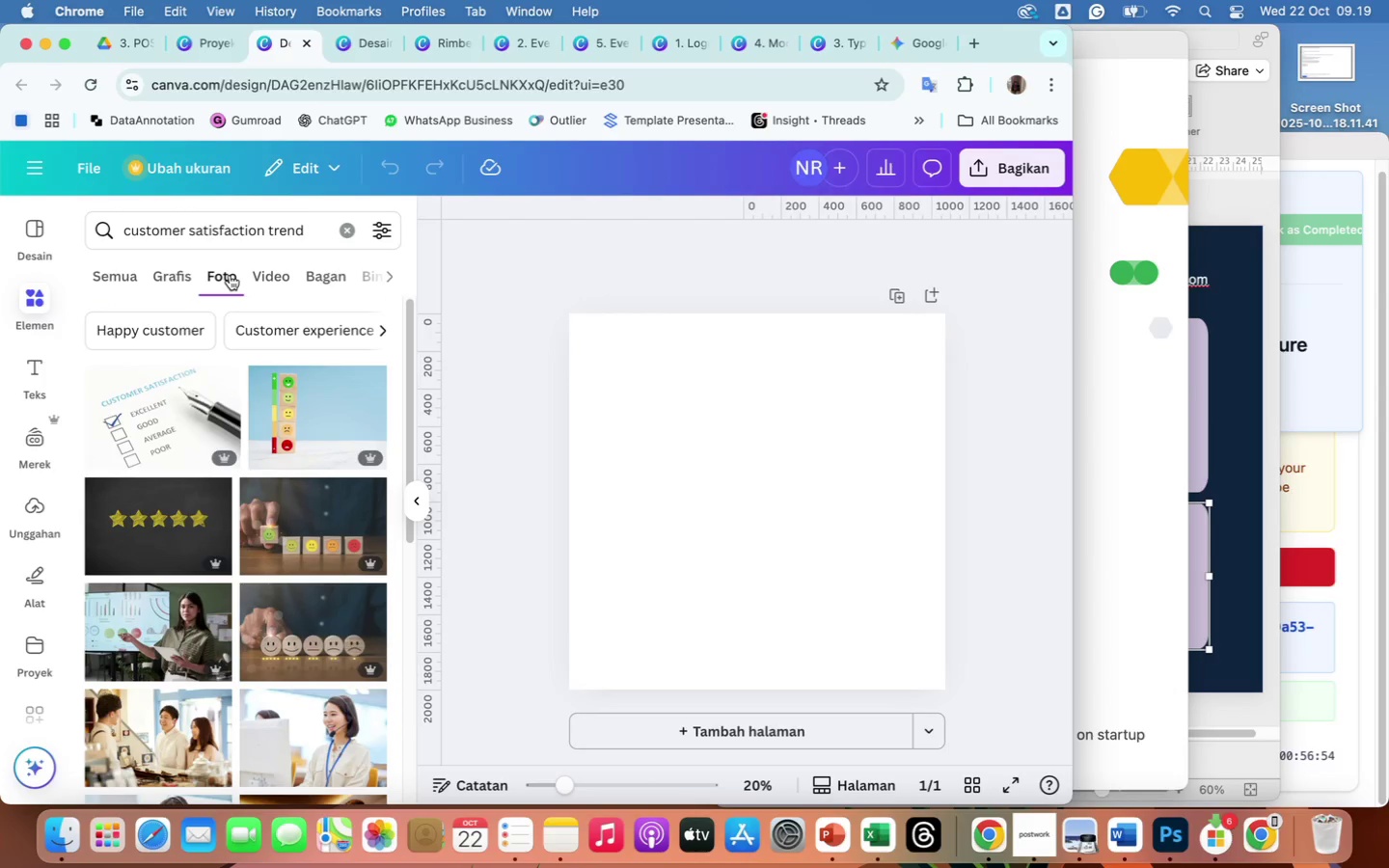 
wait(12.23)
 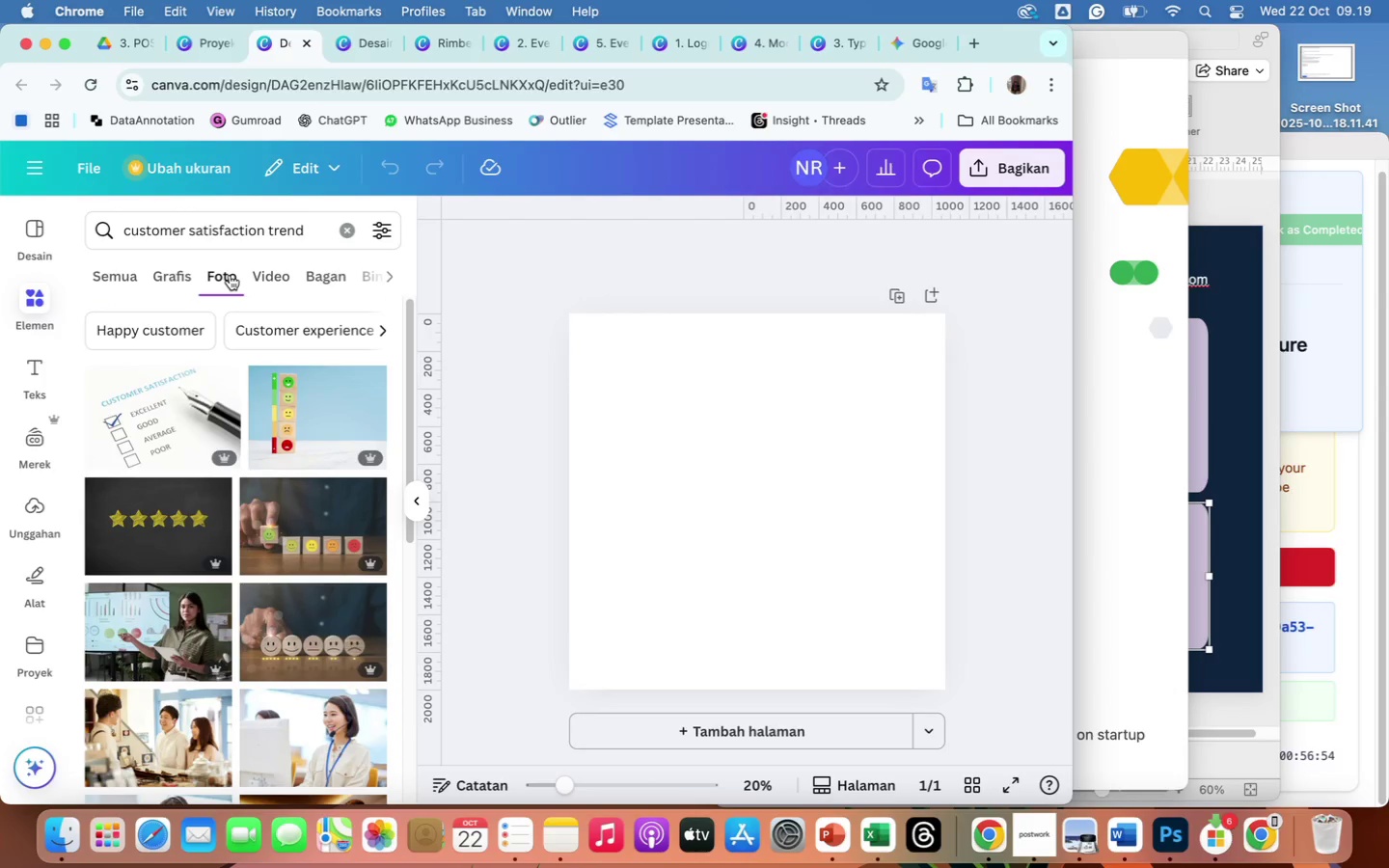 
left_click([167, 615])
 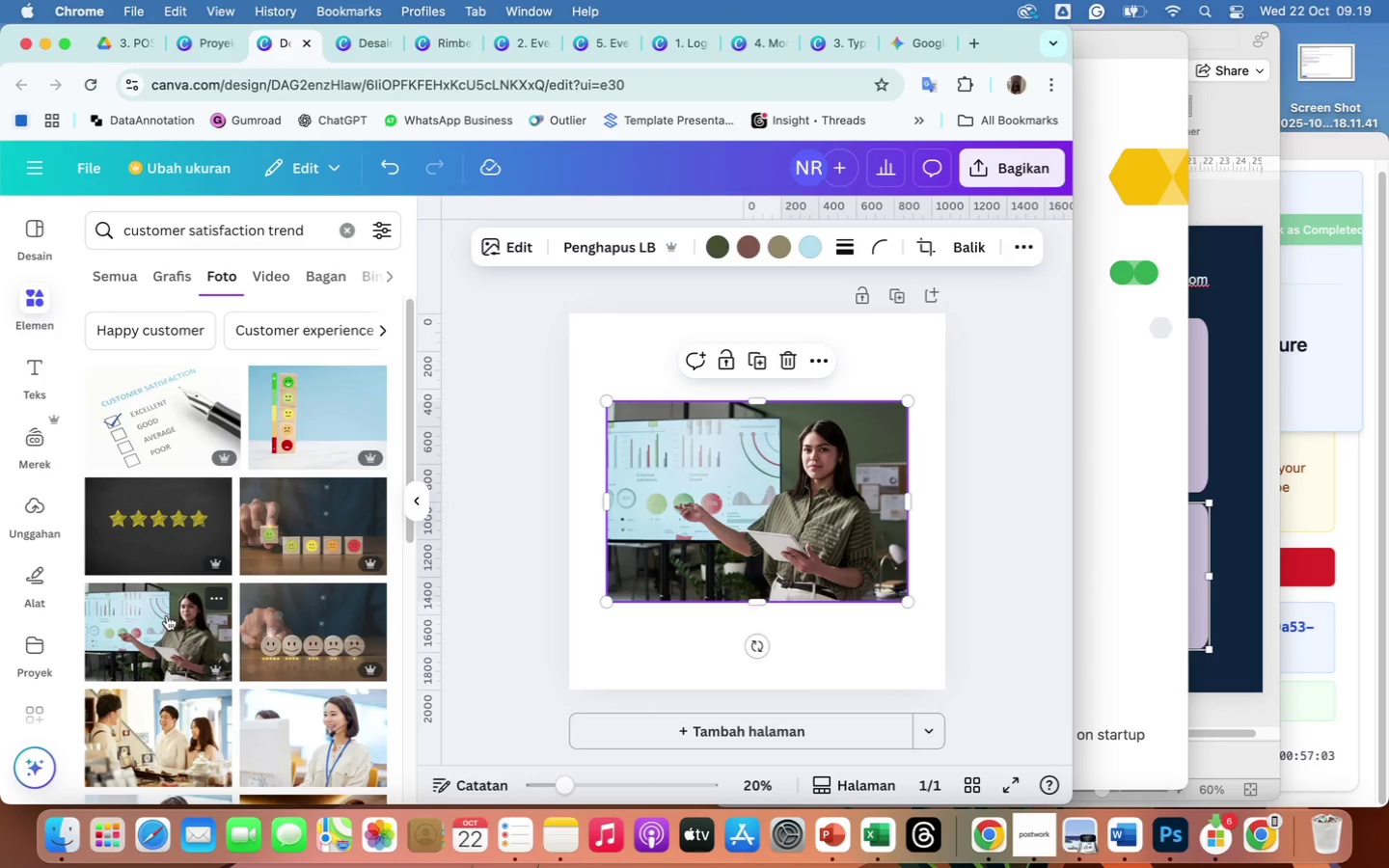 
wait(5.01)
 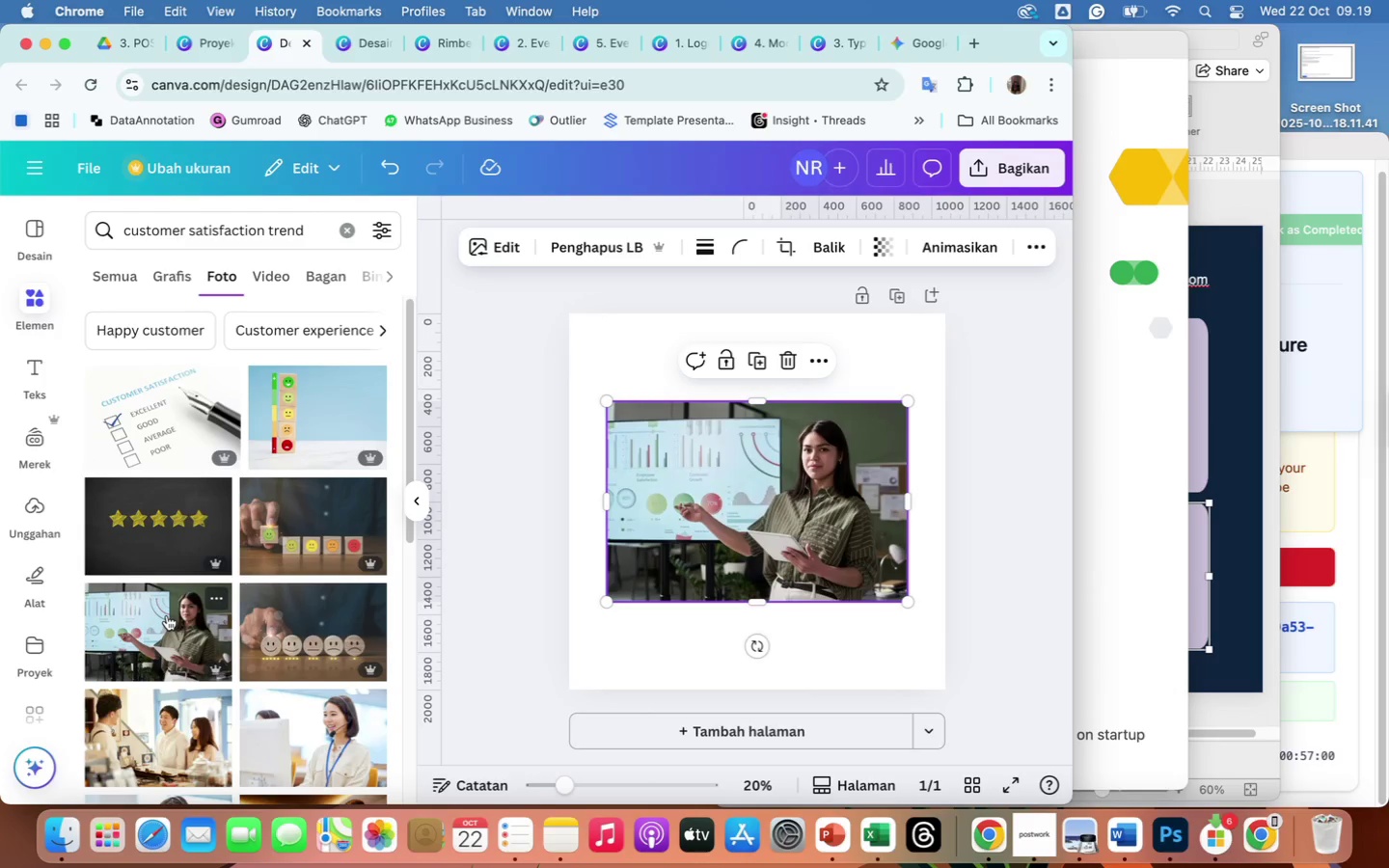 
scroll: coordinate [306, 616], scroll_direction: down, amount: 17.0
 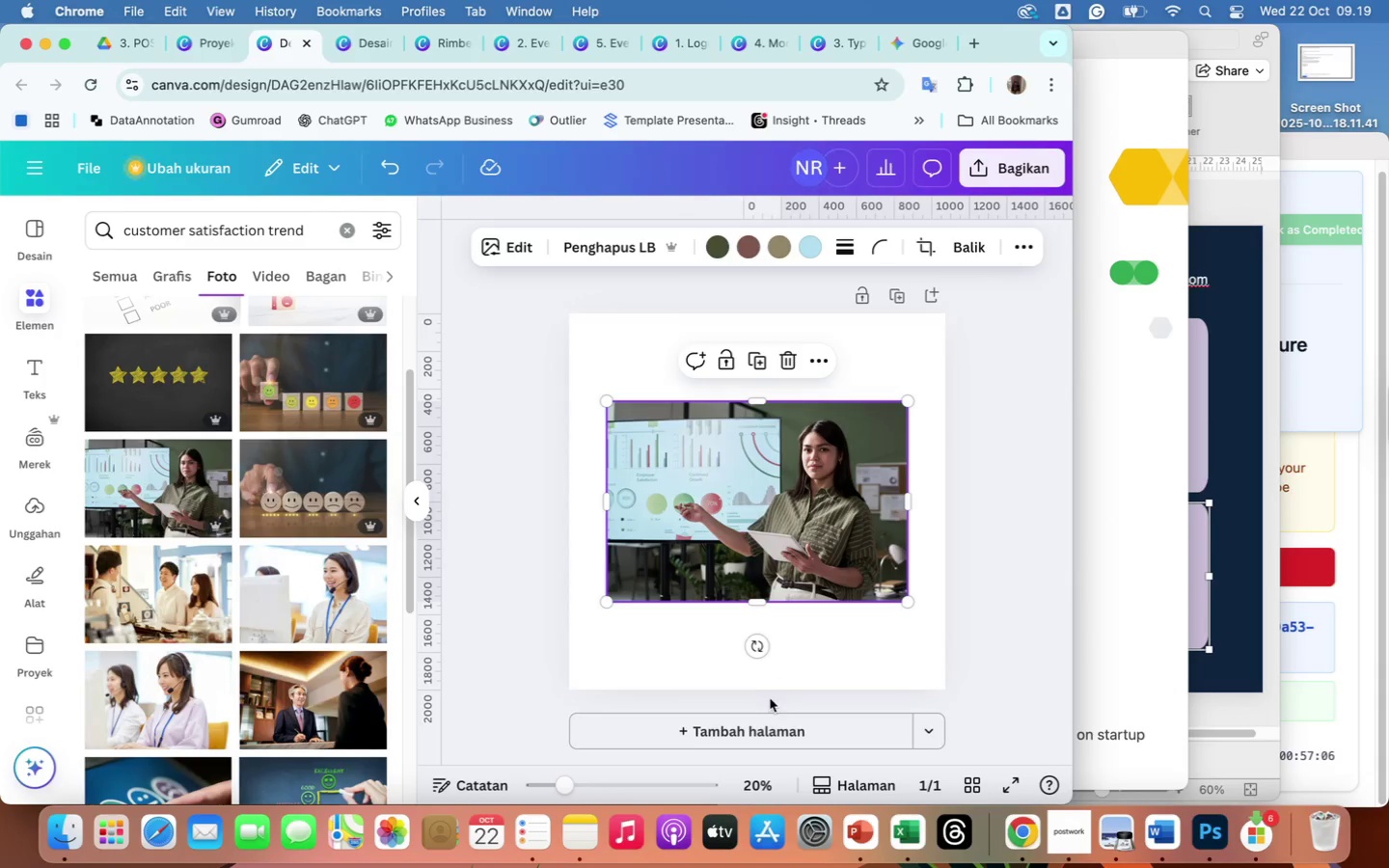 
left_click([753, 724])
 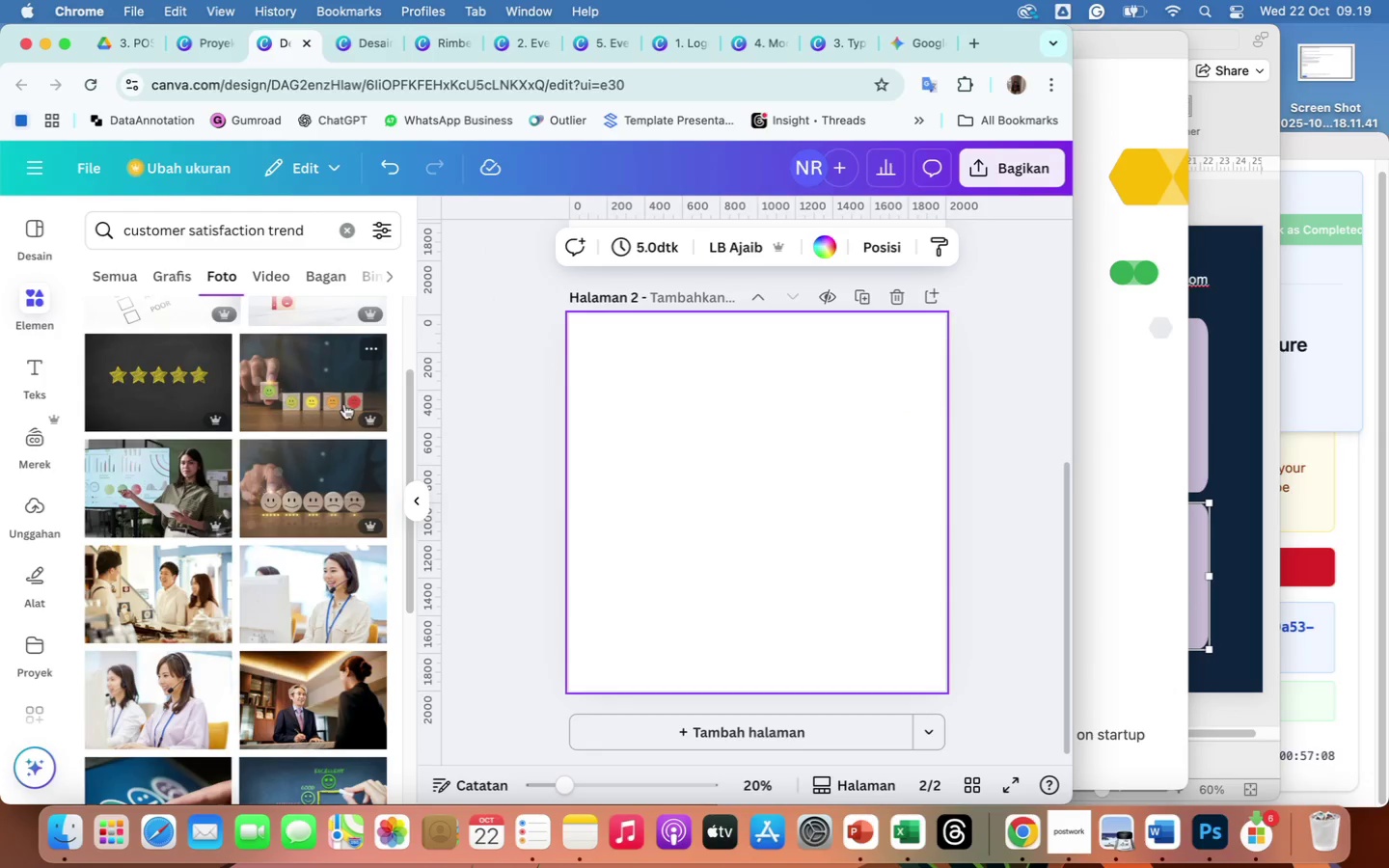 
left_click([329, 393])
 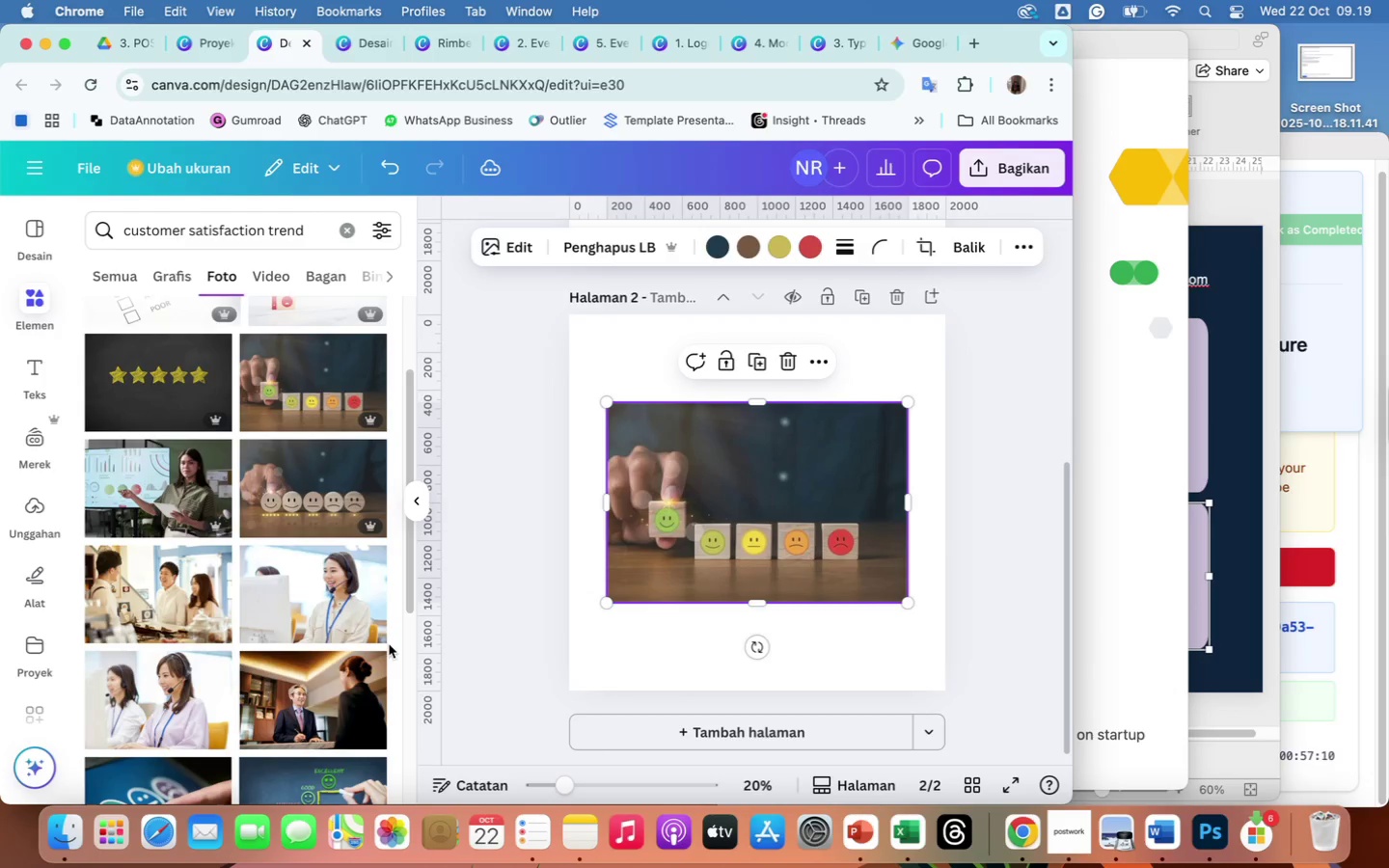 
scroll: coordinate [364, 718], scroll_direction: down, amount: 23.0
 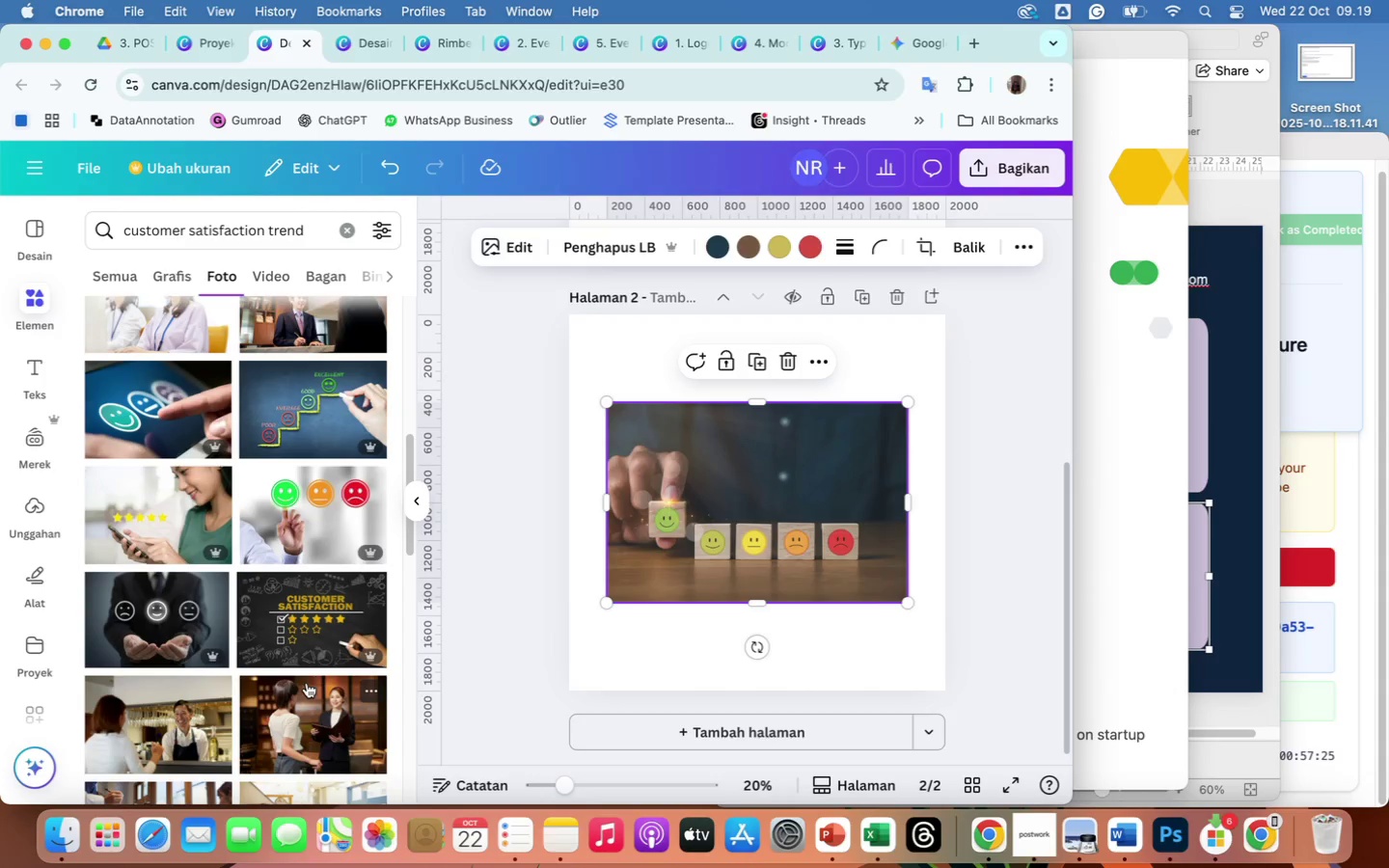 
wait(19.05)
 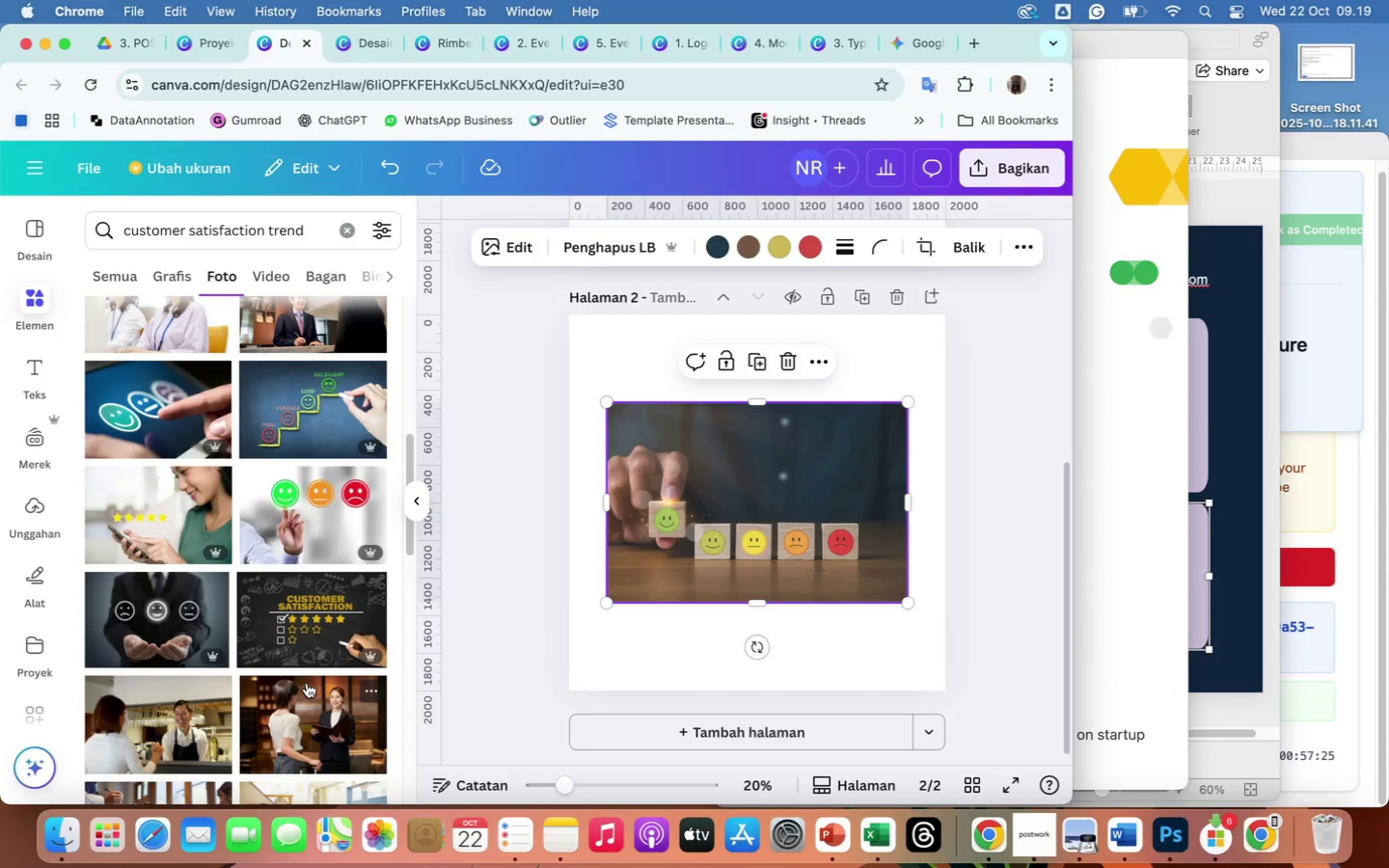 
mouse_move([347, 725])
 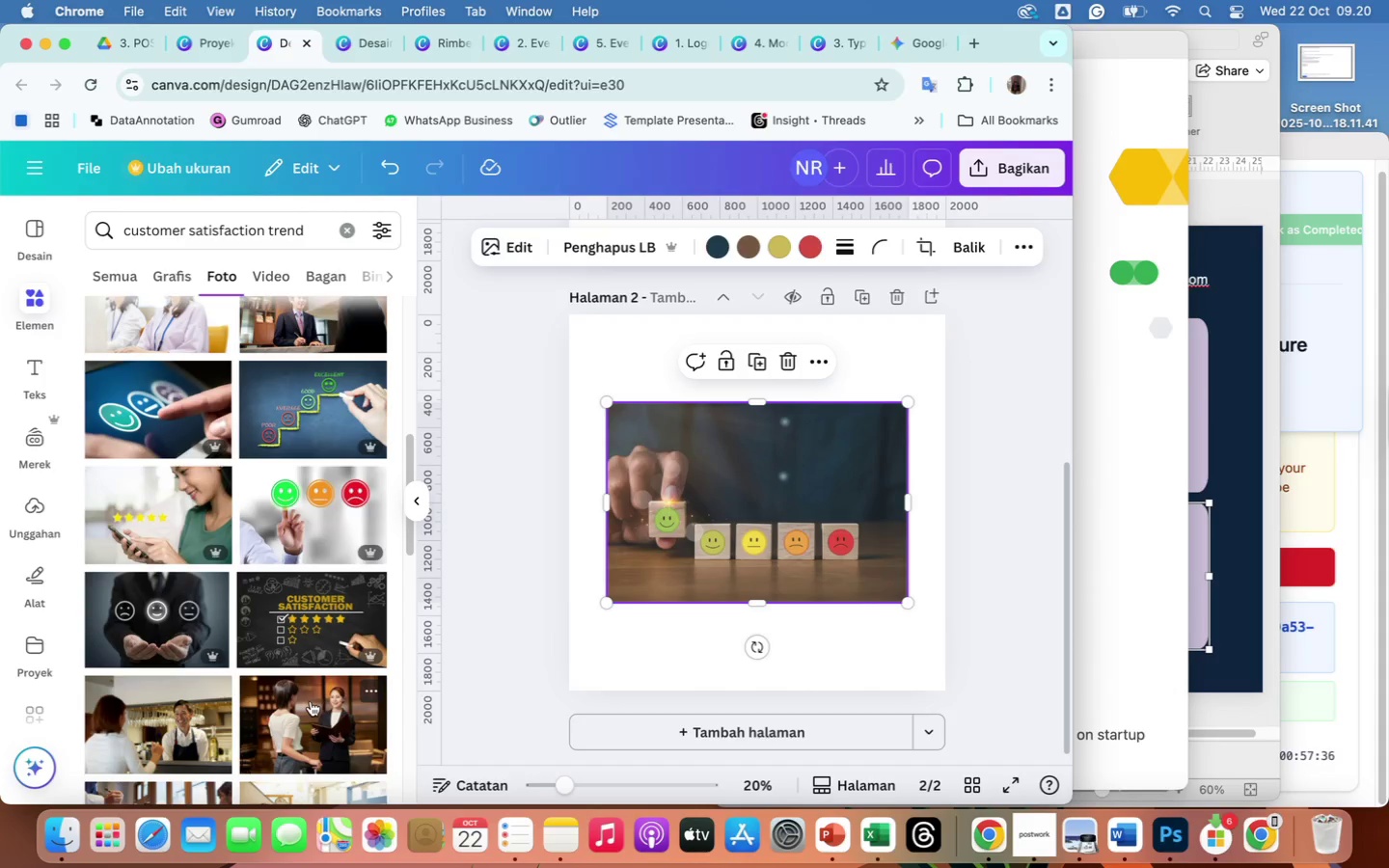 
scroll: coordinate [311, 701], scroll_direction: down, amount: 55.0
 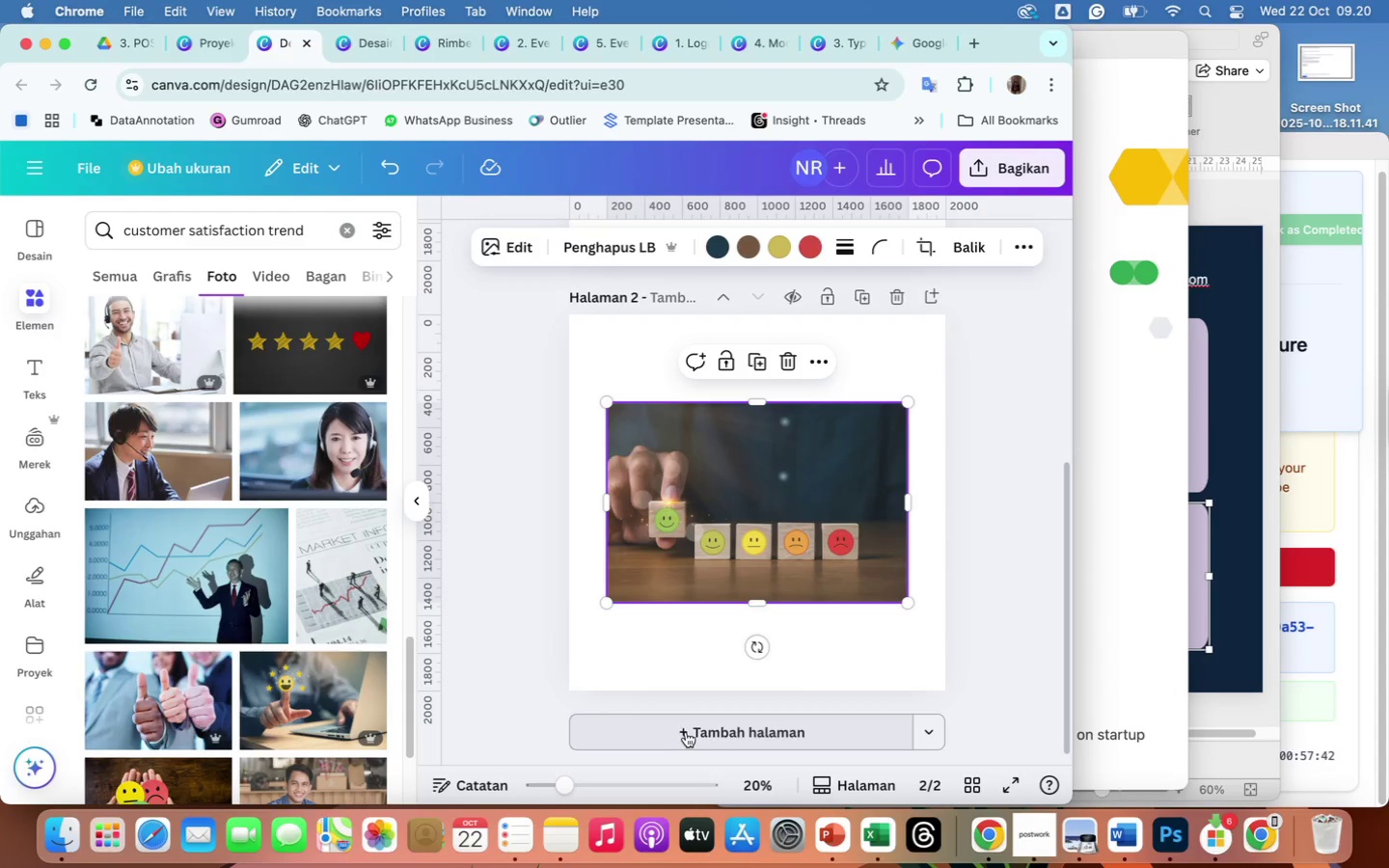 
left_click([686, 733])
 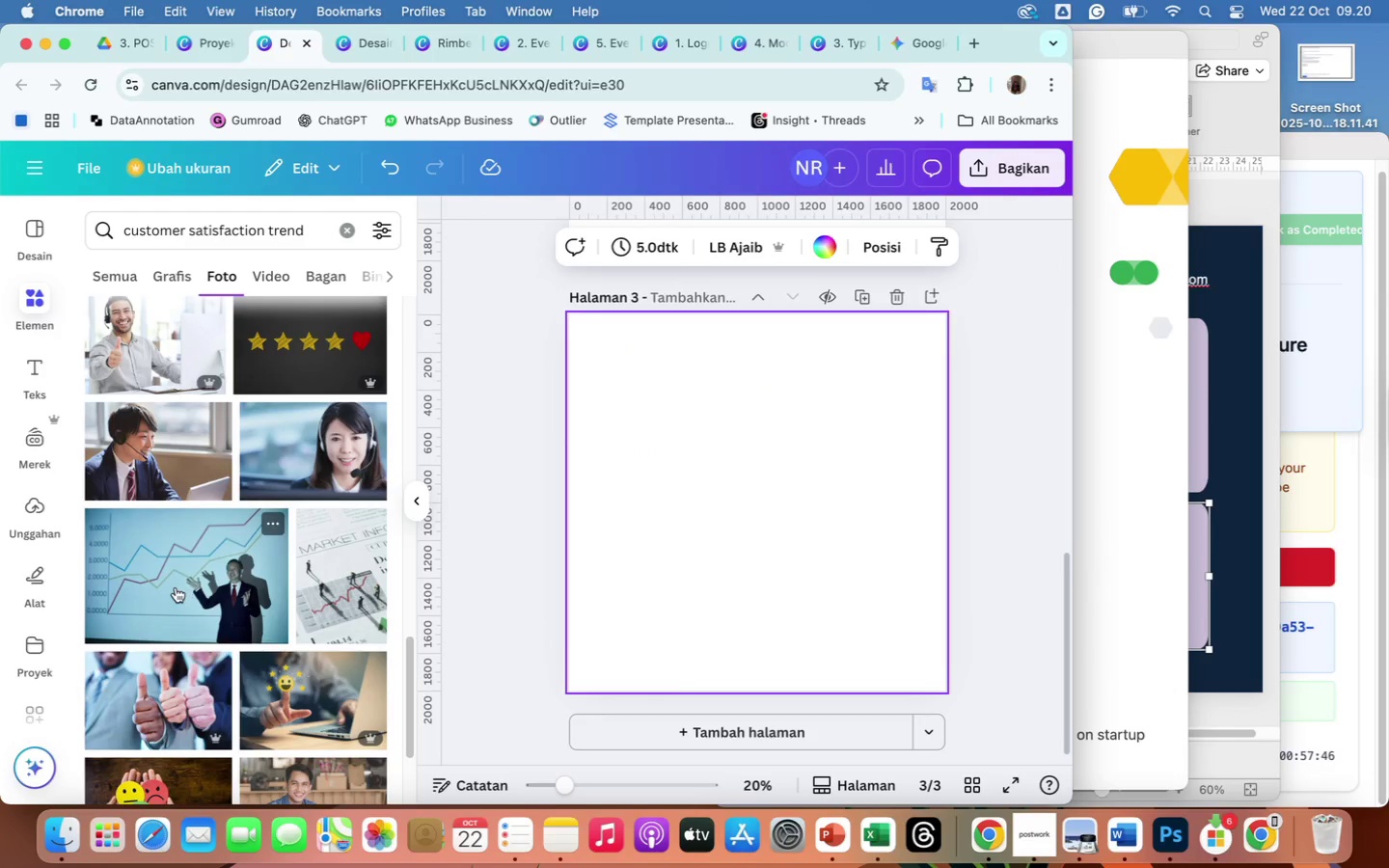 
left_click([176, 588])
 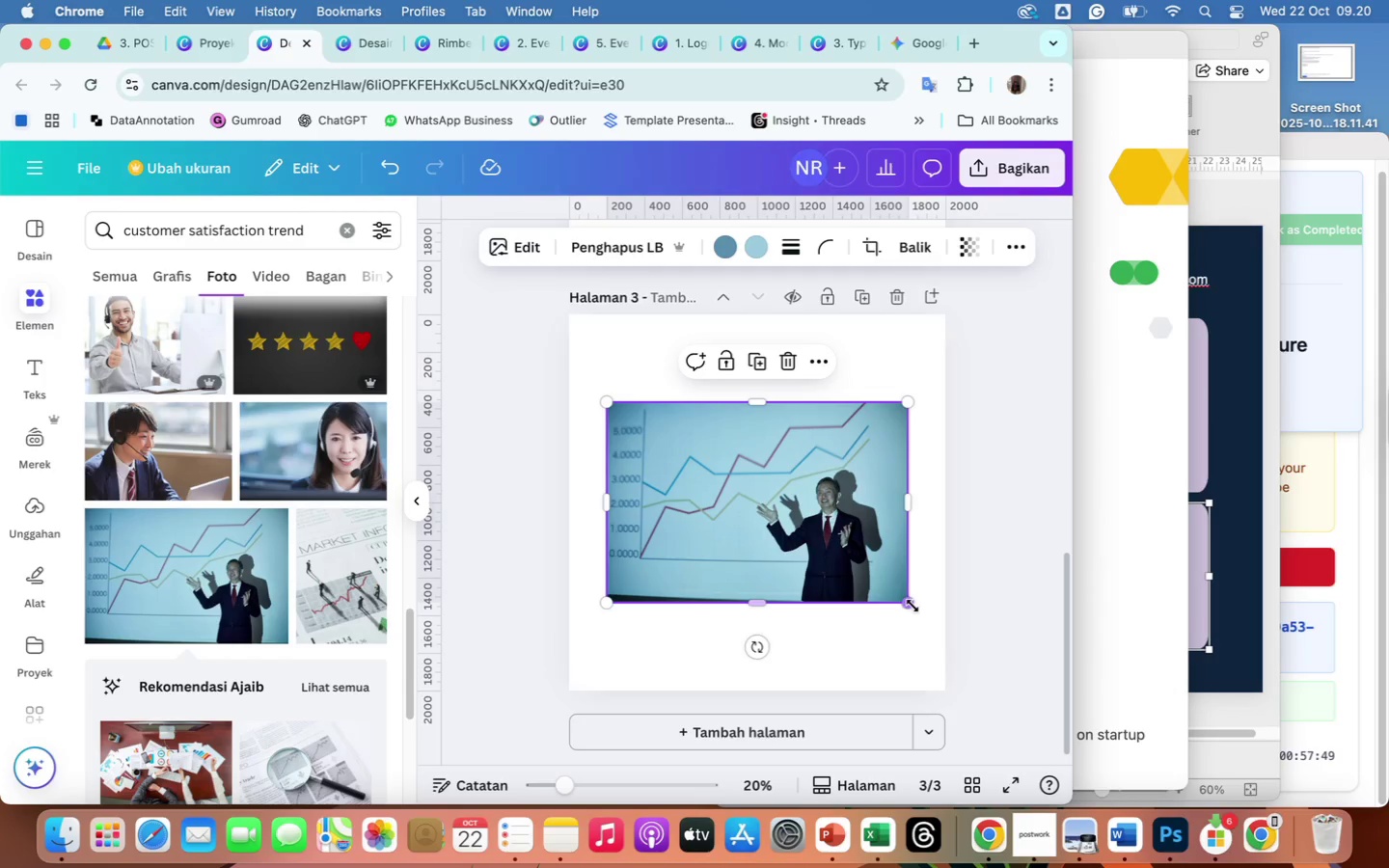 
left_click_drag(start_coordinate=[911, 608], to_coordinate=[933, 630])
 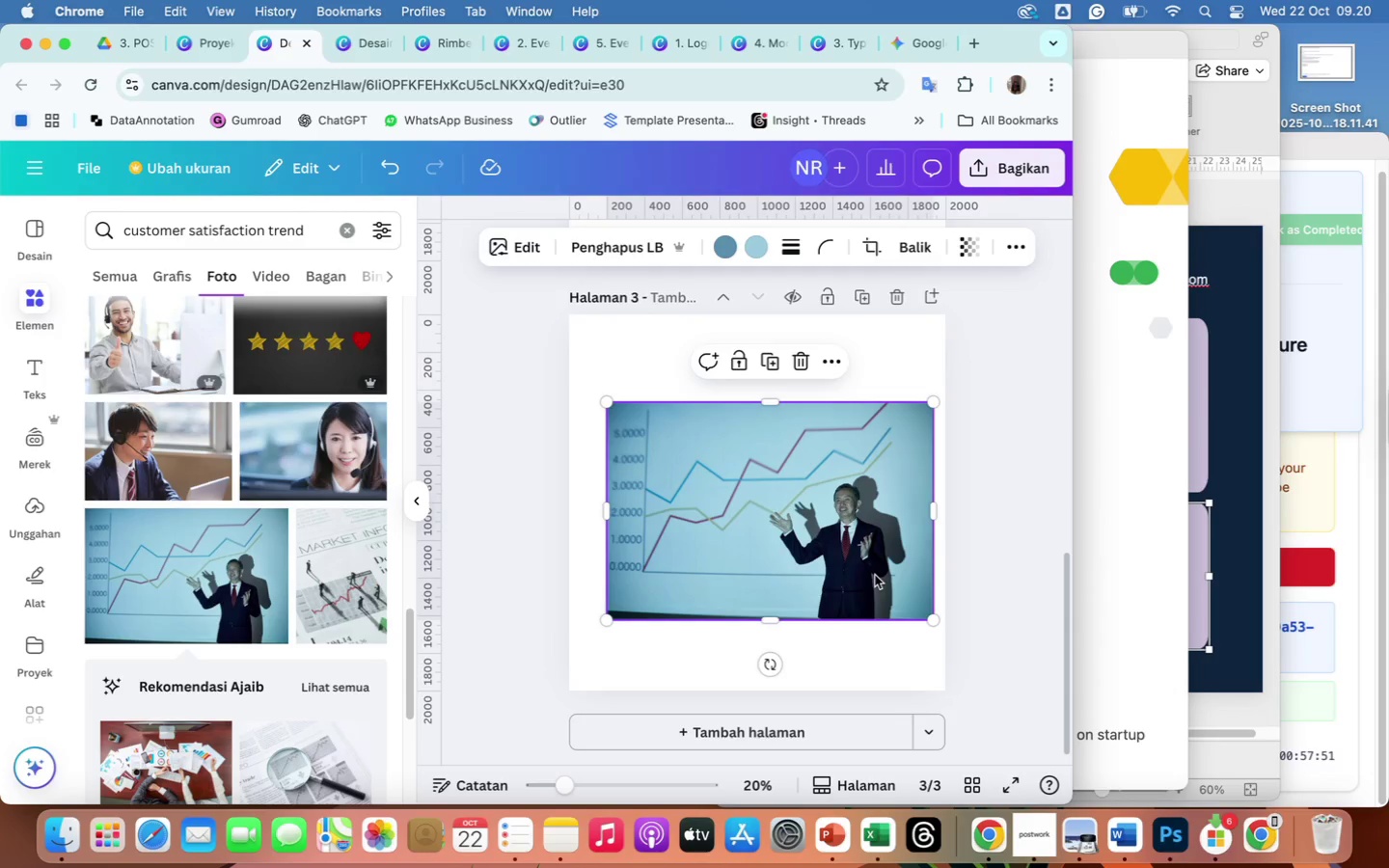 
left_click_drag(start_coordinate=[875, 575], to_coordinate=[865, 572])
 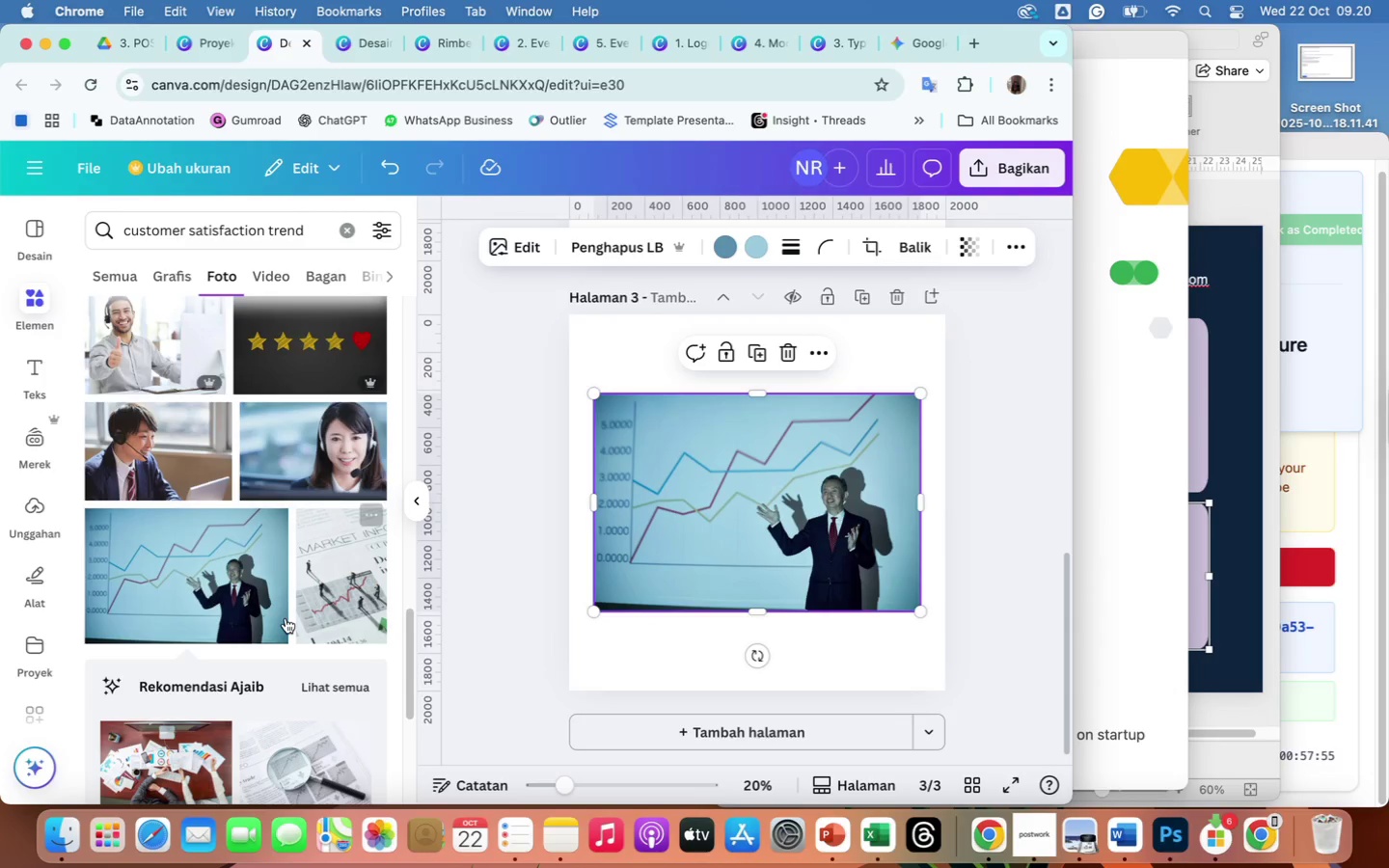 
scroll: coordinate [705, 652], scroll_direction: down, amount: 46.0
 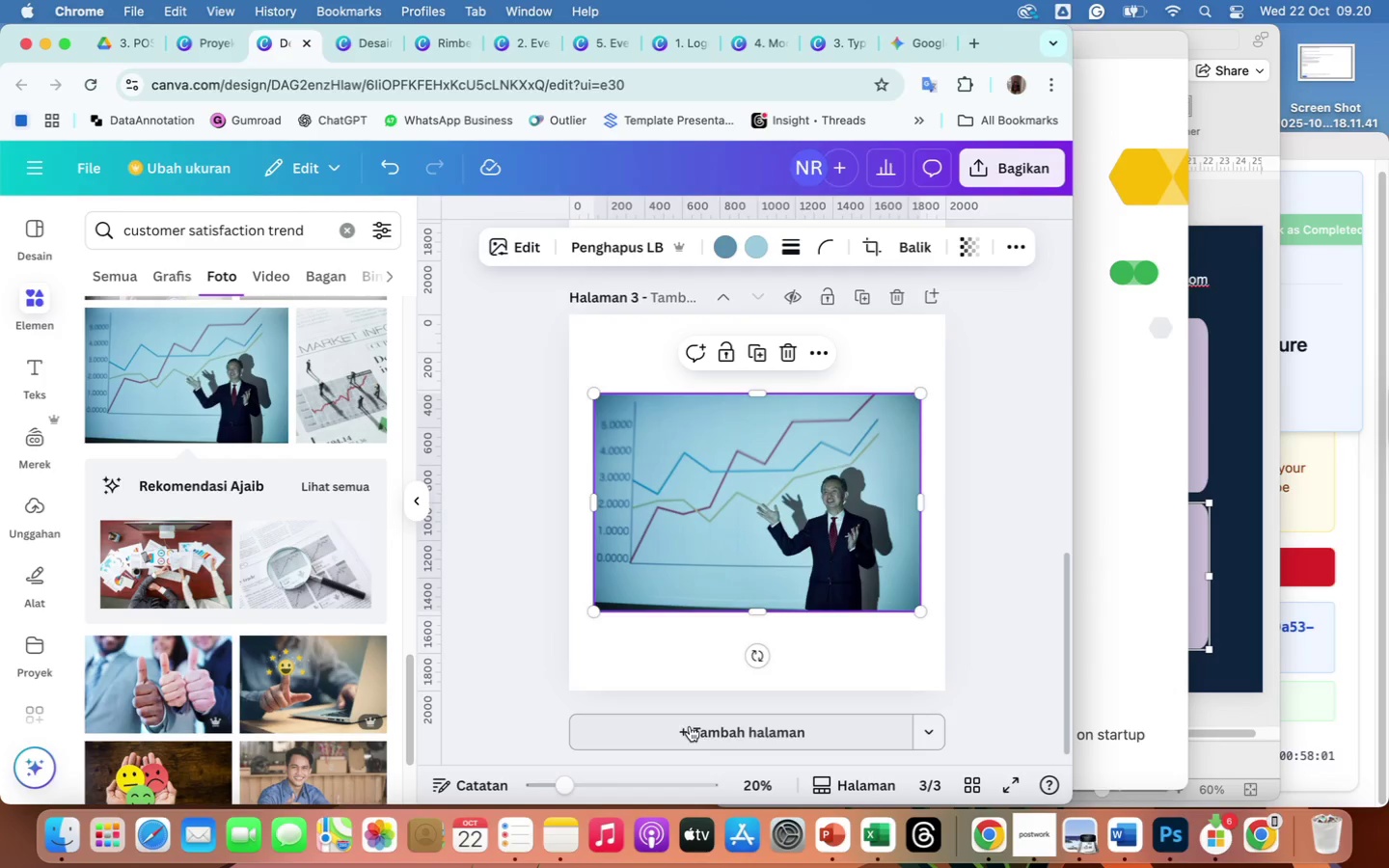 
left_click([693, 733])
 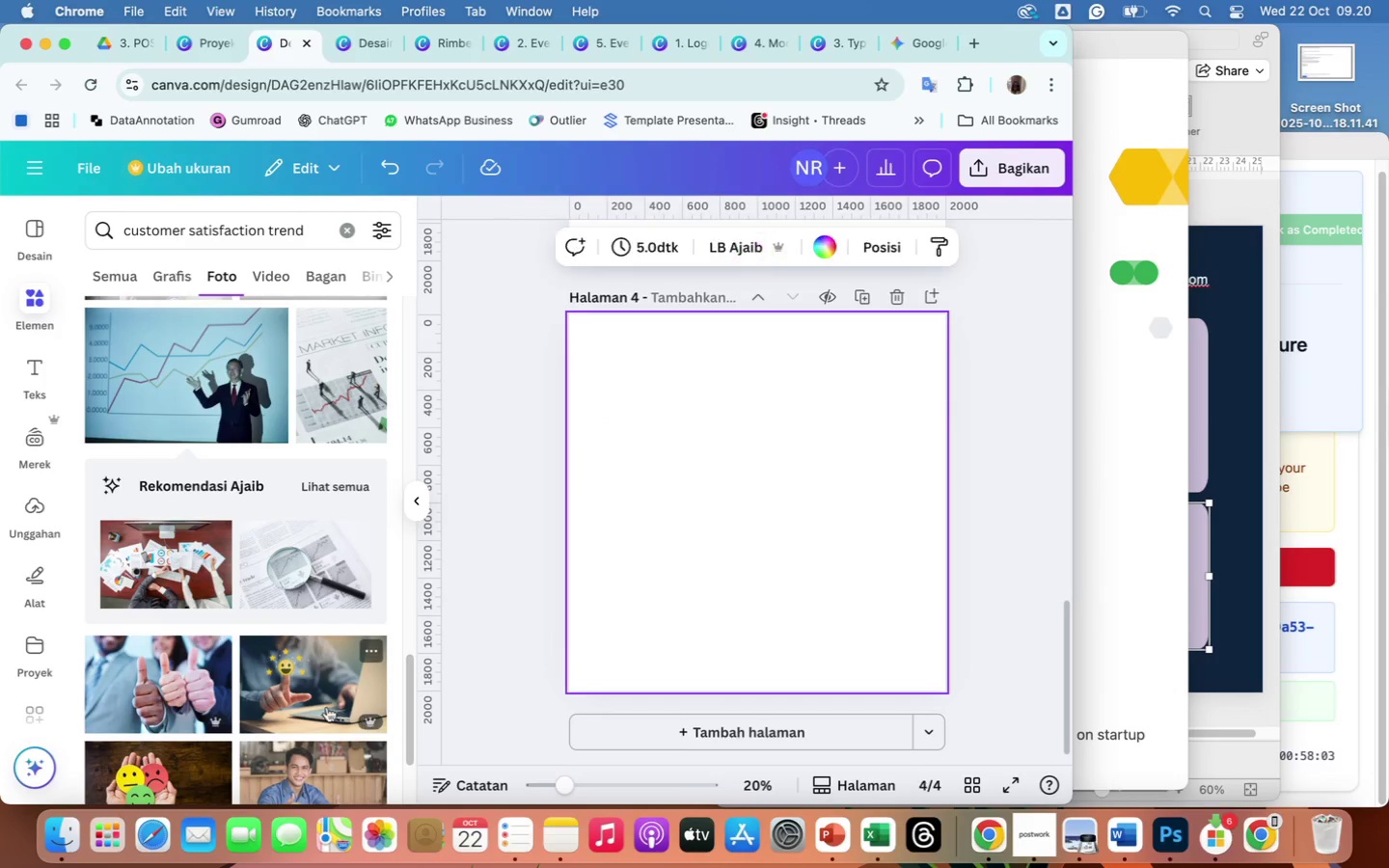 
left_click([297, 695])
 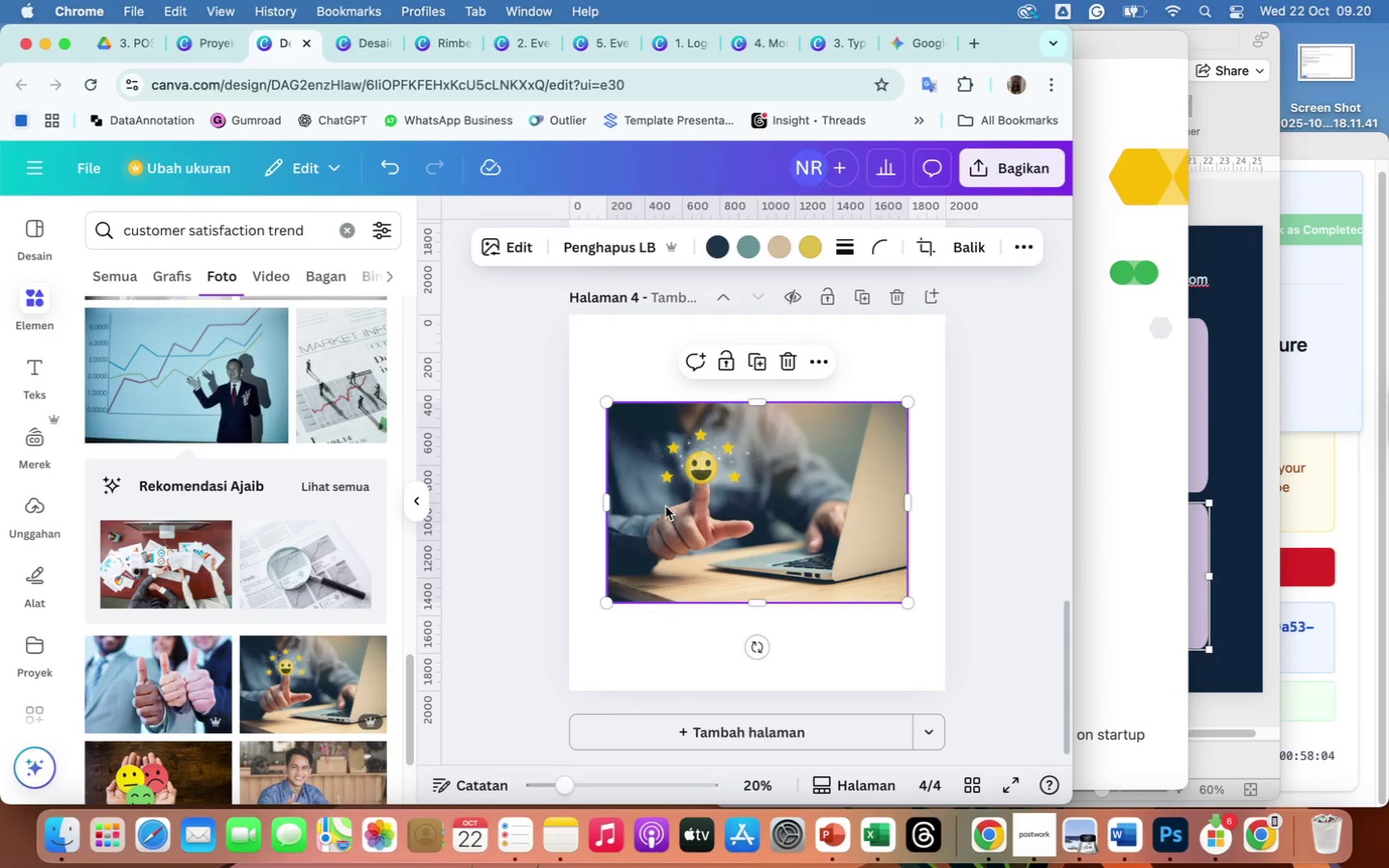 
scroll: coordinate [274, 751], scroll_direction: down, amount: 69.0
 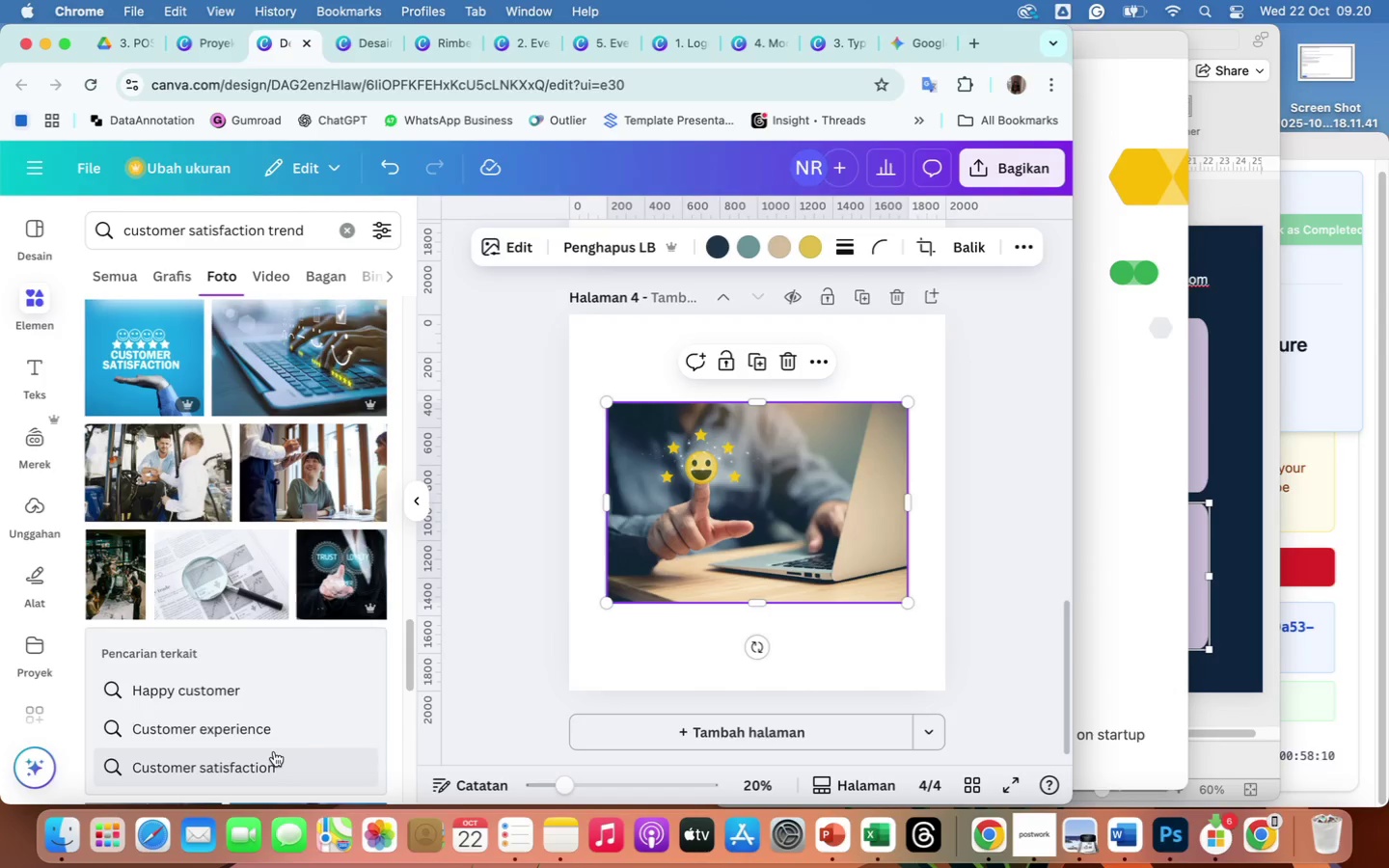 
scroll: coordinate [274, 751], scroll_direction: up, amount: 3.0
 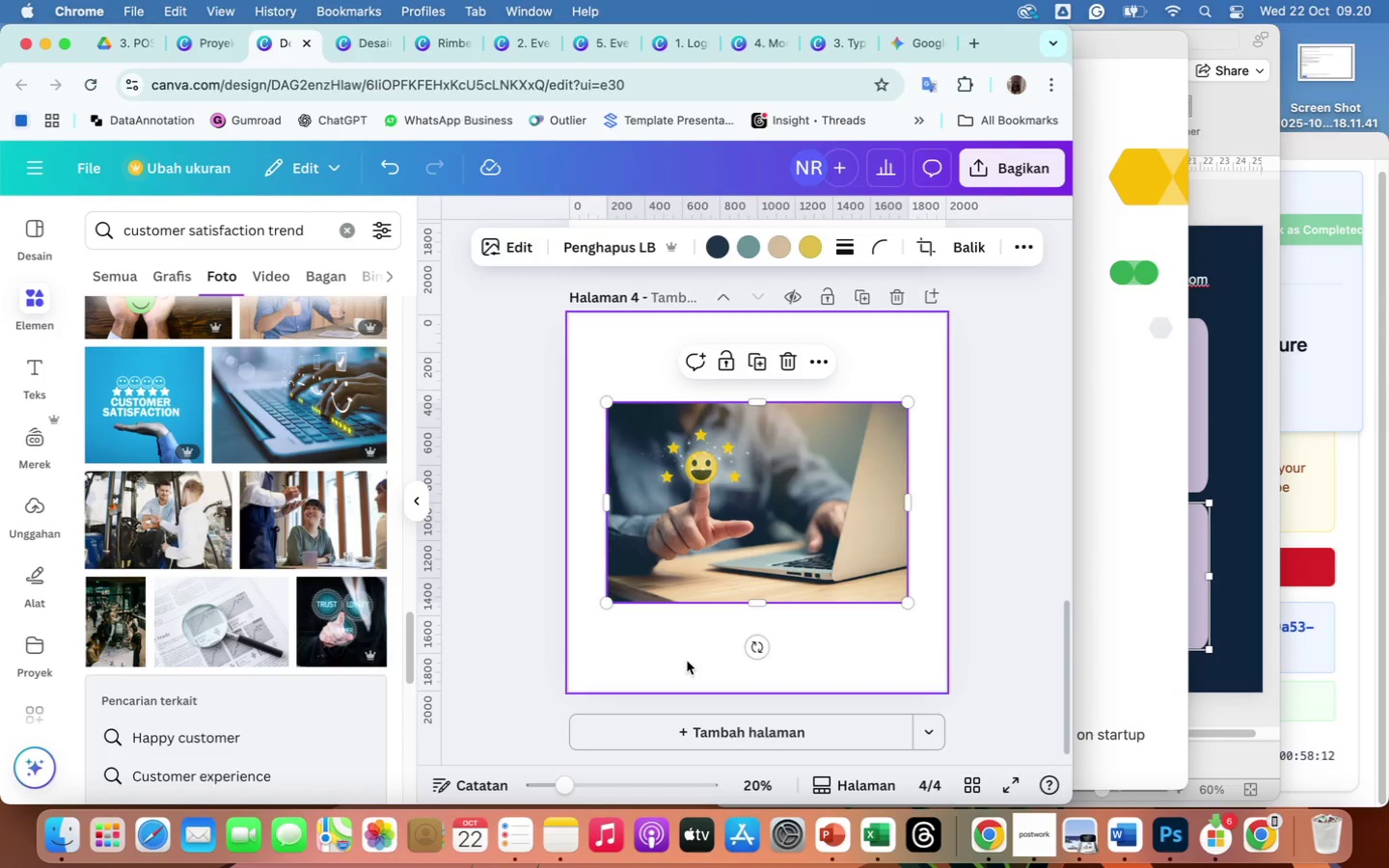 
scroll: coordinate [844, 602], scroll_direction: down, amount: 18.0
 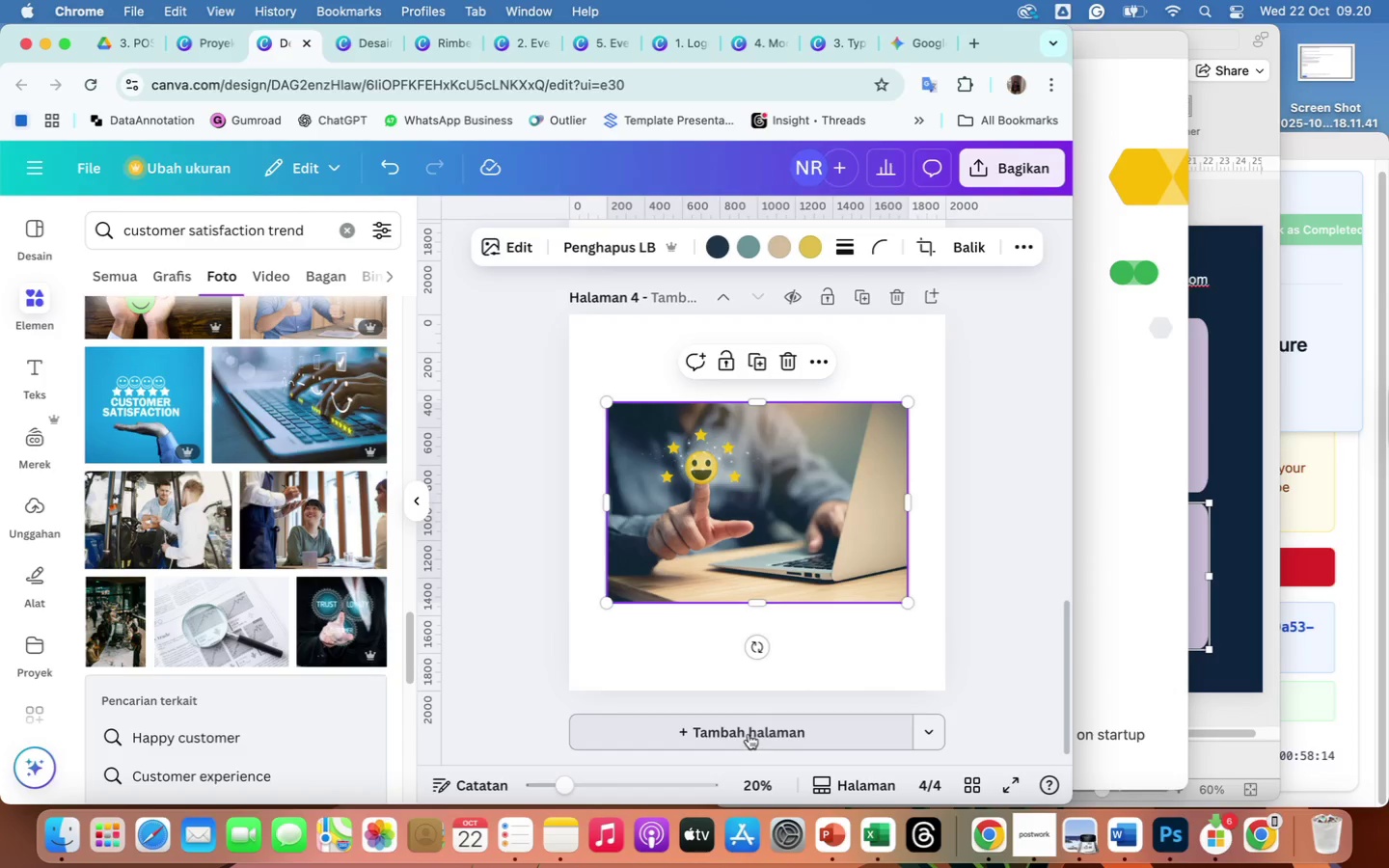 
left_click([748, 733])
 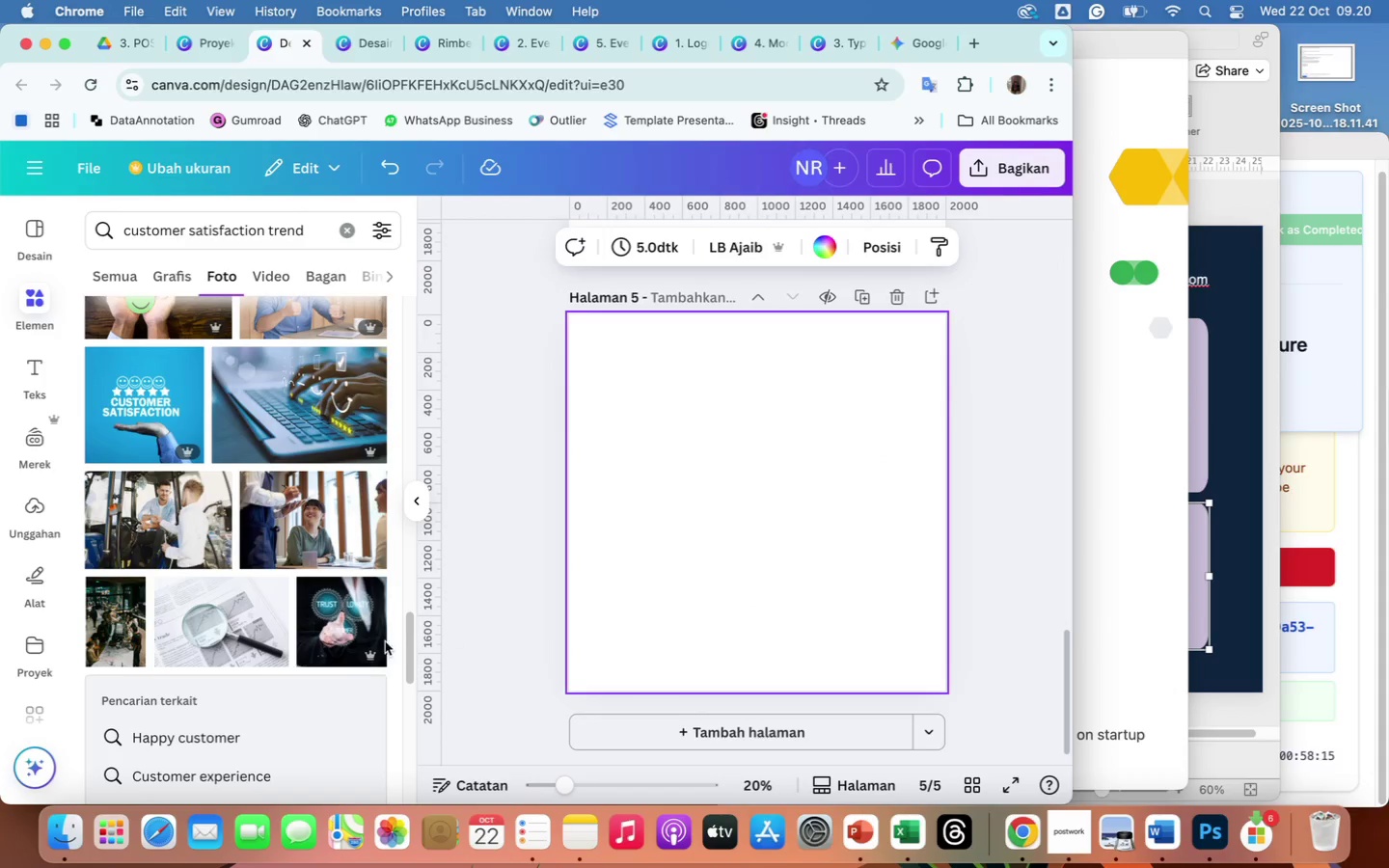 
left_click([364, 643])
 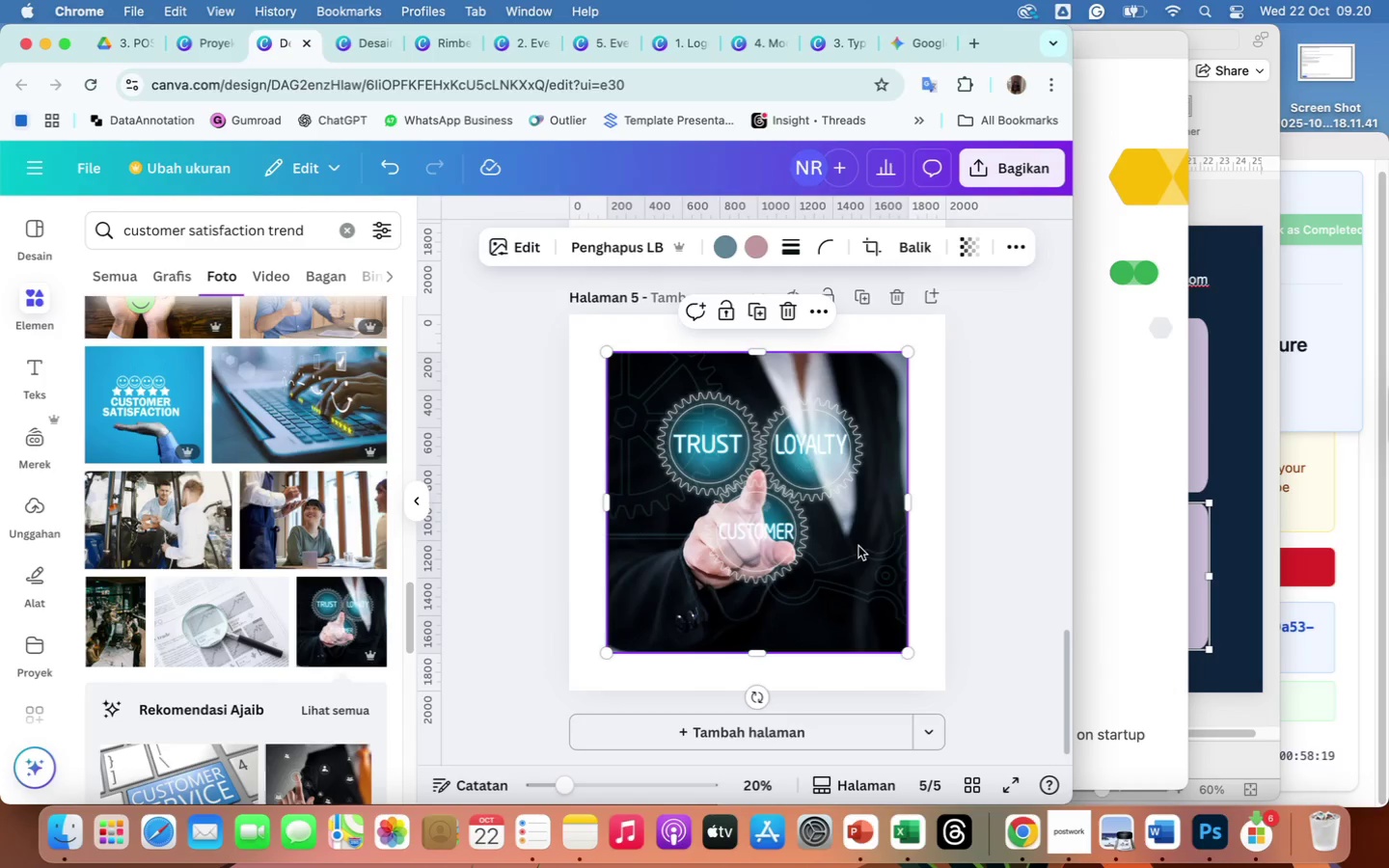 
scroll: coordinate [858, 546], scroll_direction: up, amount: 41.0
 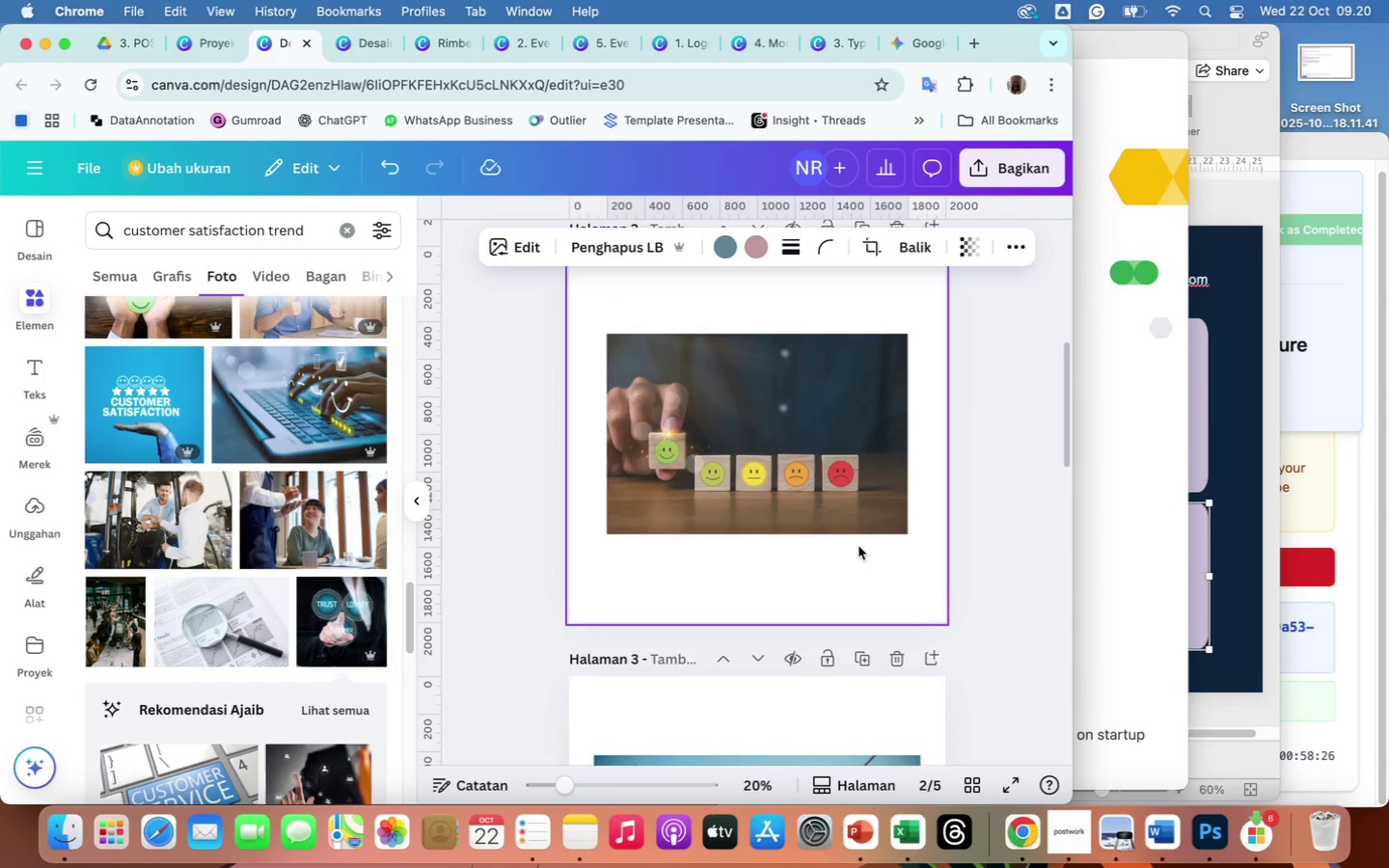 
scroll: coordinate [858, 546], scroll_direction: down, amount: 44.0
 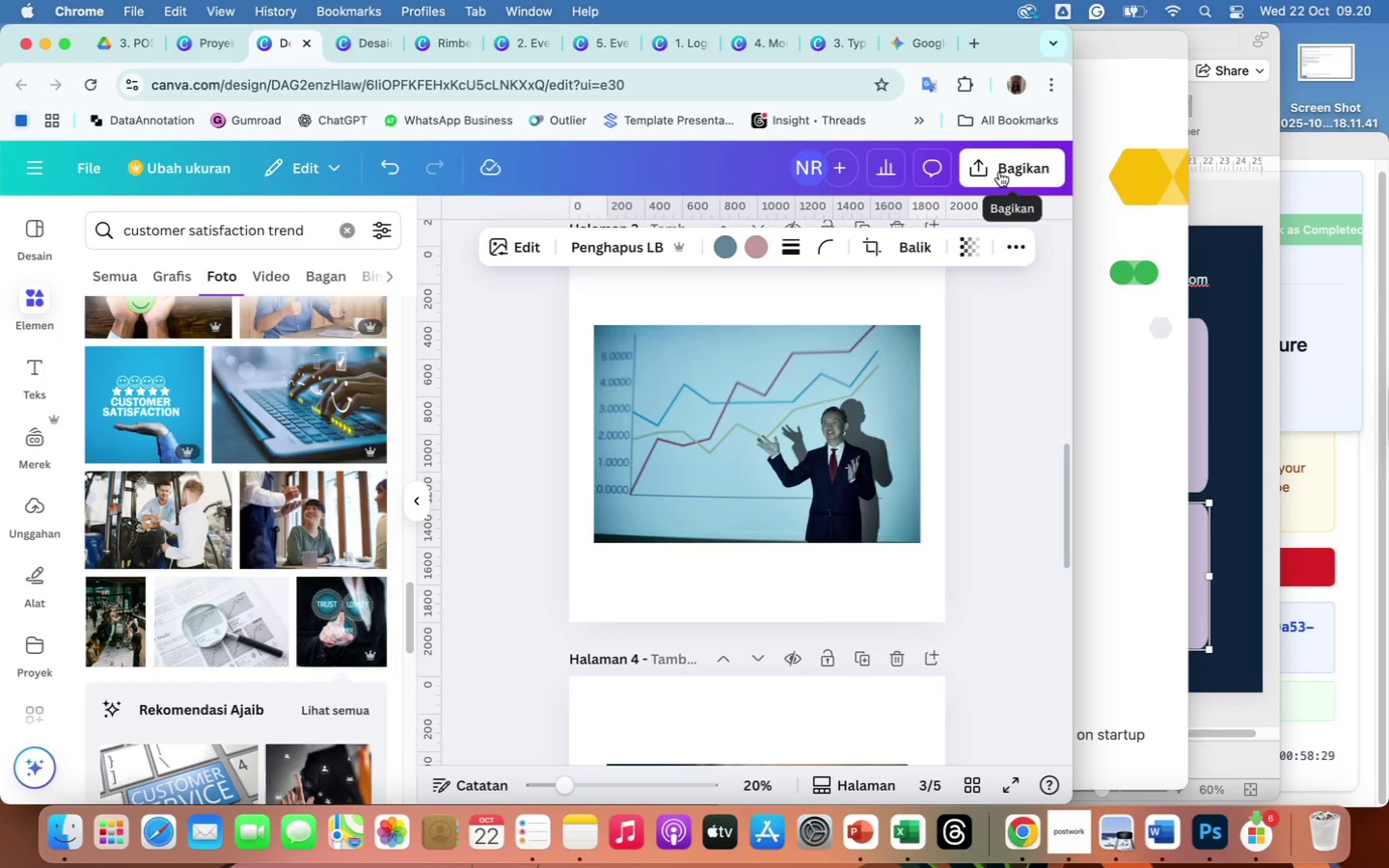 
left_click([998, 172])
 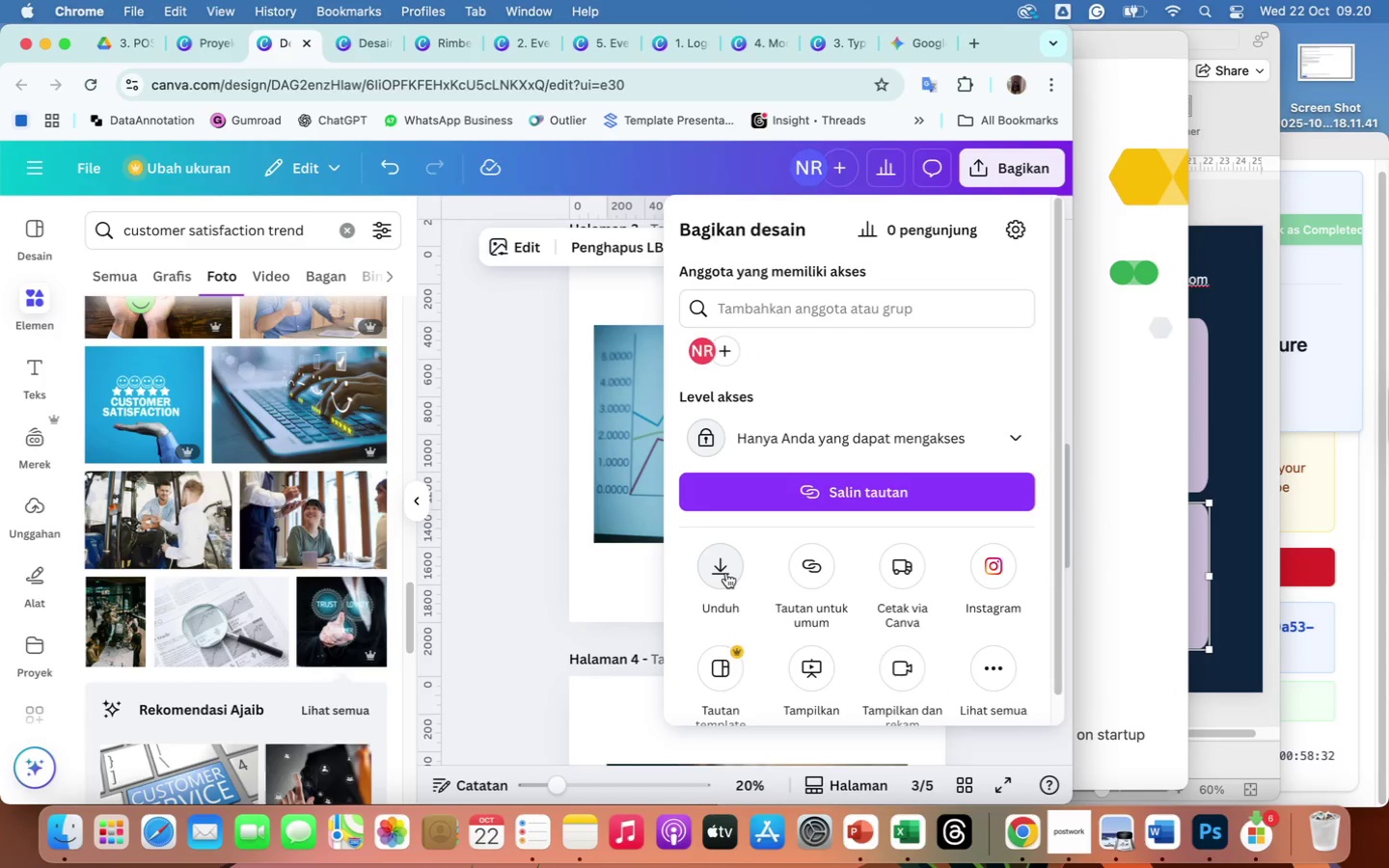 
left_click([726, 573])
 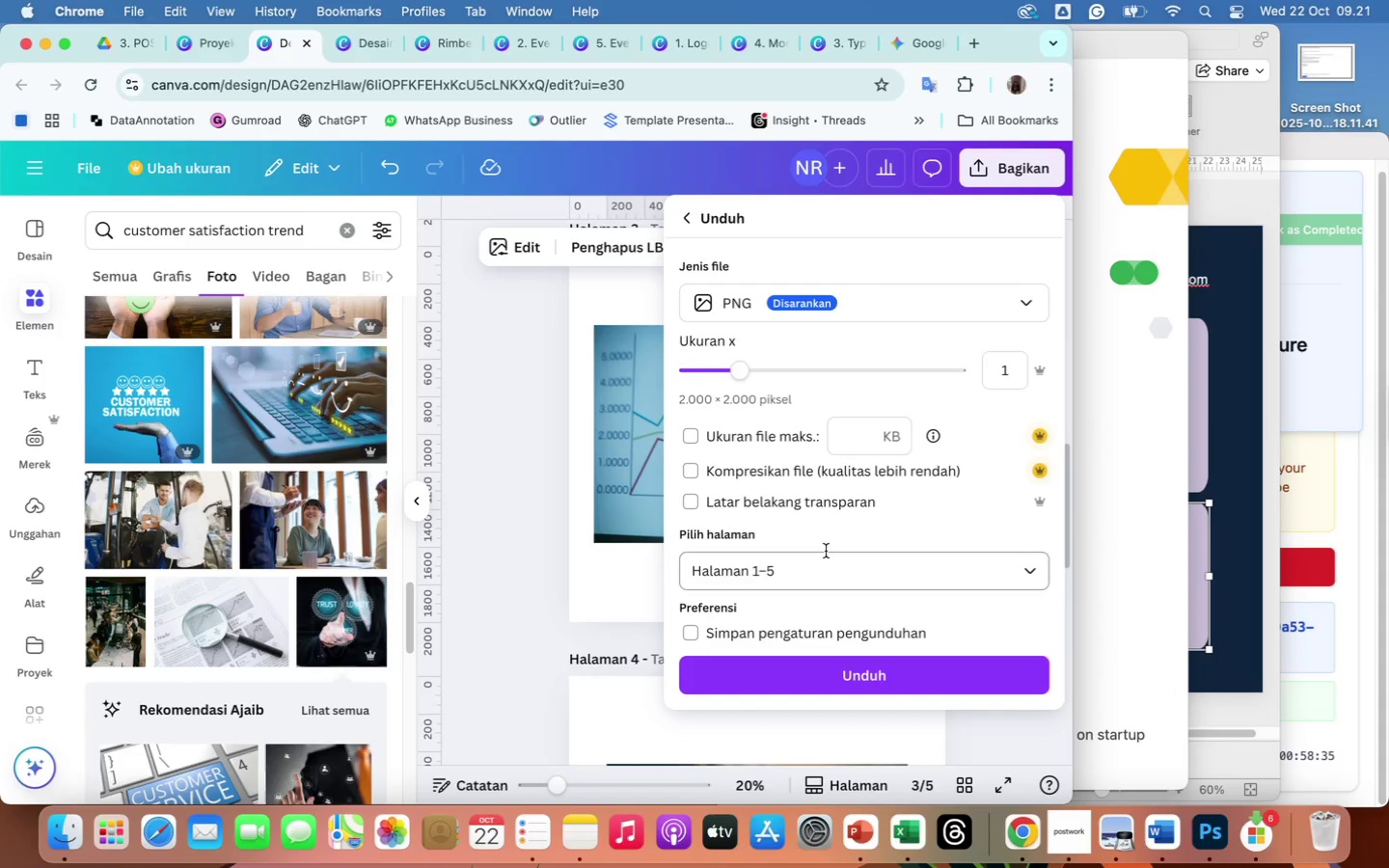 
left_click([814, 504])
 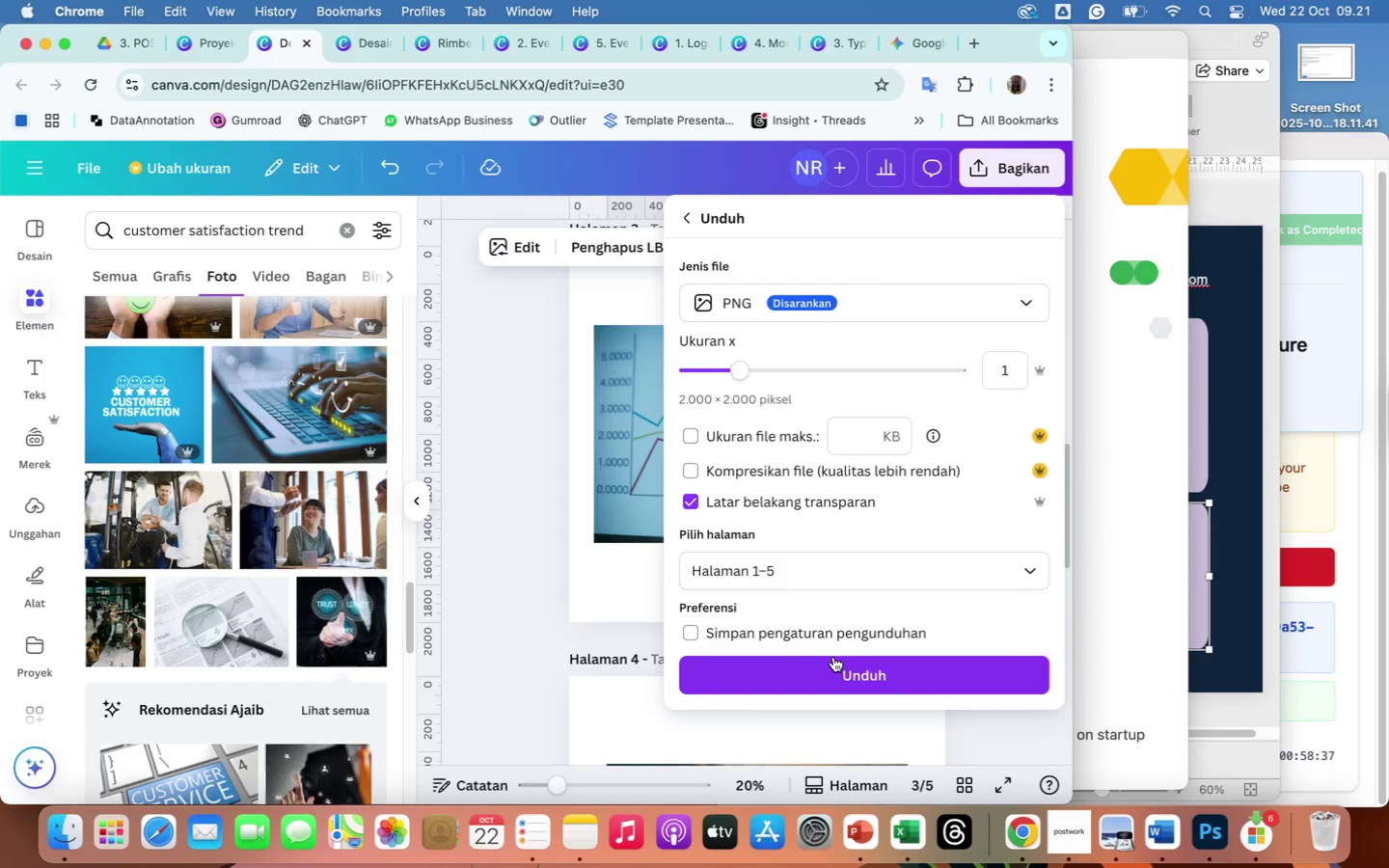 
left_click([834, 666])
 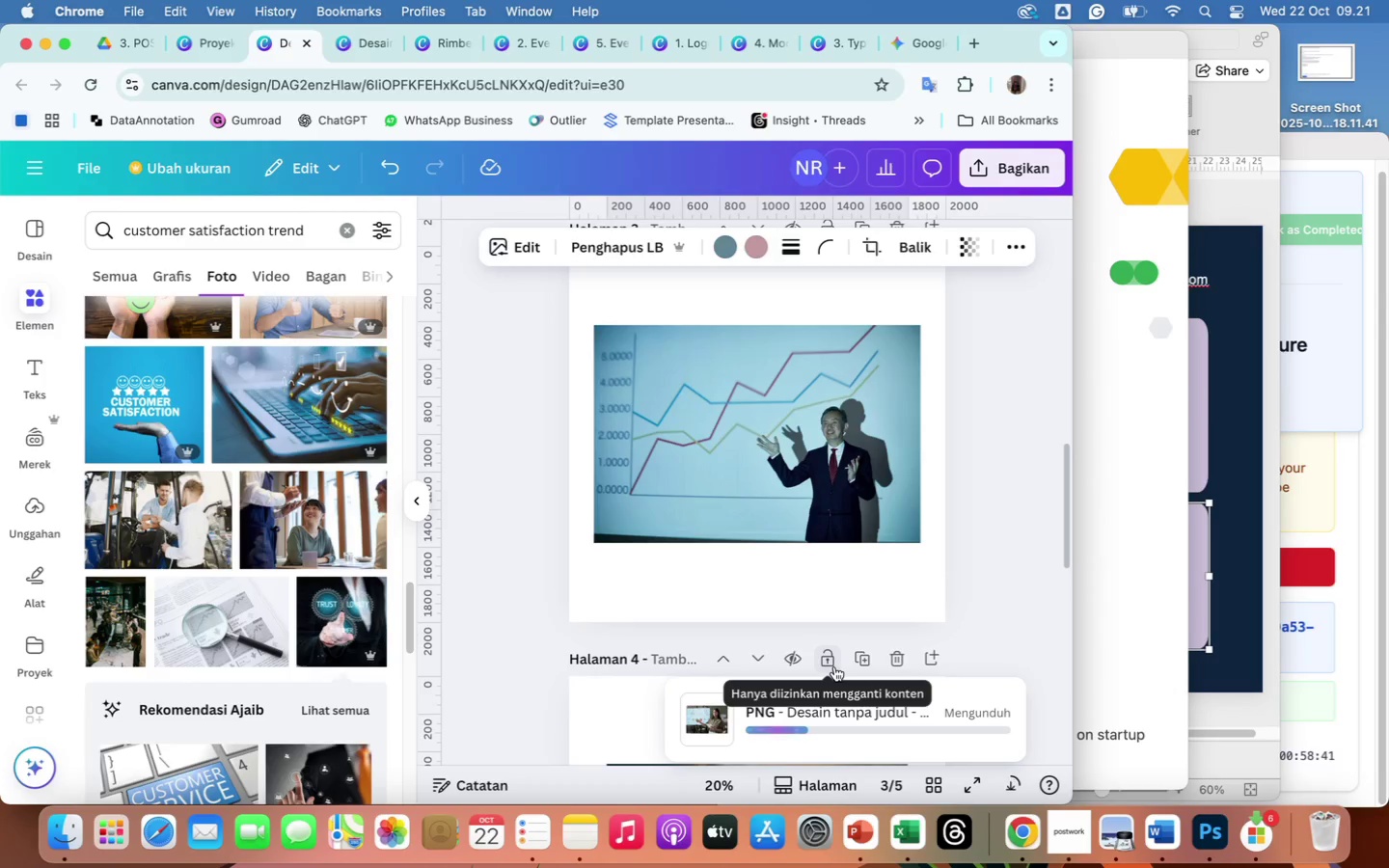 
left_click([1259, 397])
 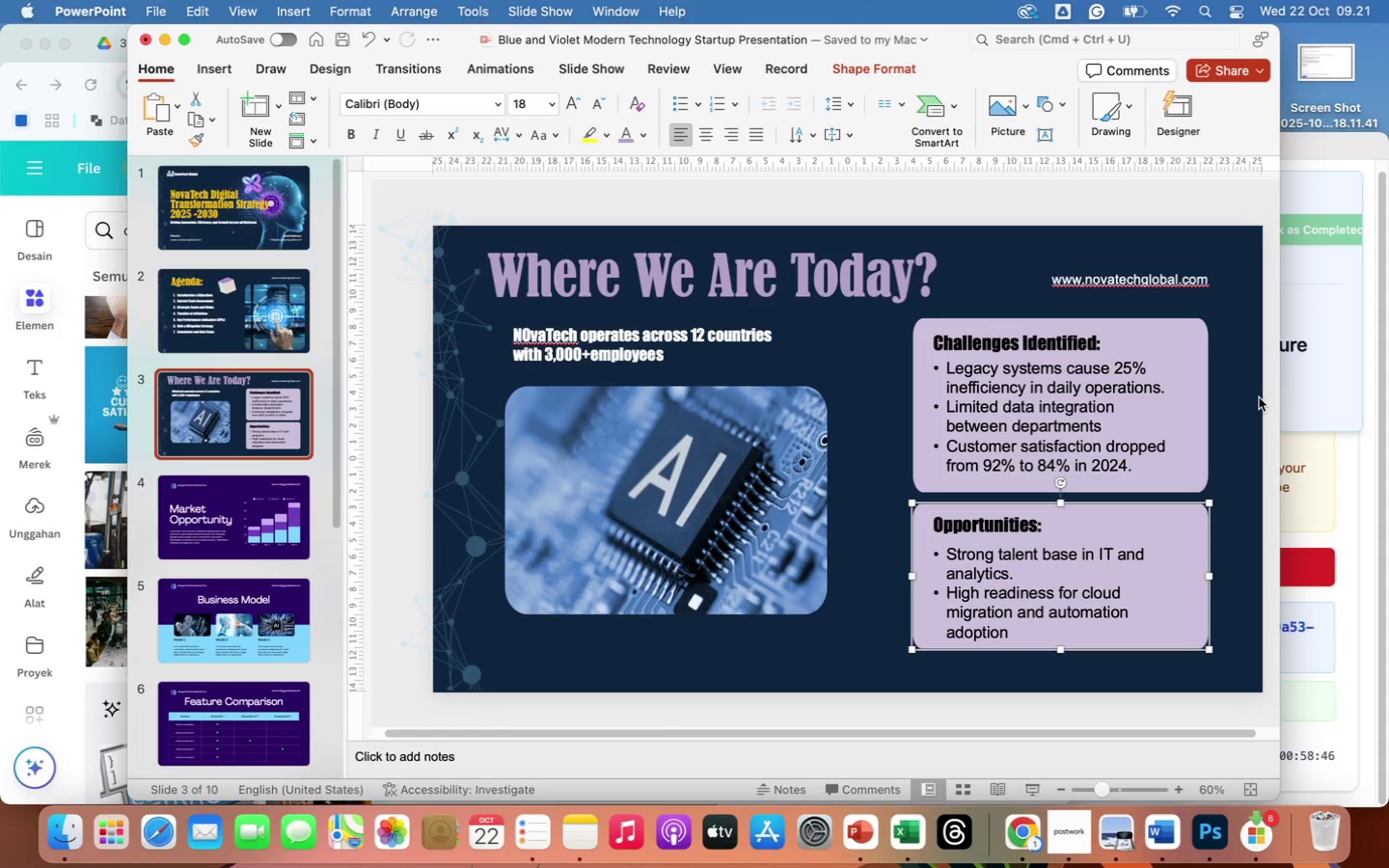 
mouse_move([281, 493])
 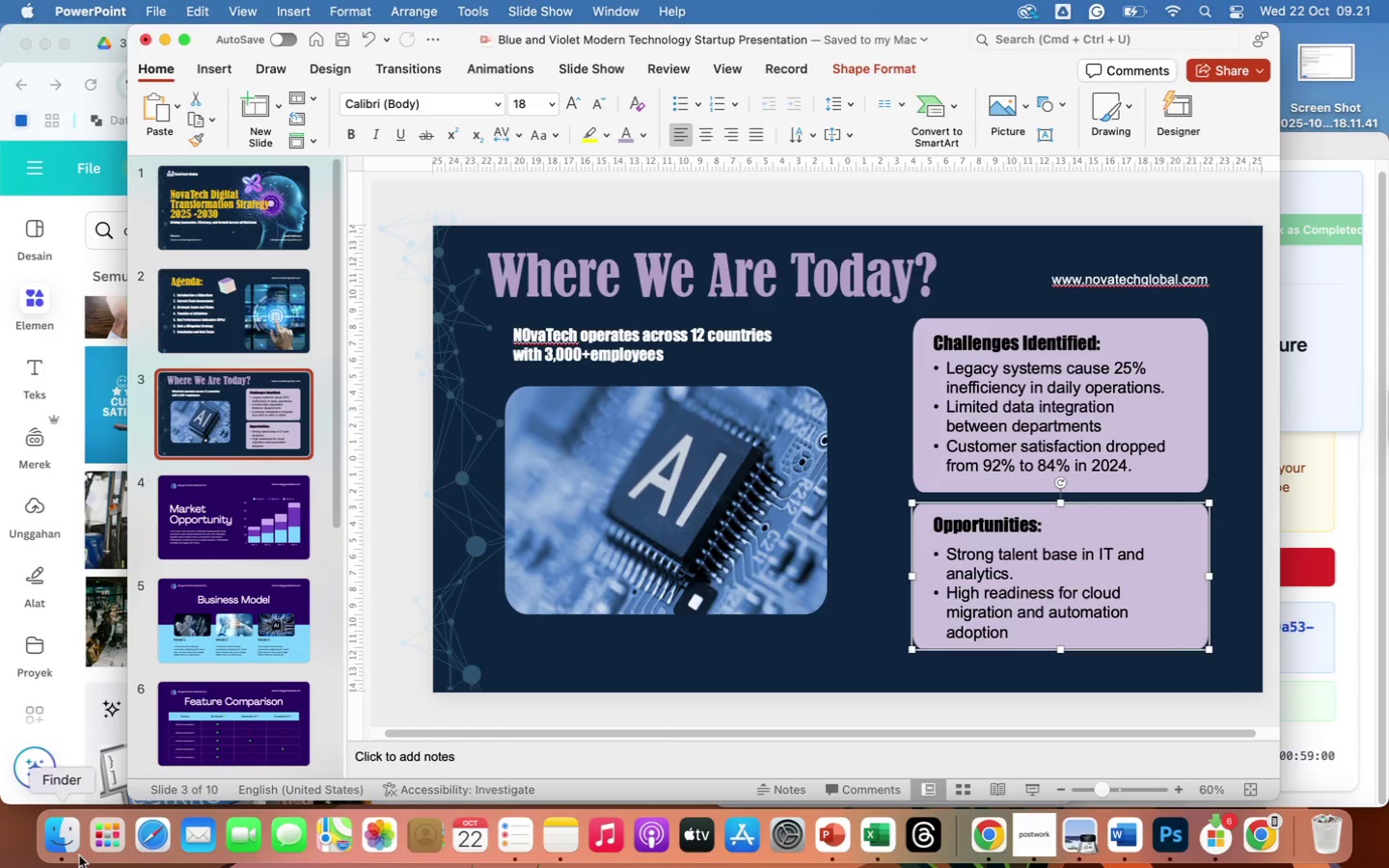 
left_click([59, 841])
 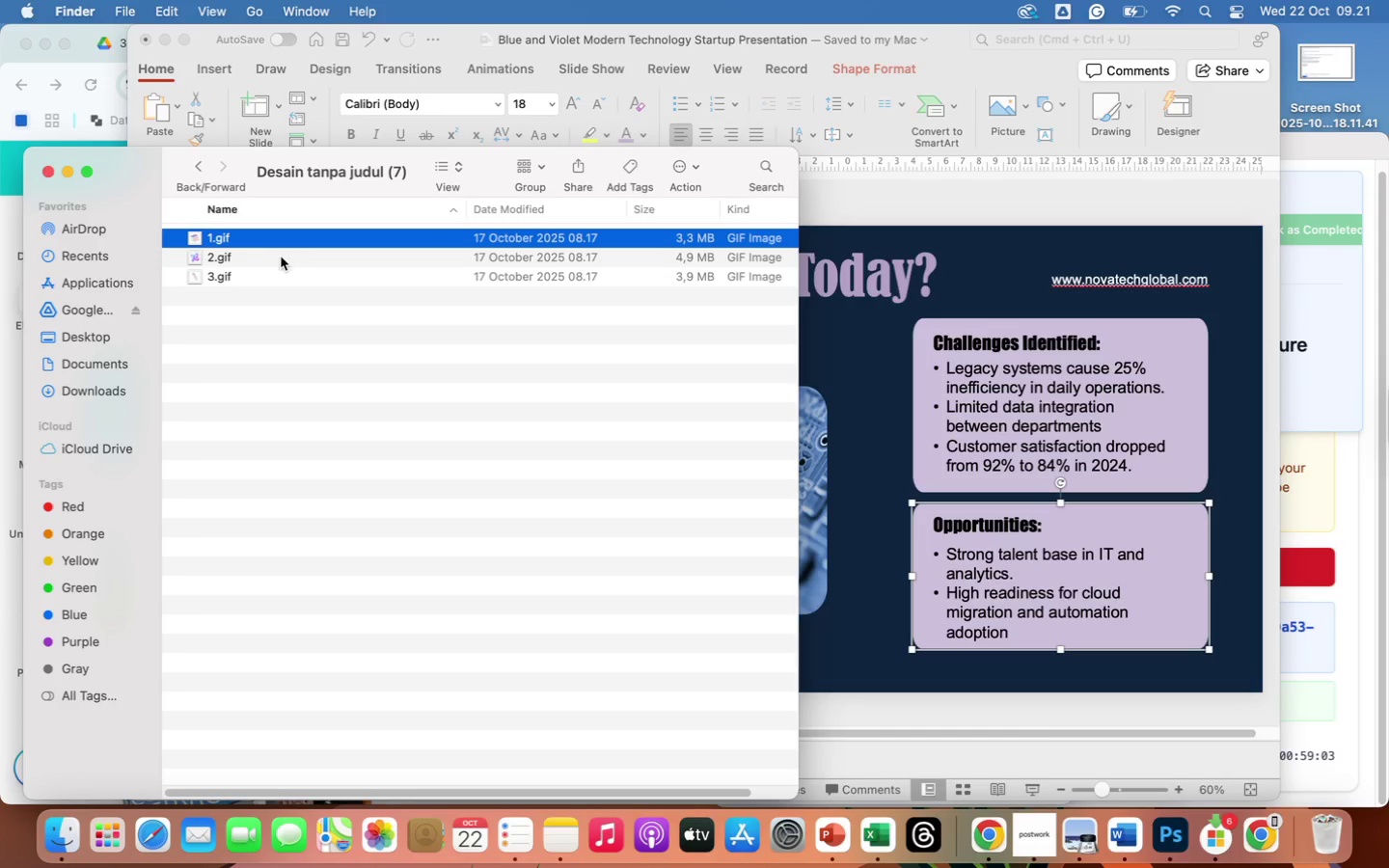 
left_click([252, 278])
 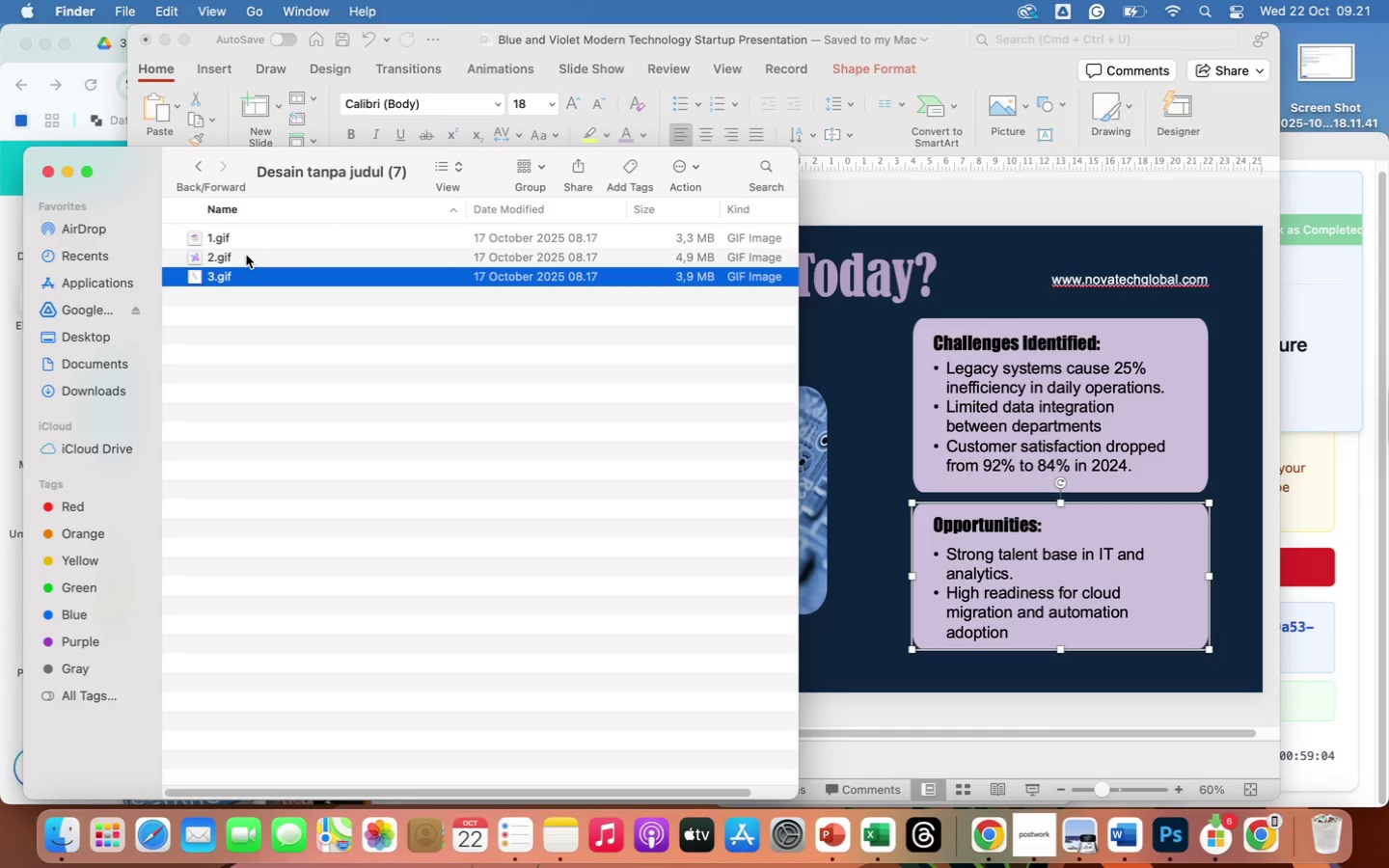 
left_click([246, 256])
 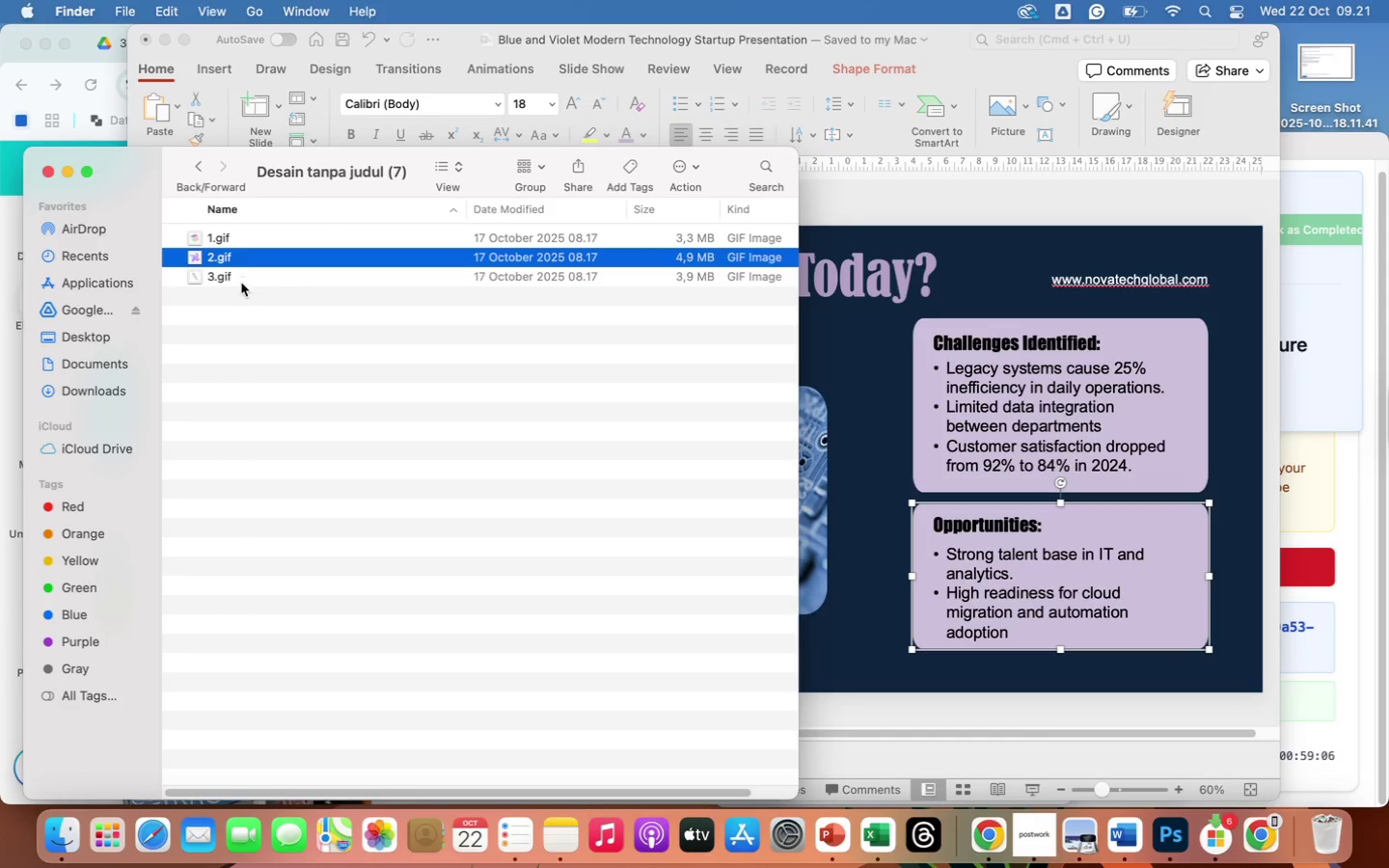 
left_click([241, 284])
 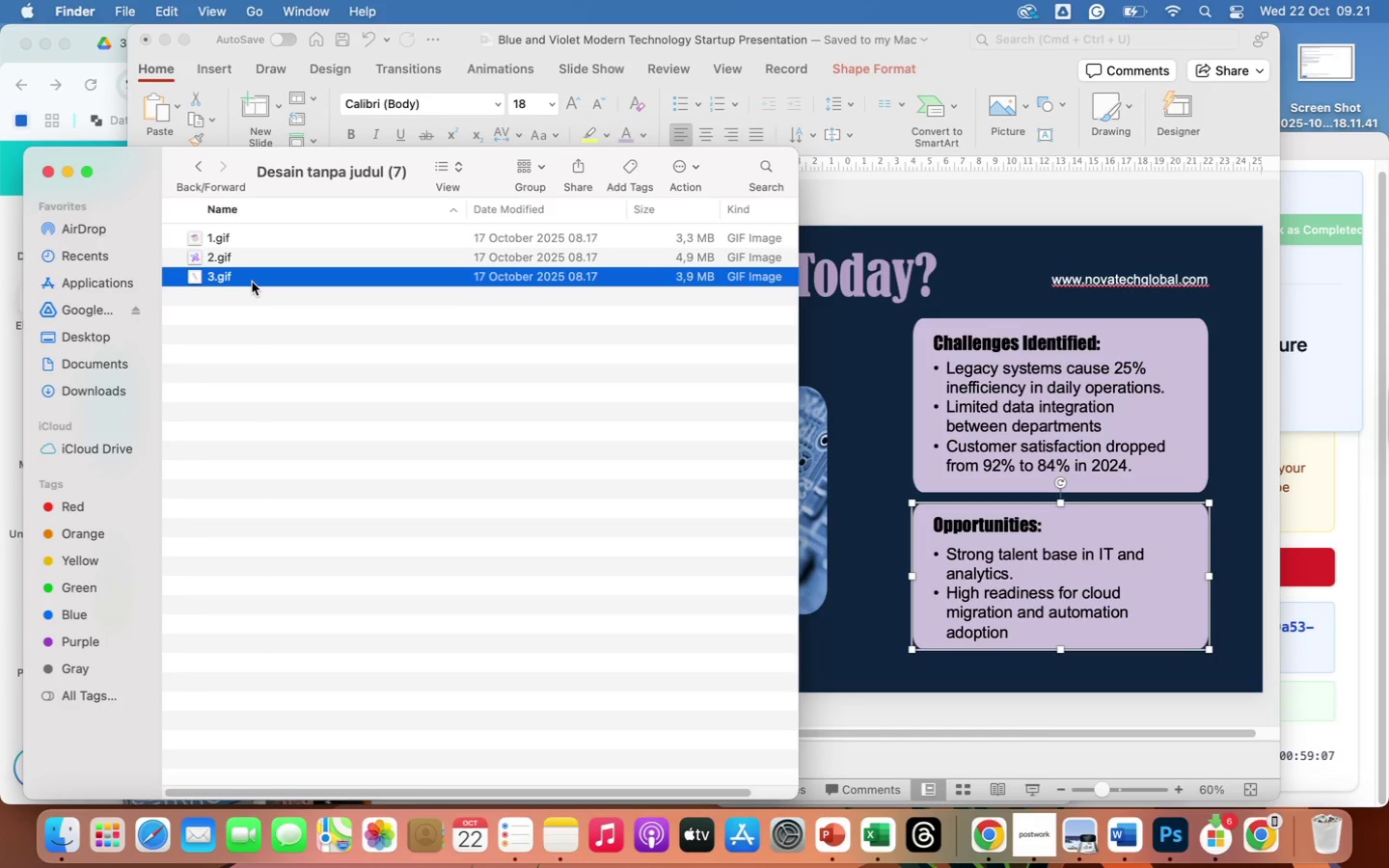 
left_click_drag(start_coordinate=[252, 282], to_coordinate=[893, 400])
 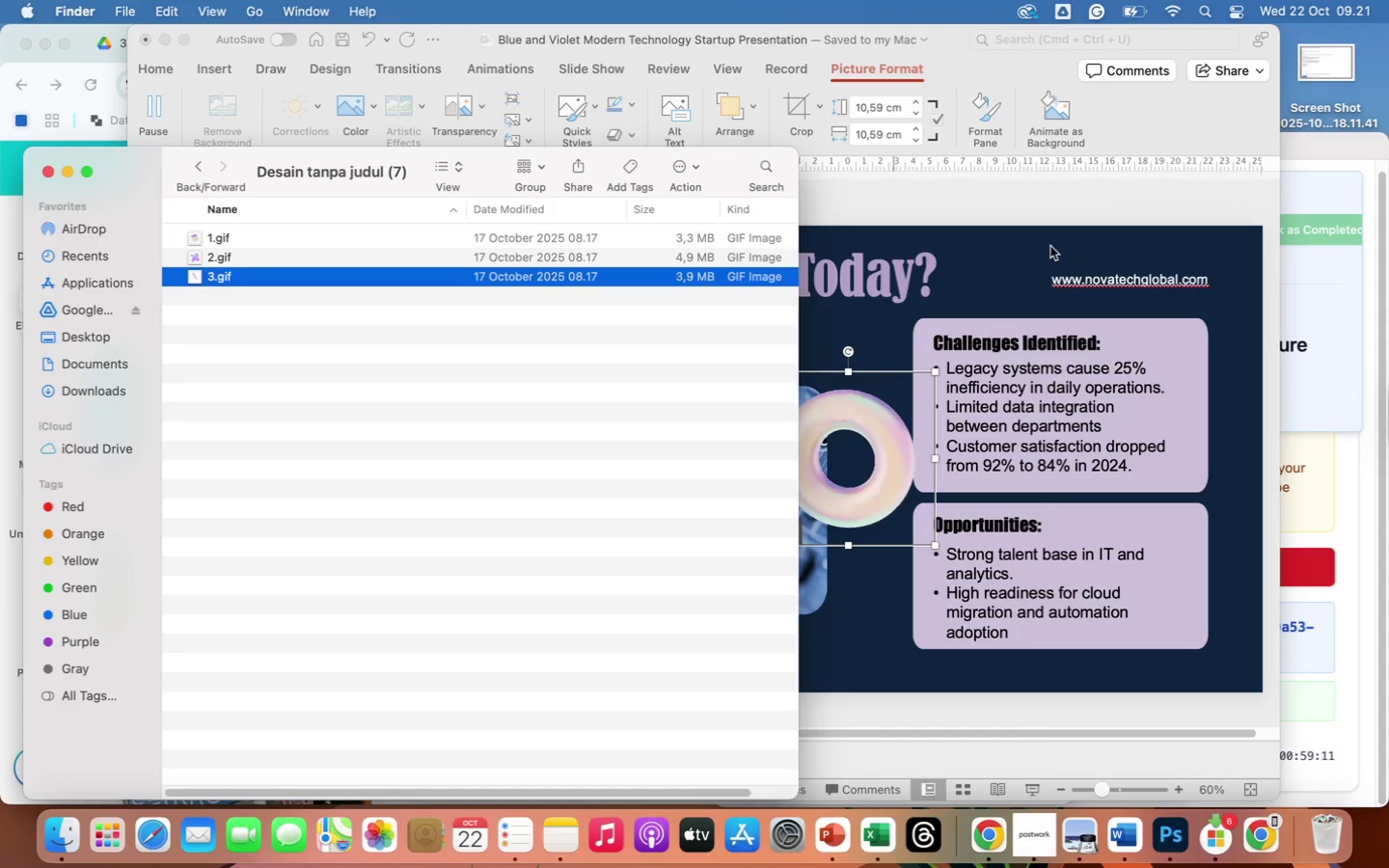 
left_click([991, 259])
 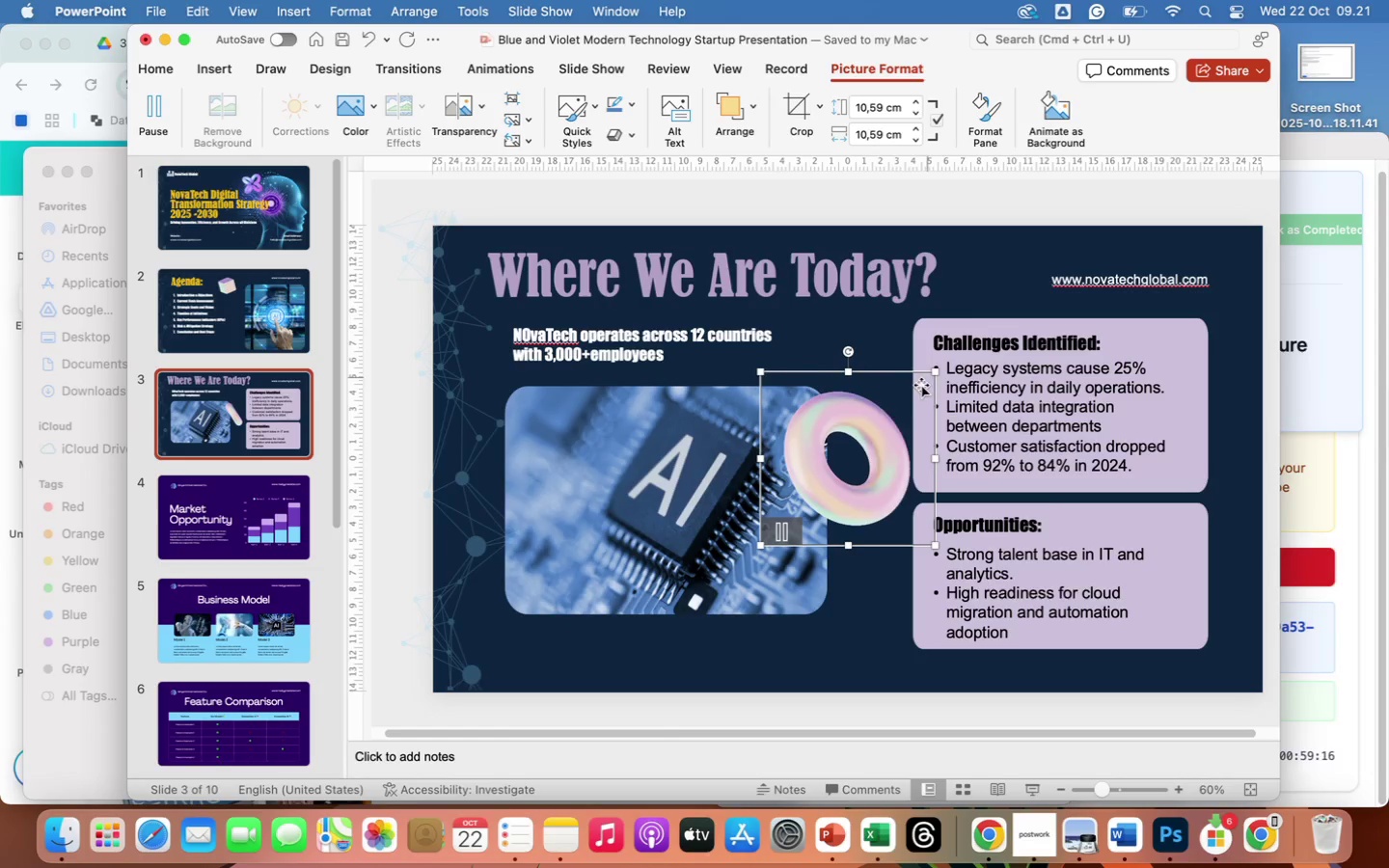 
left_click_drag(start_coordinate=[850, 472], to_coordinate=[872, 476])
 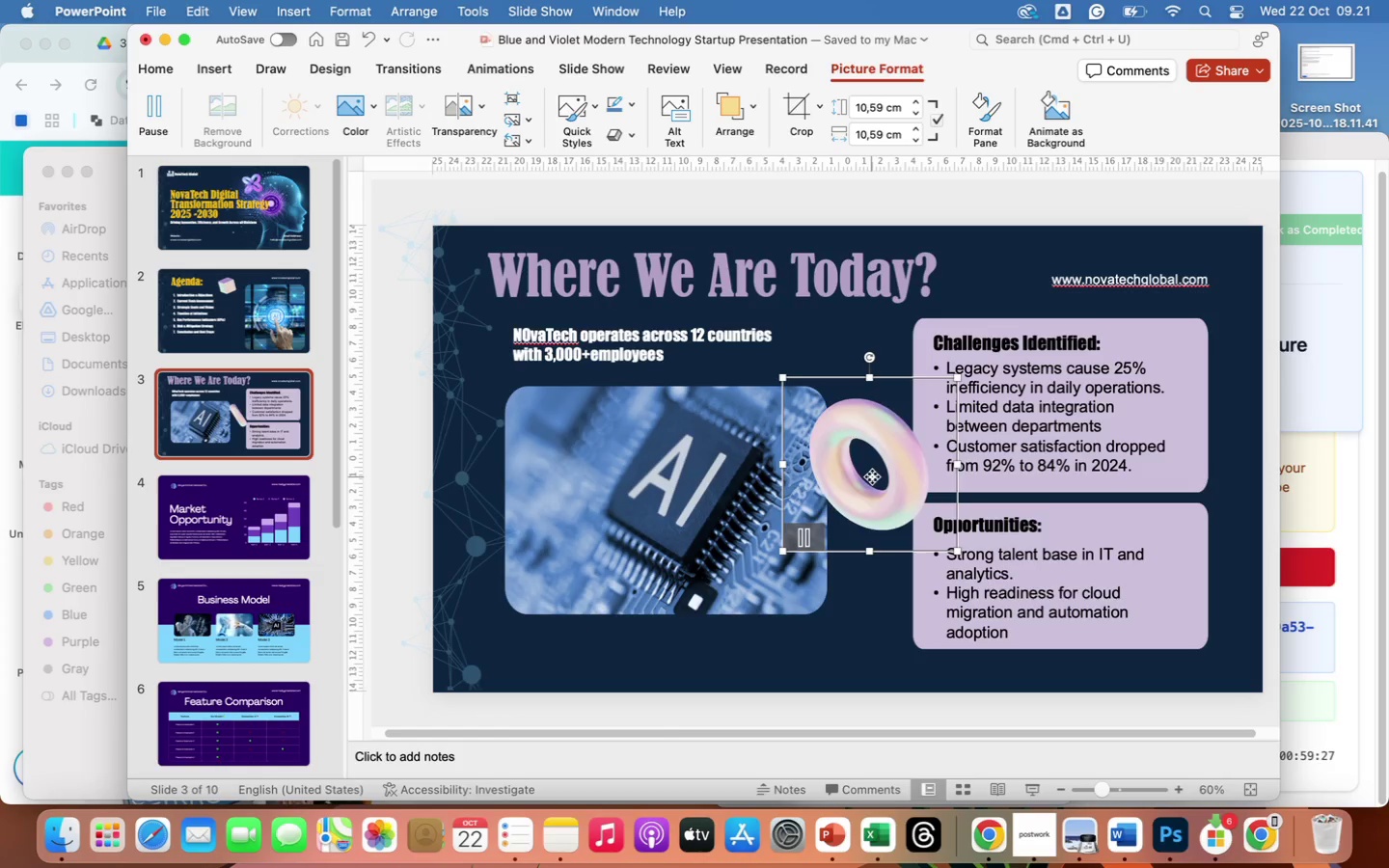 
wait(14.08)
 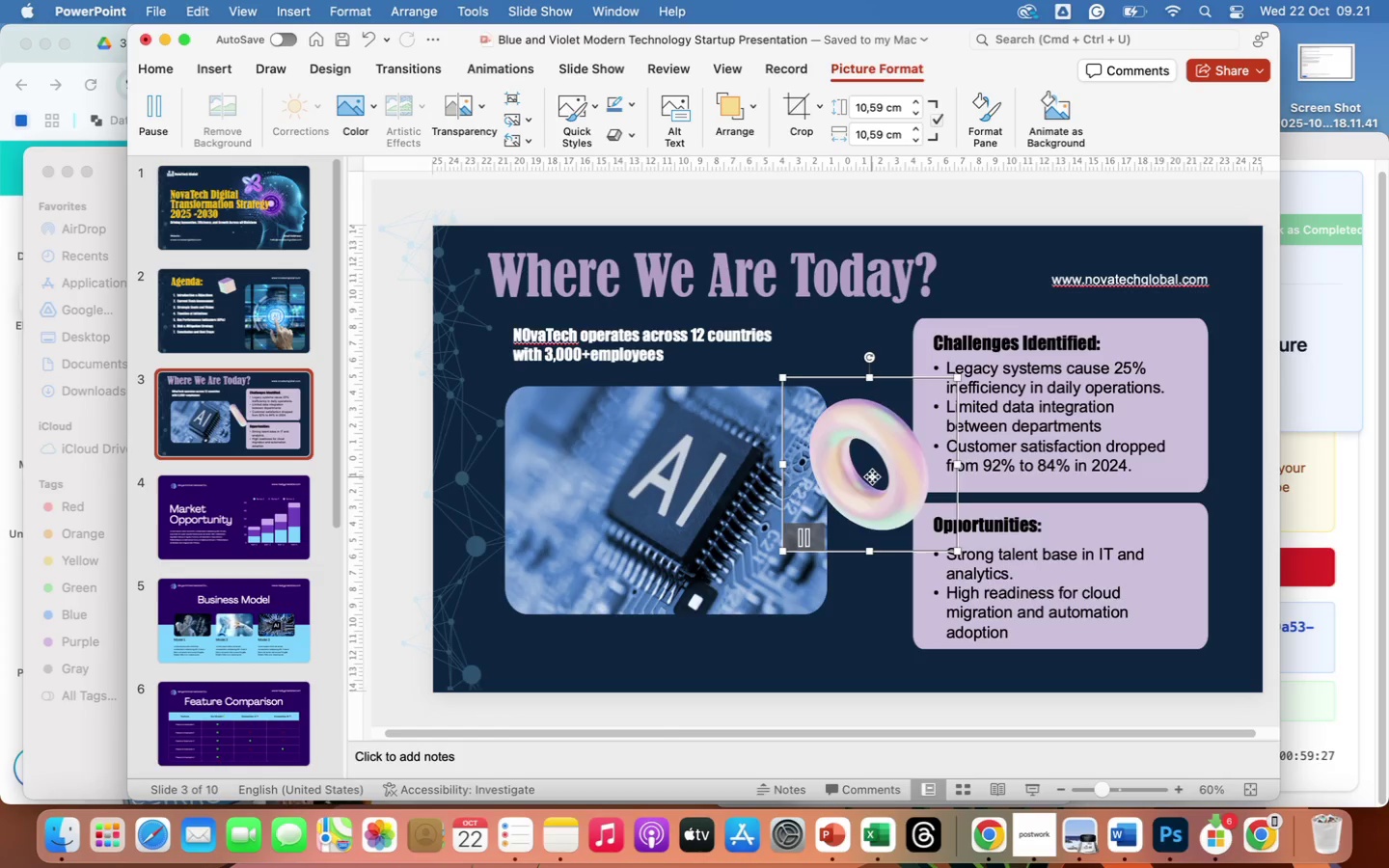 
left_click_drag(start_coordinate=[958, 551], to_coordinate=[944, 530])
 